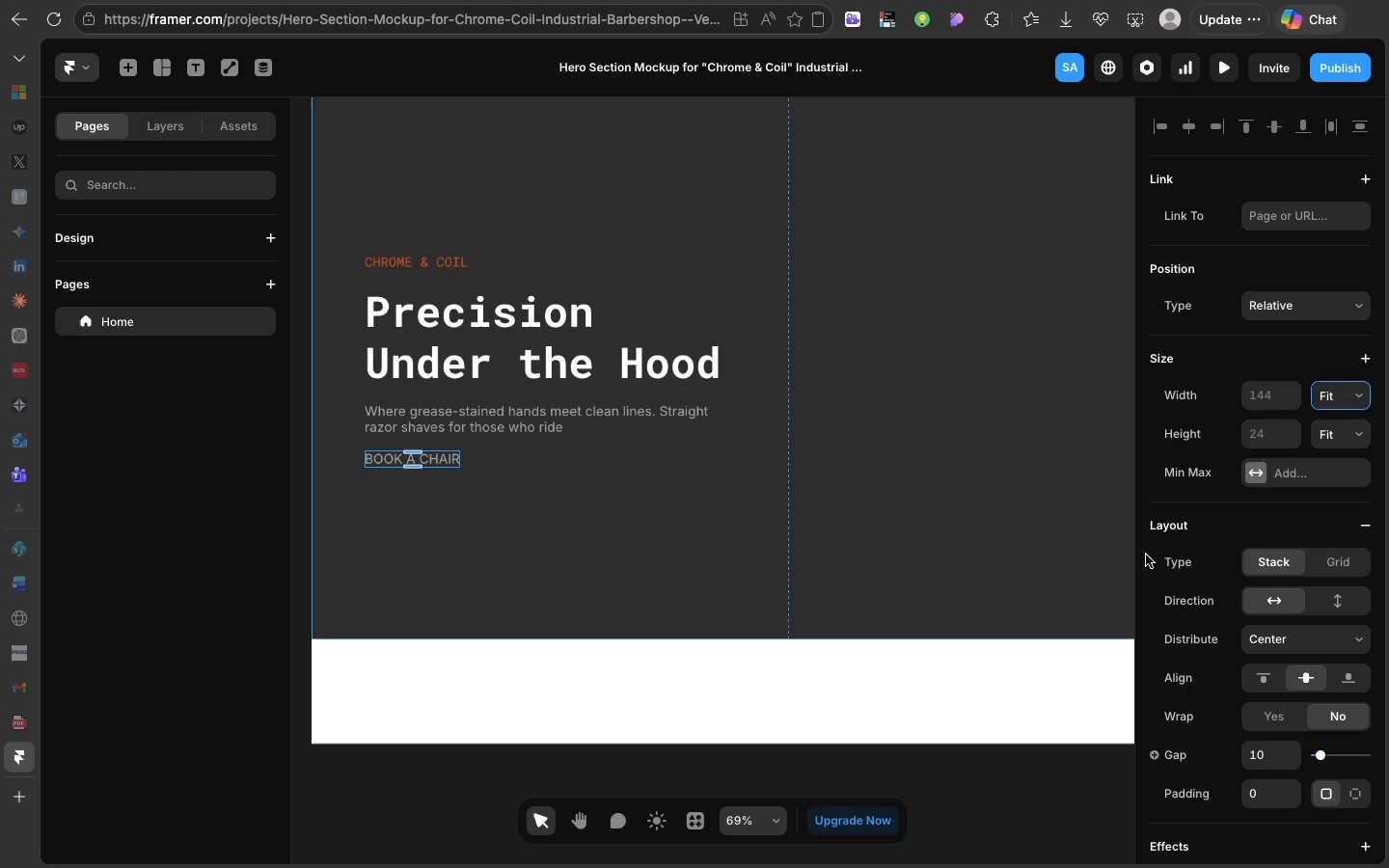 
wait(12.01)
 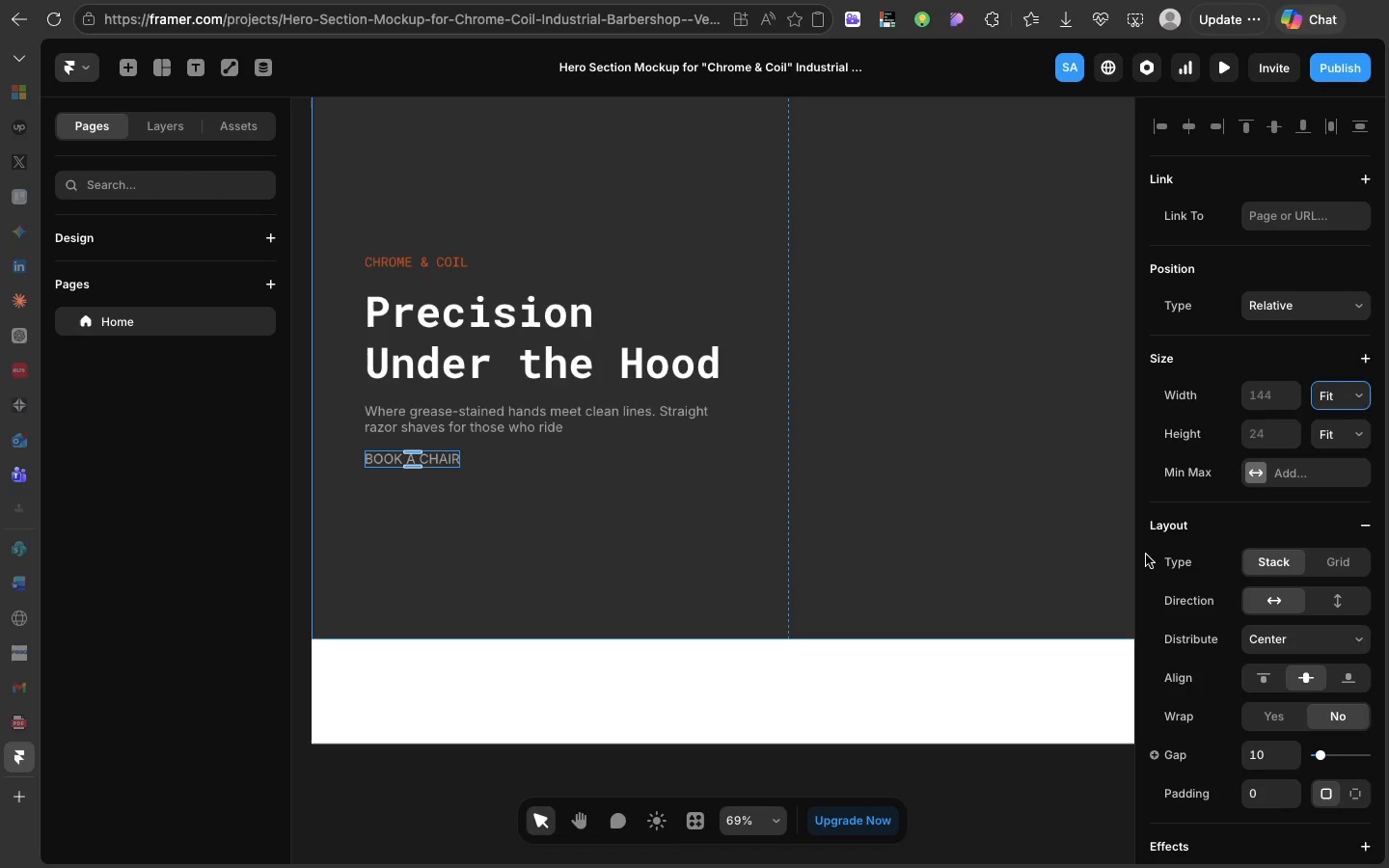 
scroll: coordinate [1278, 760], scroll_direction: down, amount: 49.0
 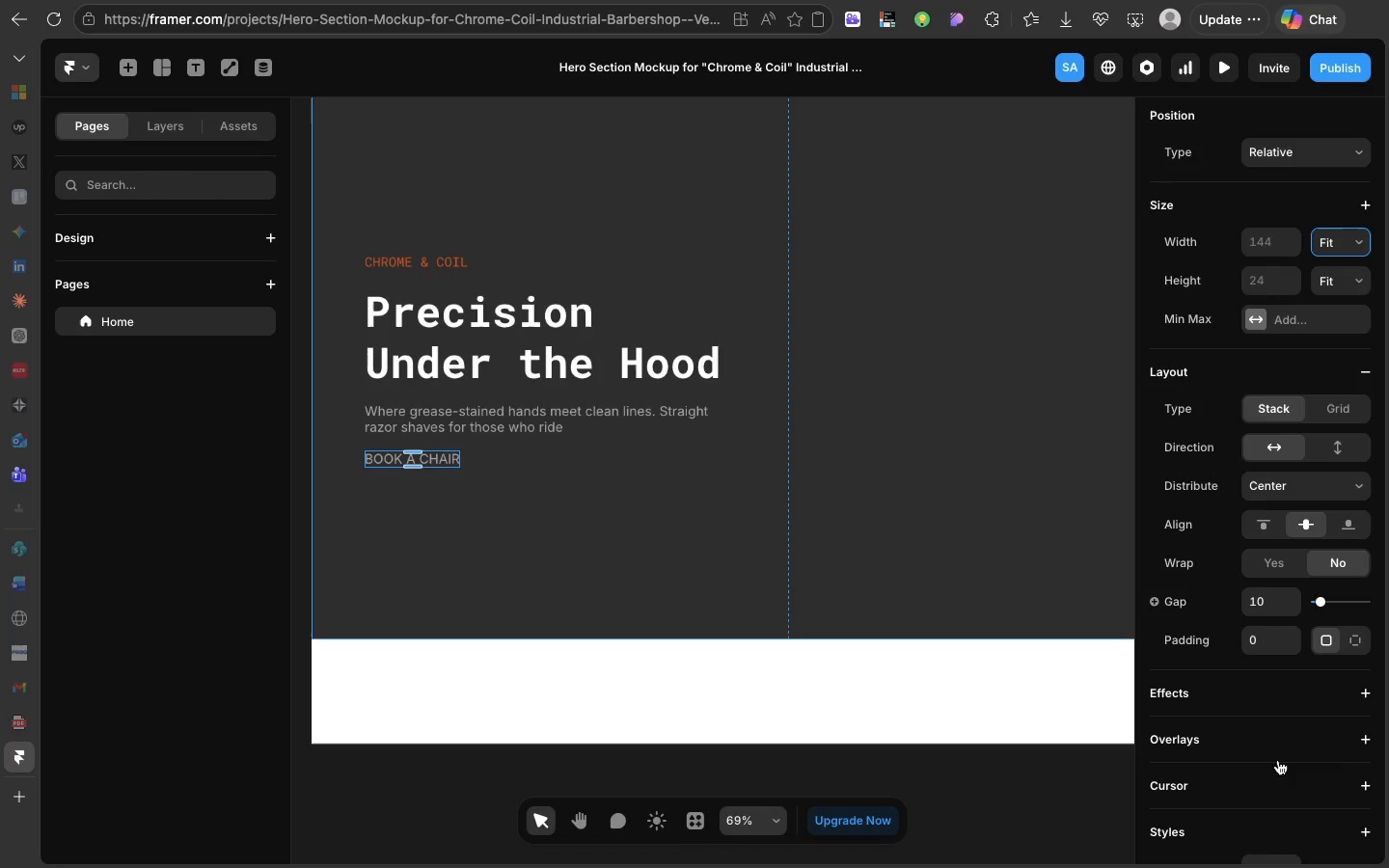 
wait(6.53)
 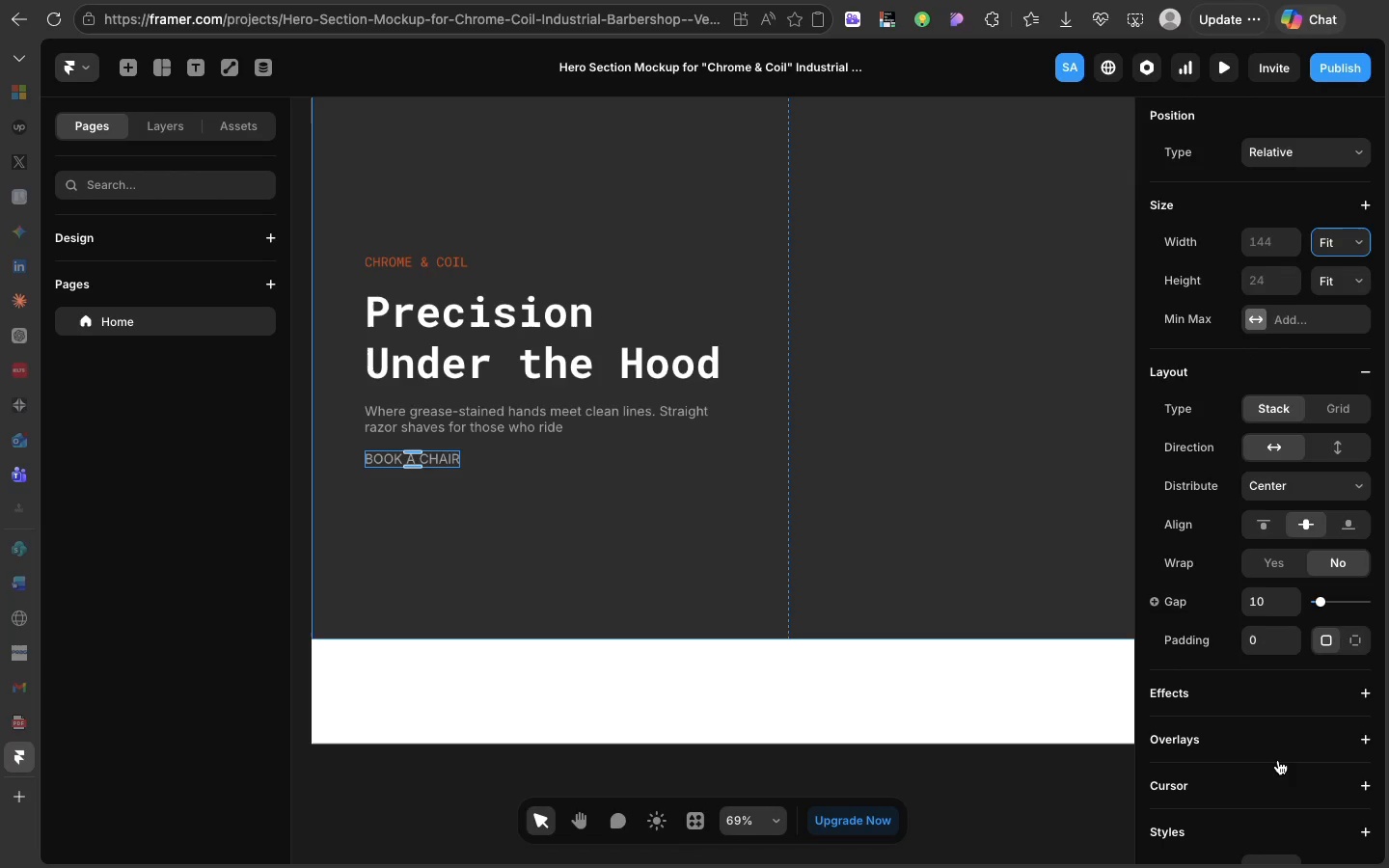 
left_click([1275, 646])
 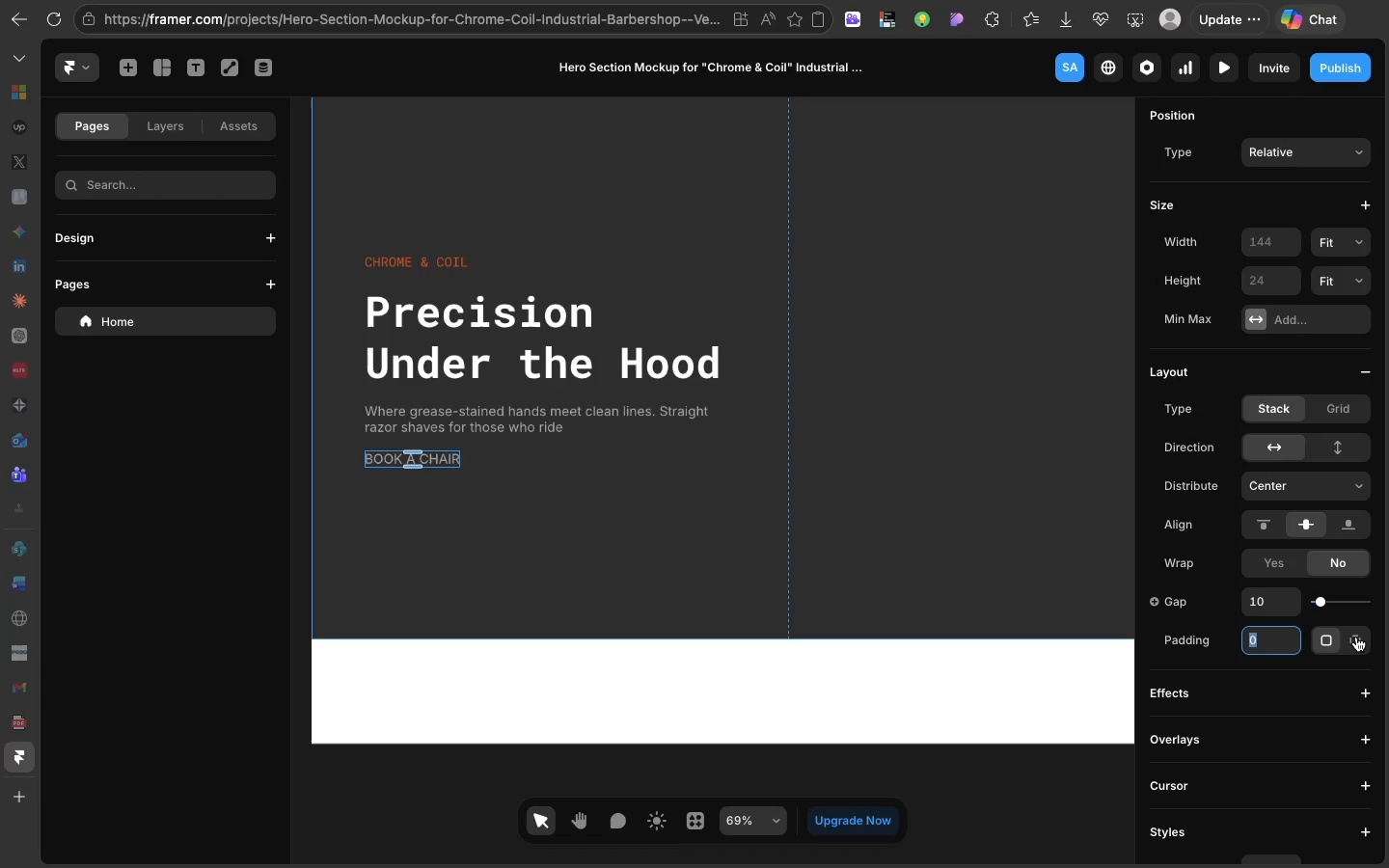 
left_click([1356, 637])
 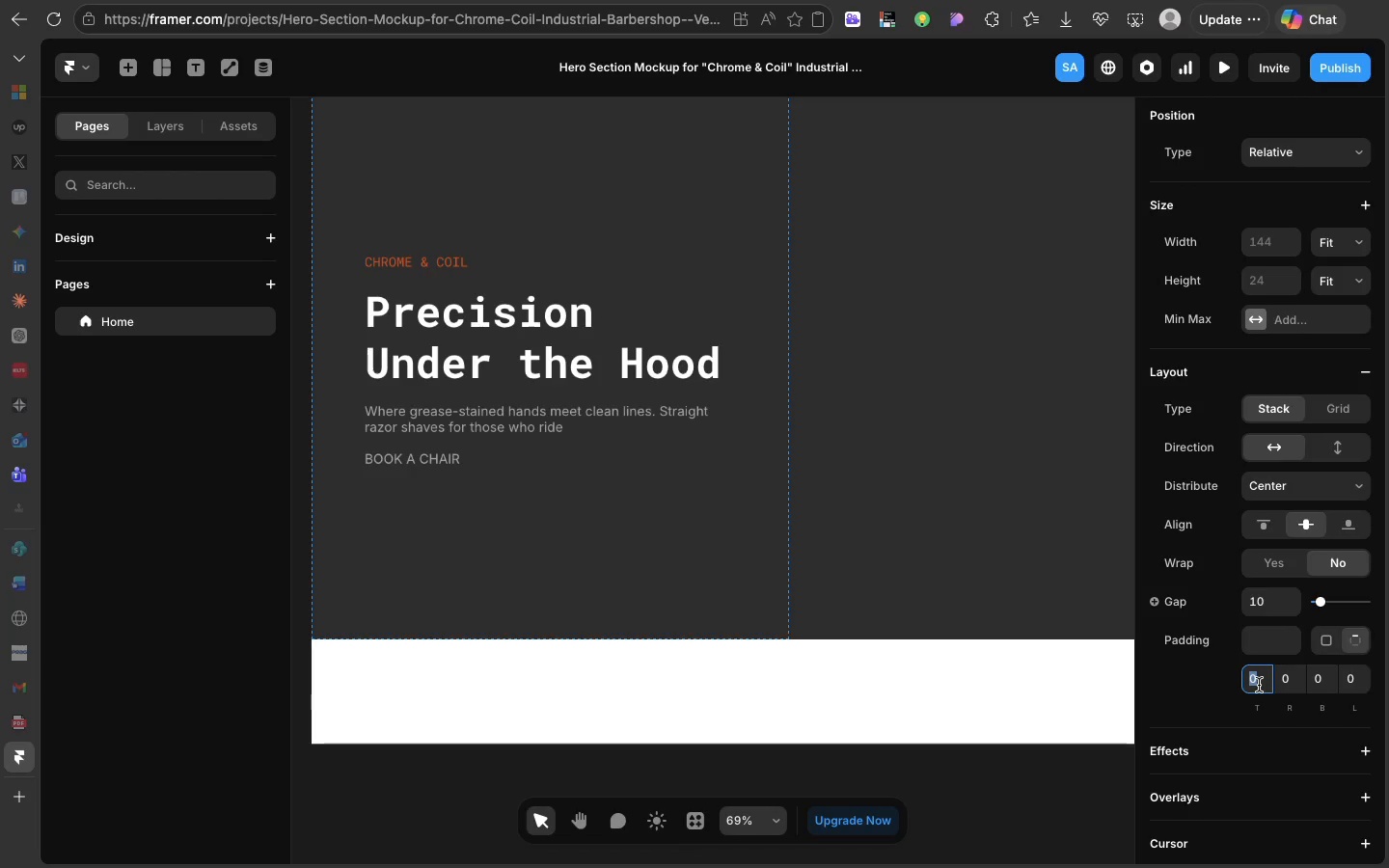 
type(16)
 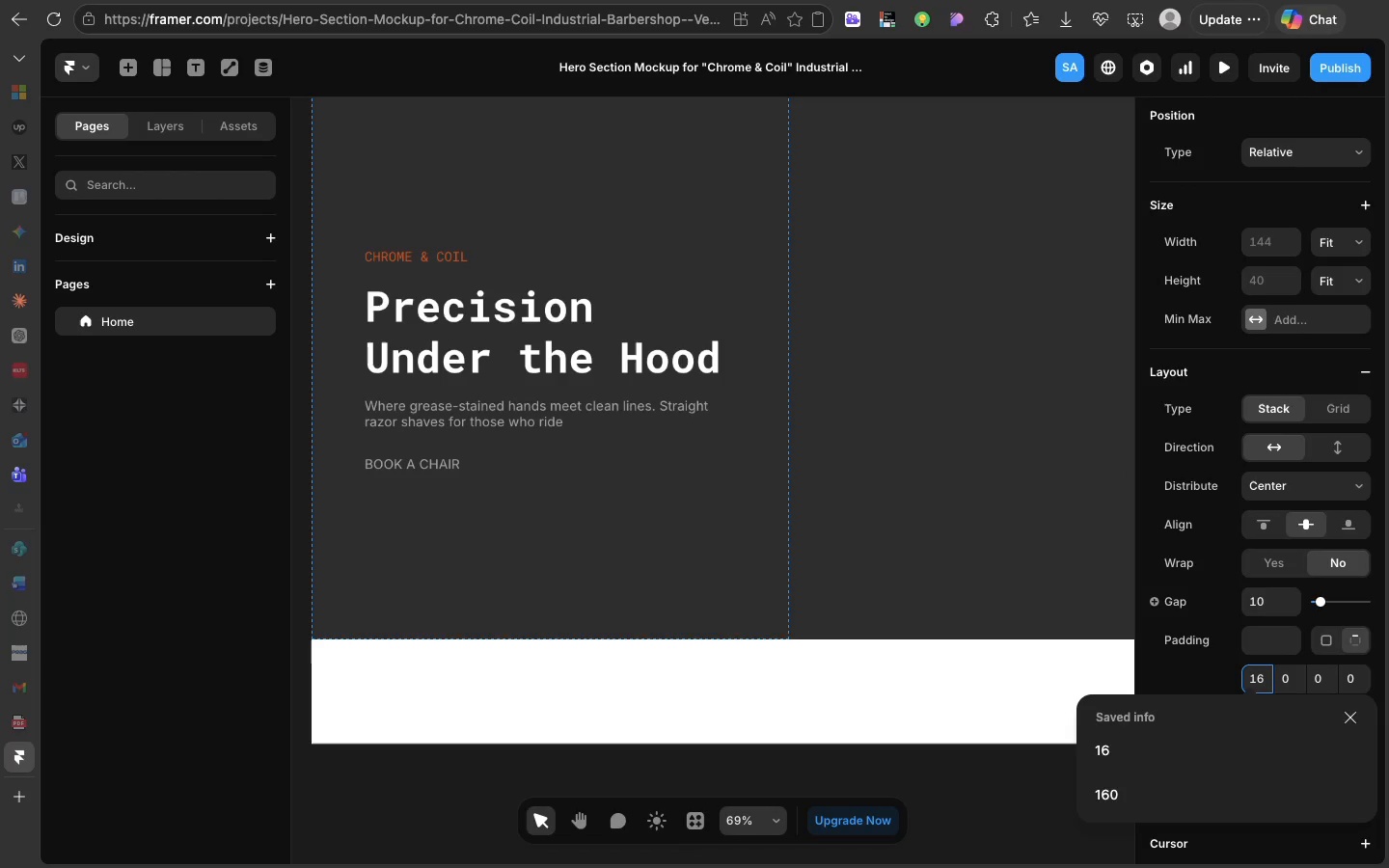 
key(Enter)
 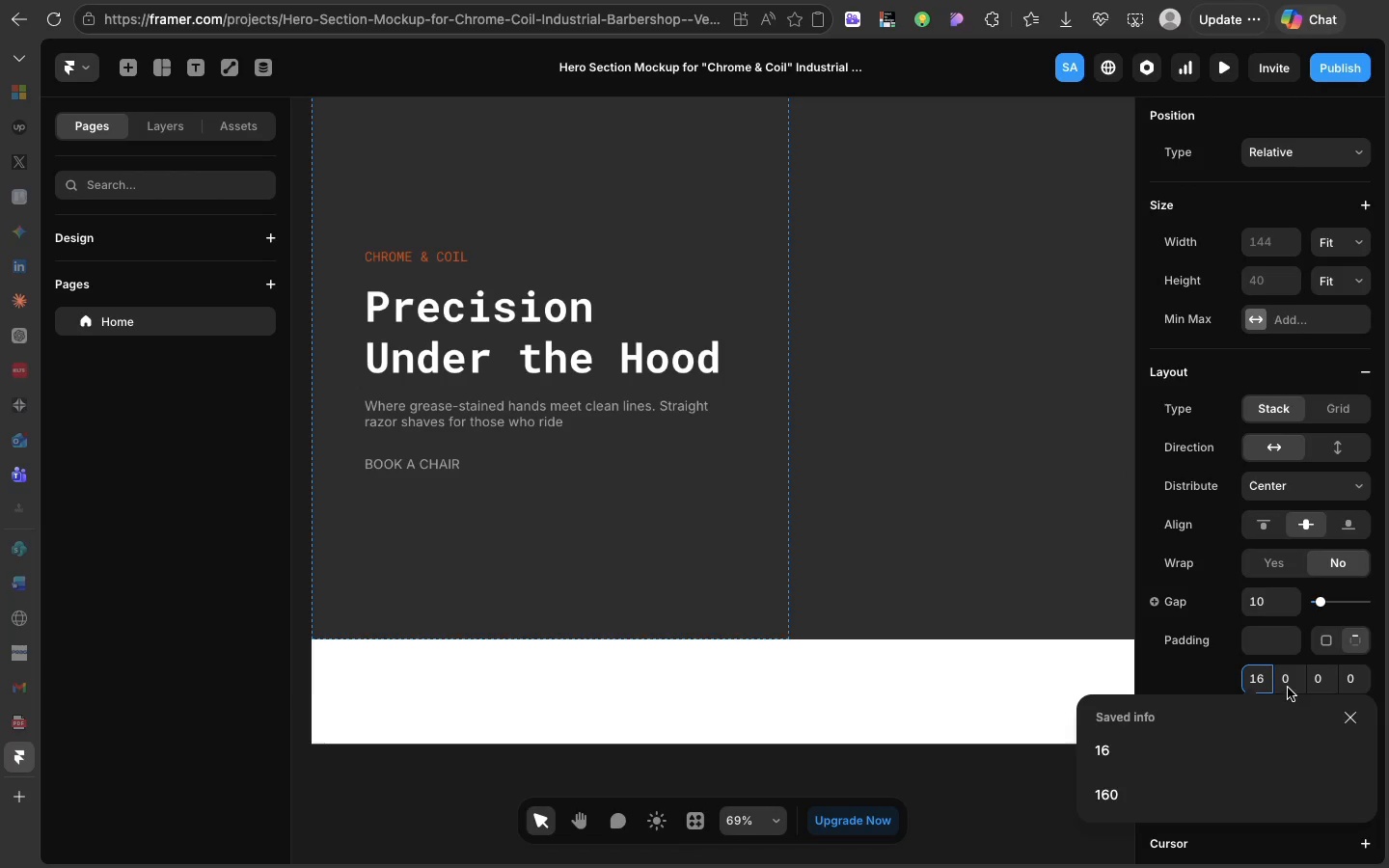 
left_click([1288, 684])
 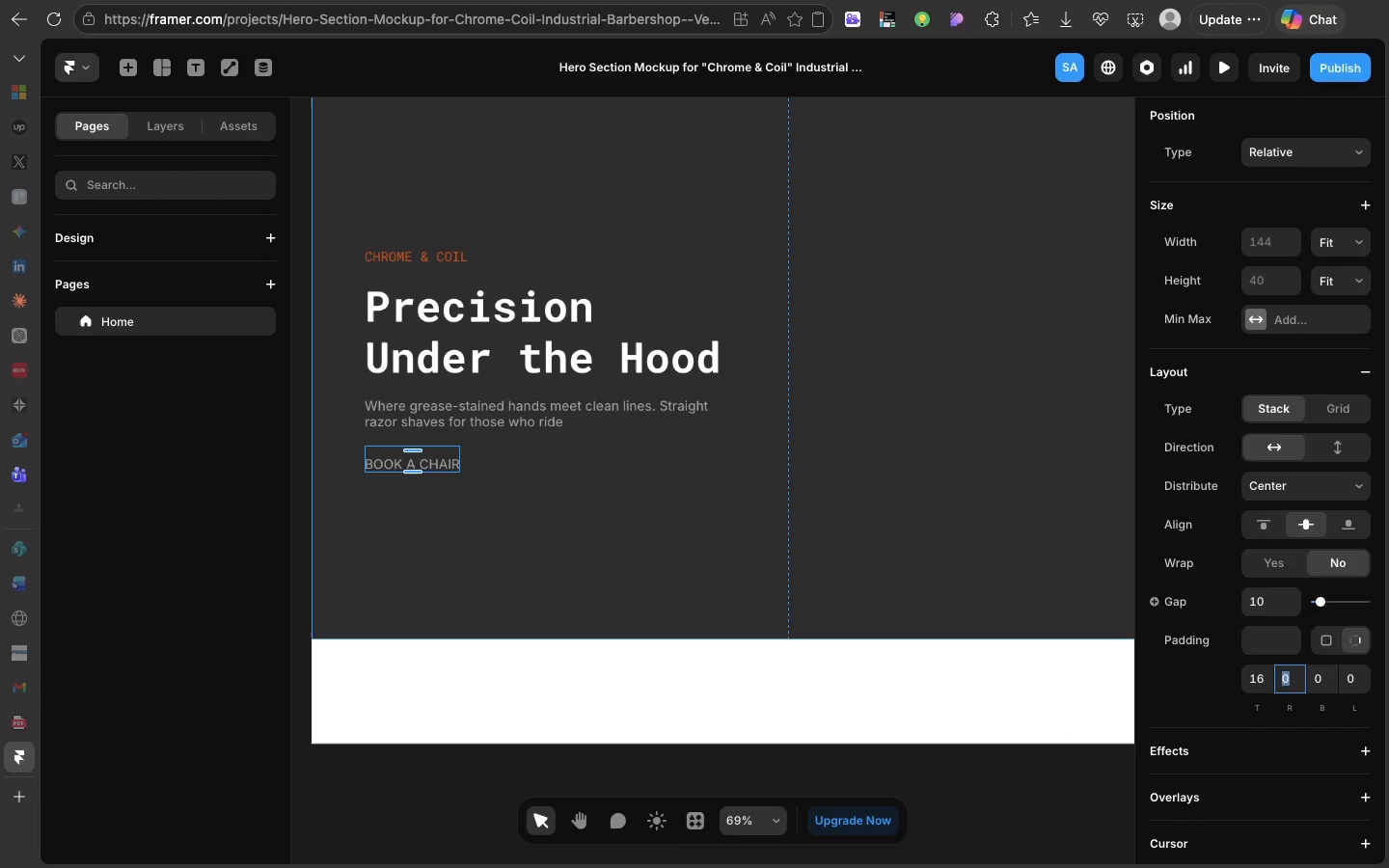 
type(32)
 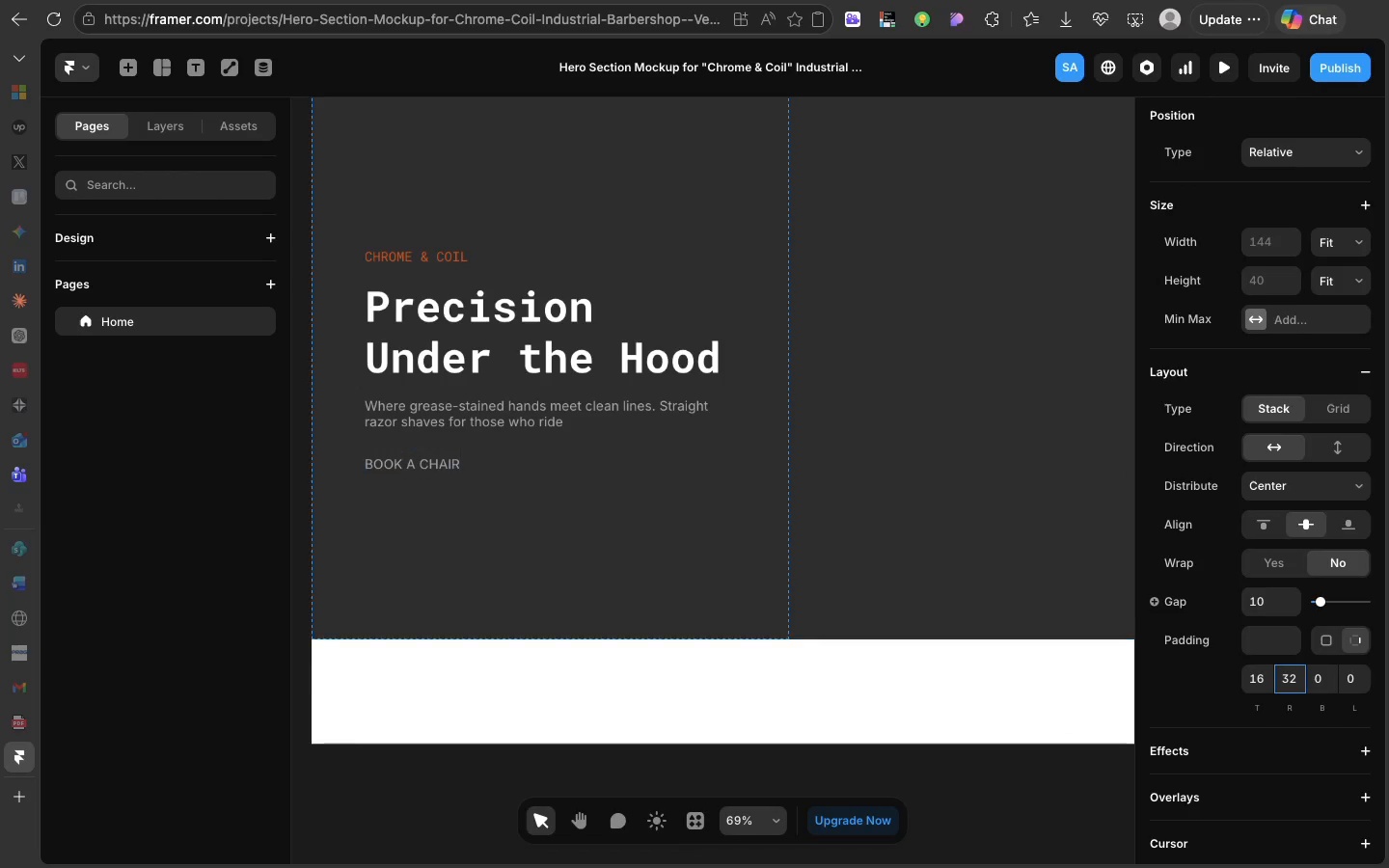 
key(Enter)
 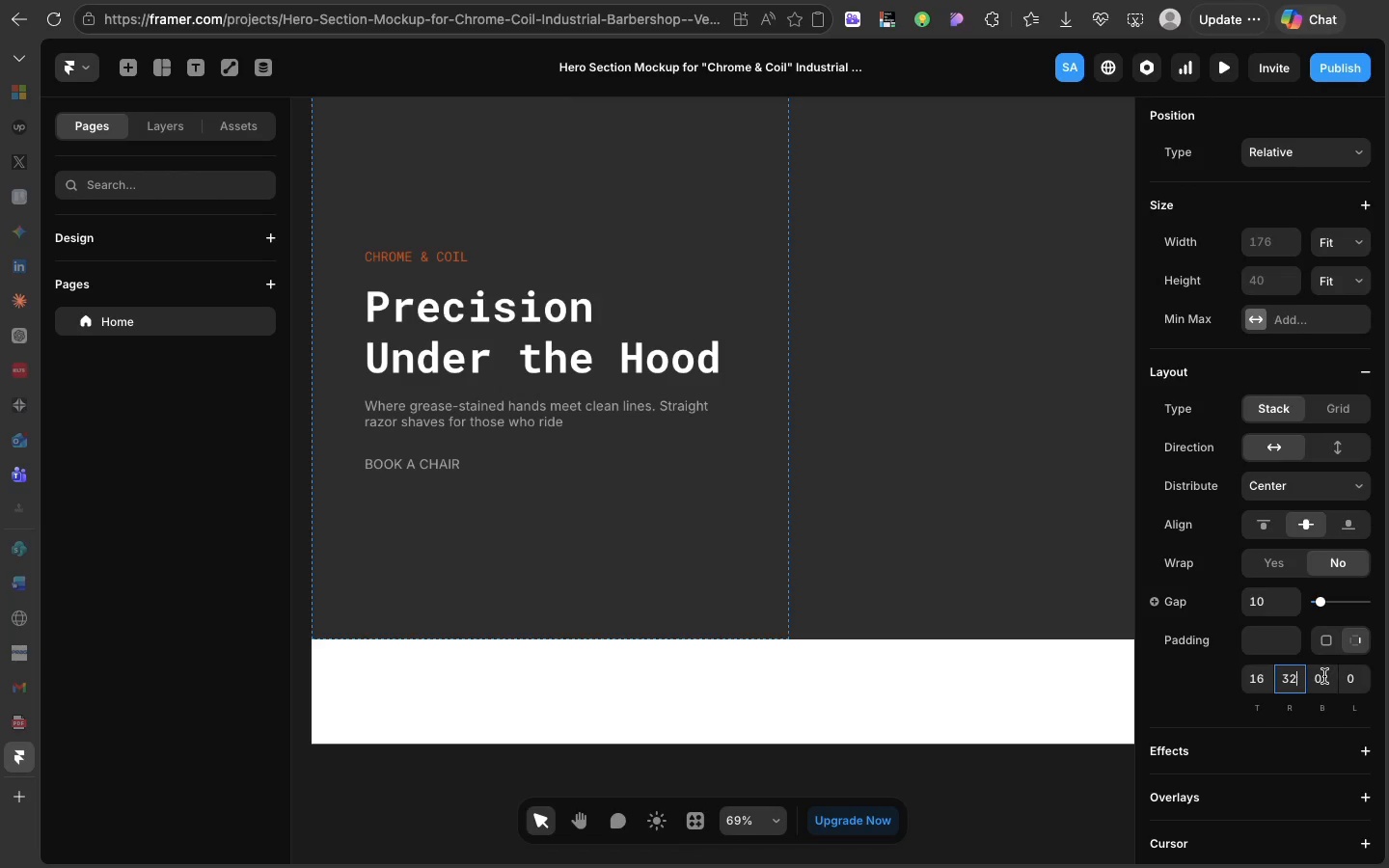 
left_click([1324, 676])
 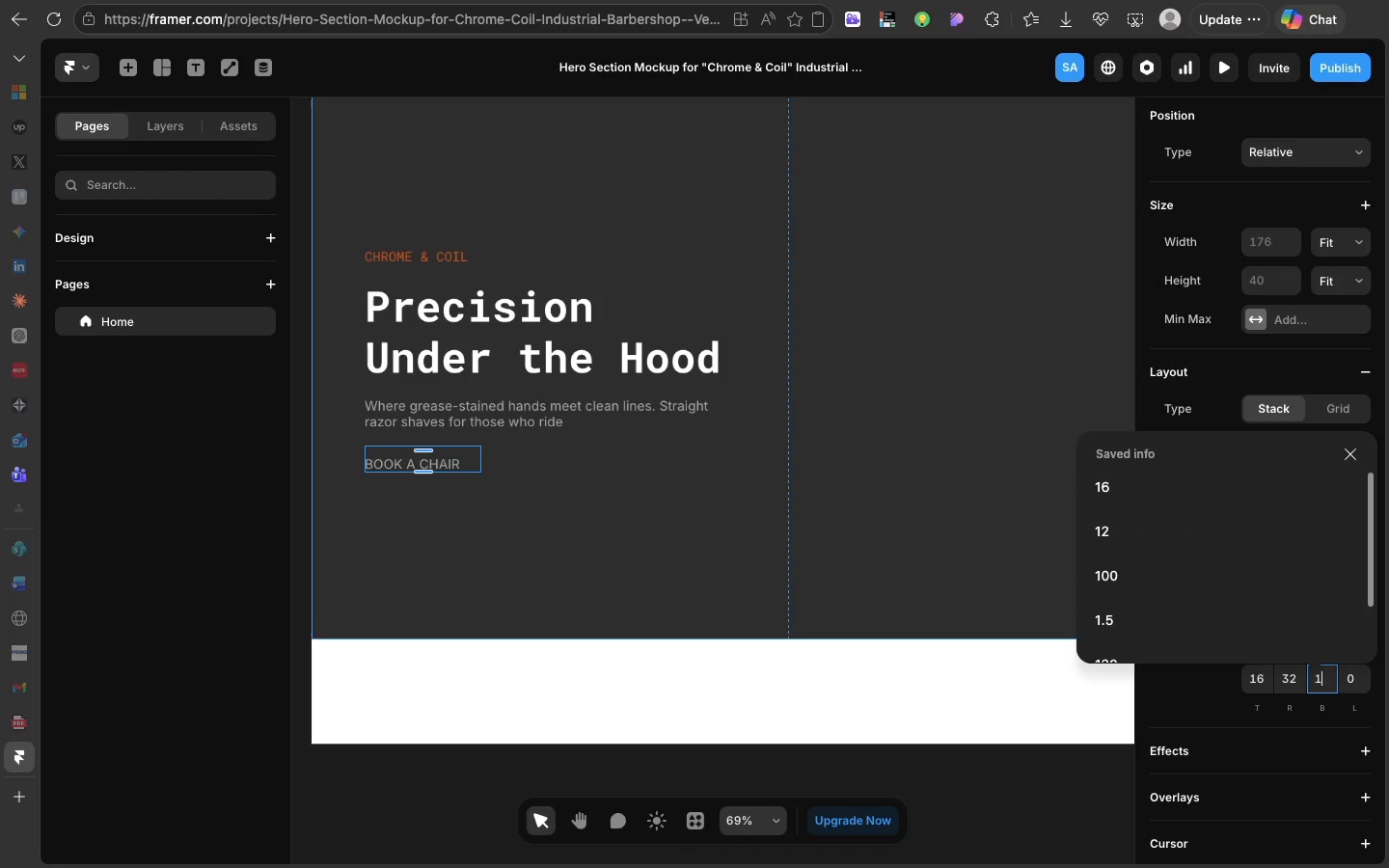 
type(16)
 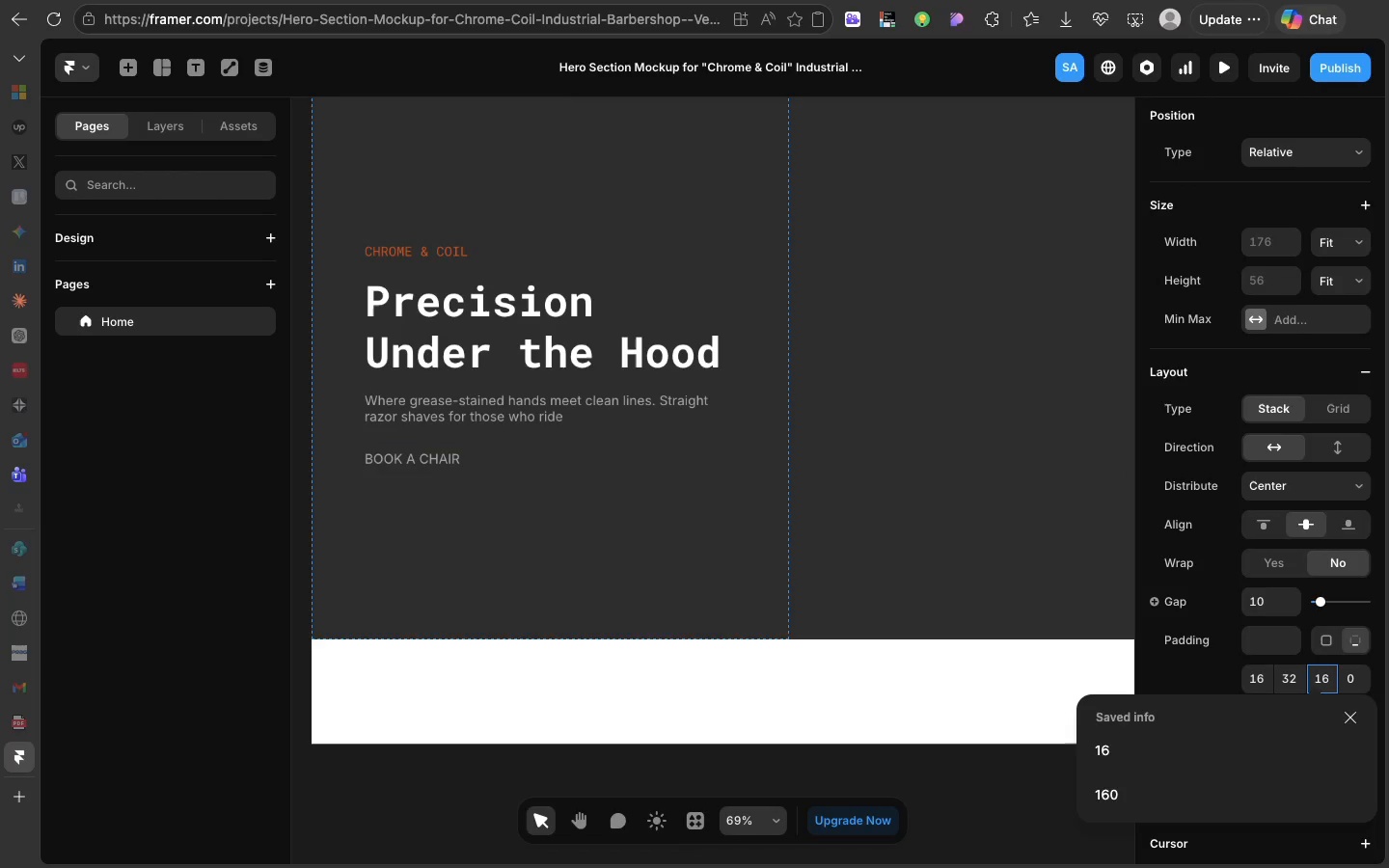 
key(Enter)
 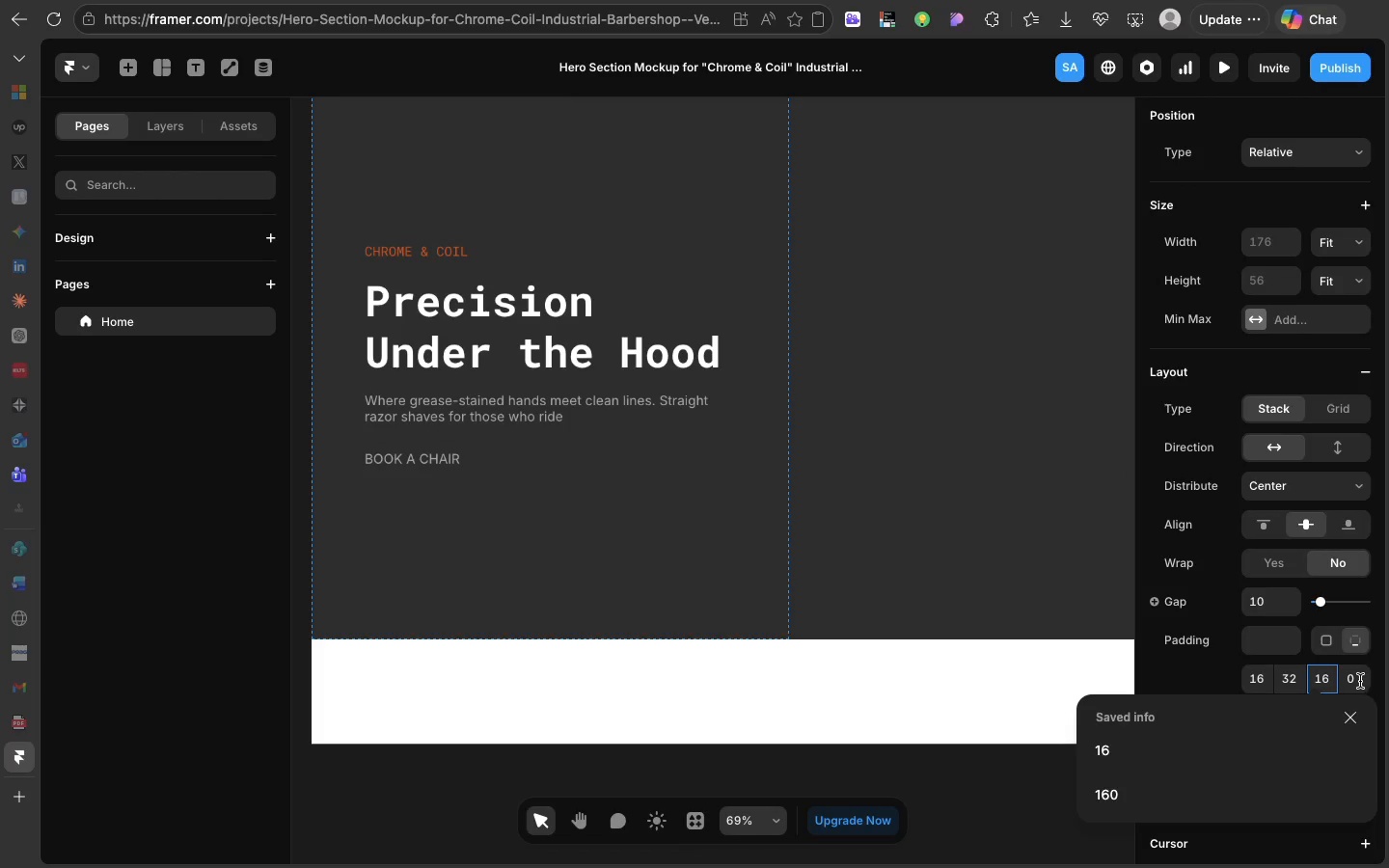 
left_click([1360, 681])
 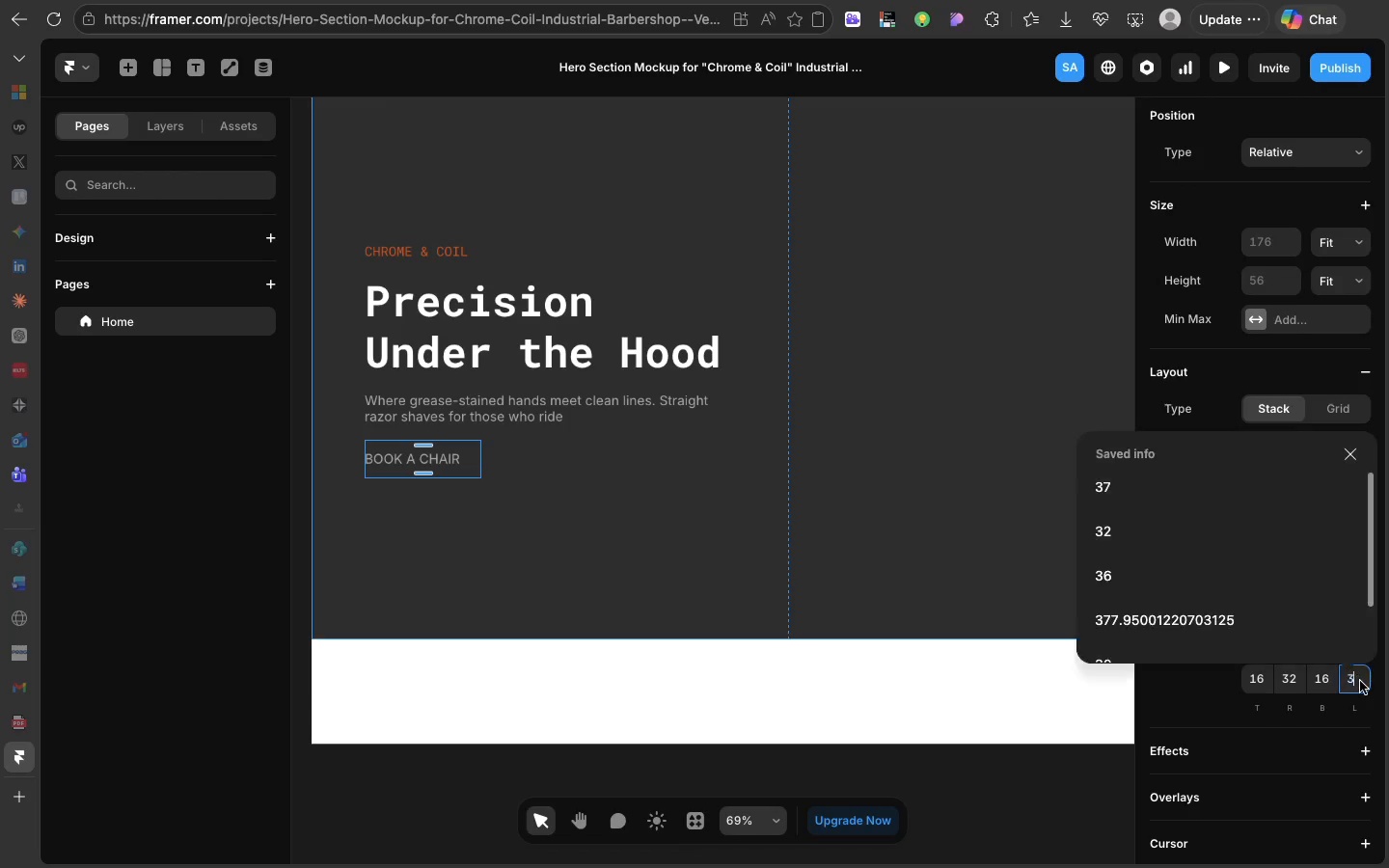 
type(32)
 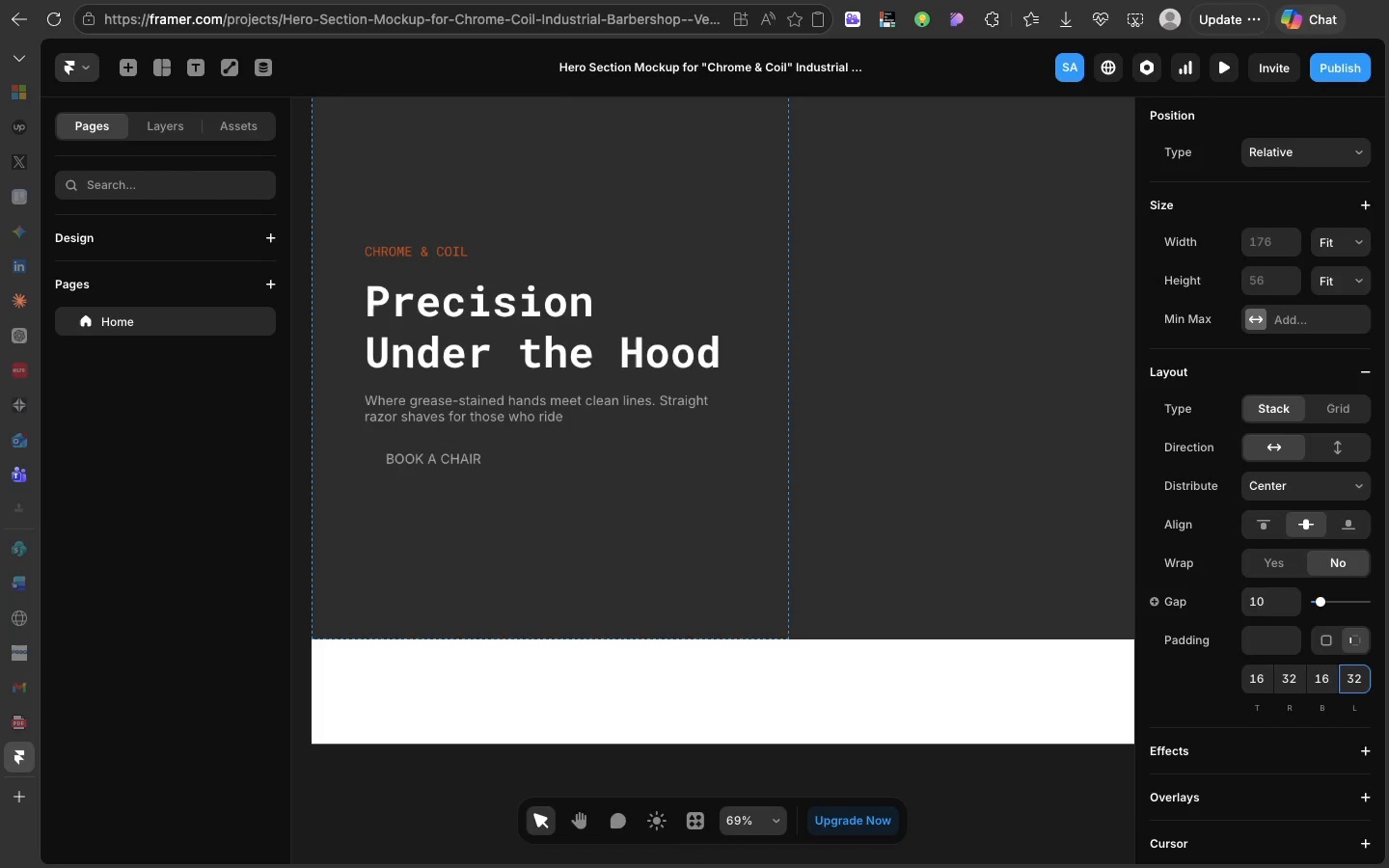 
key(Enter)
 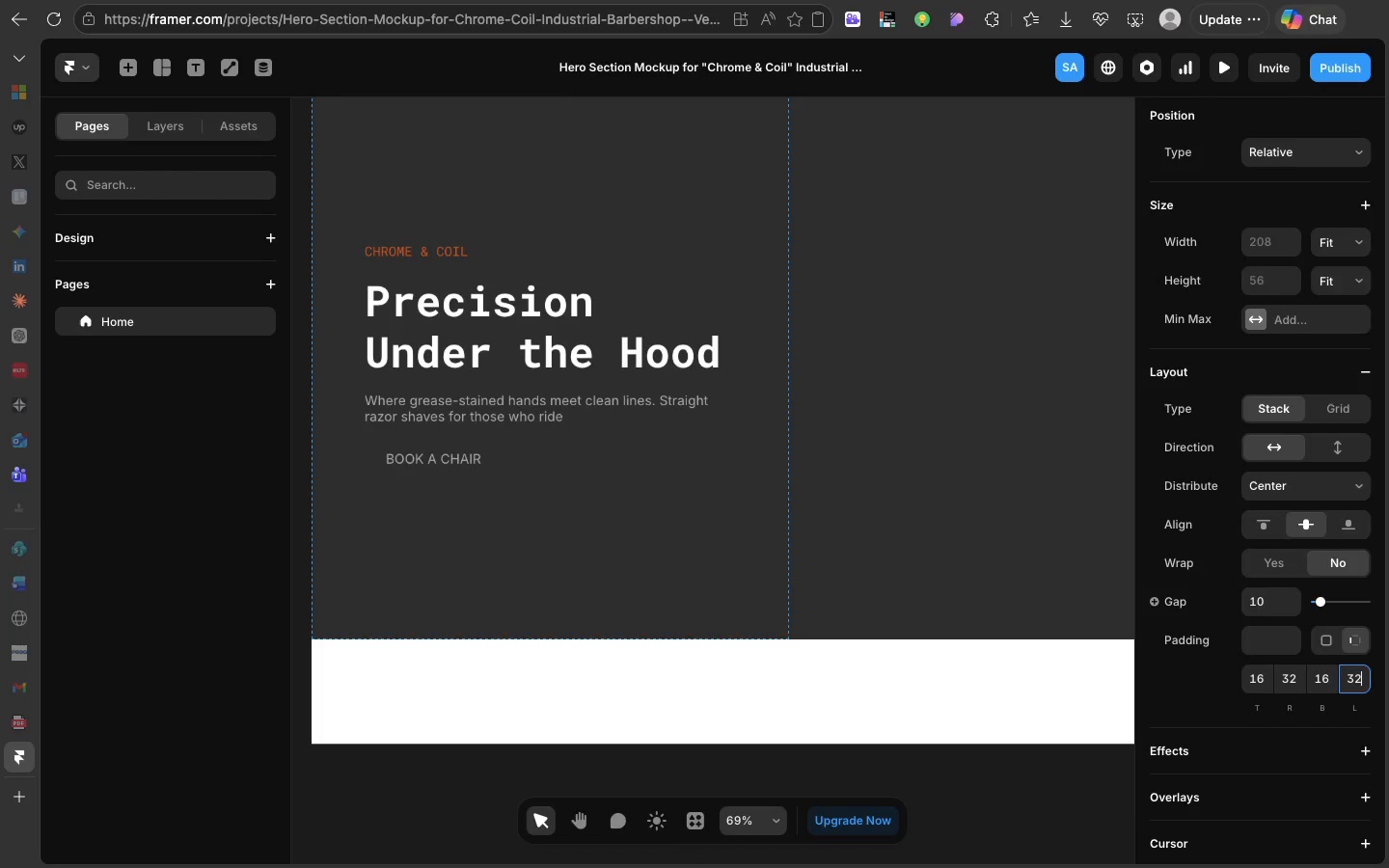 
key(Shift+ShiftRight)
 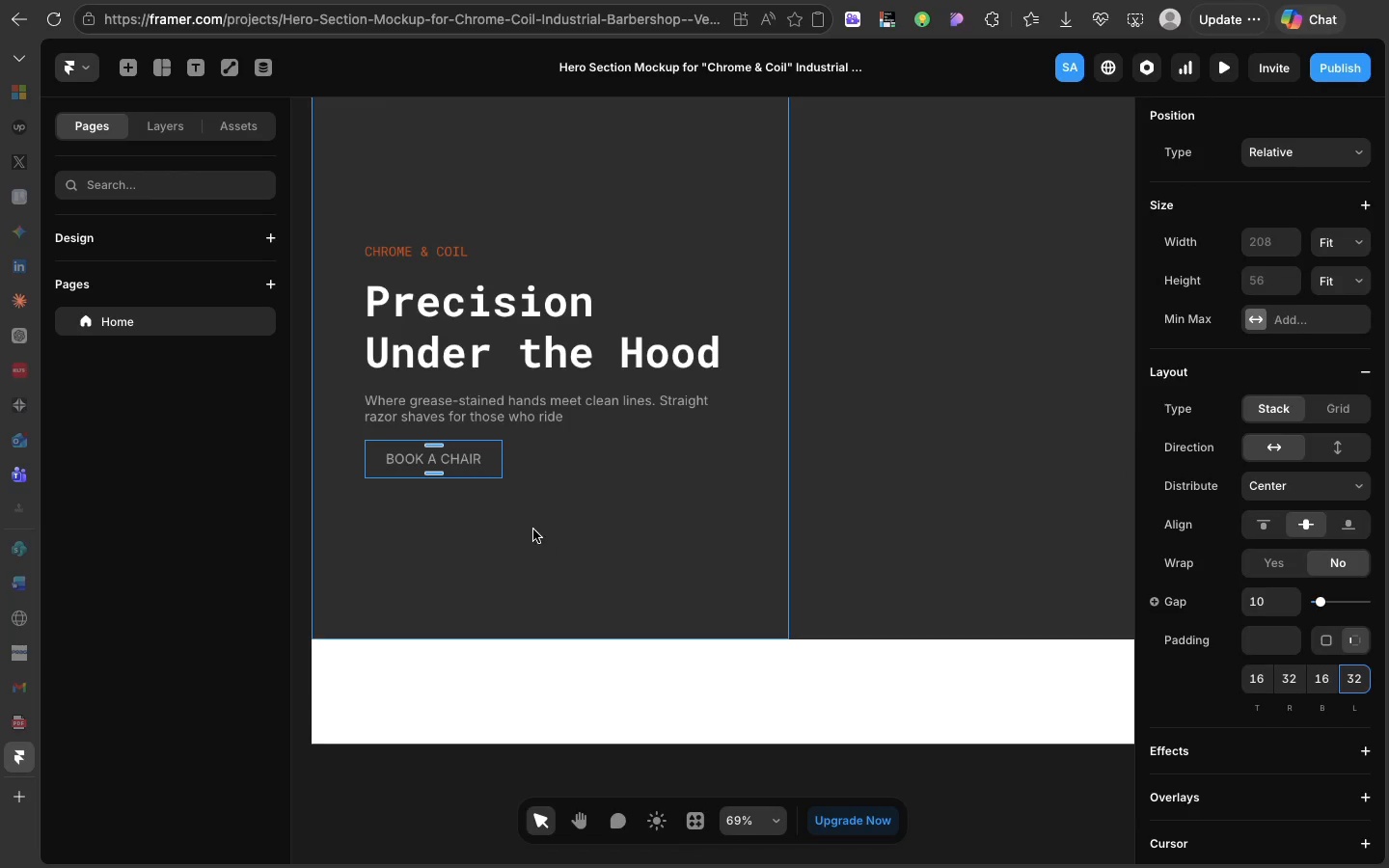 
left_click([532, 526])
 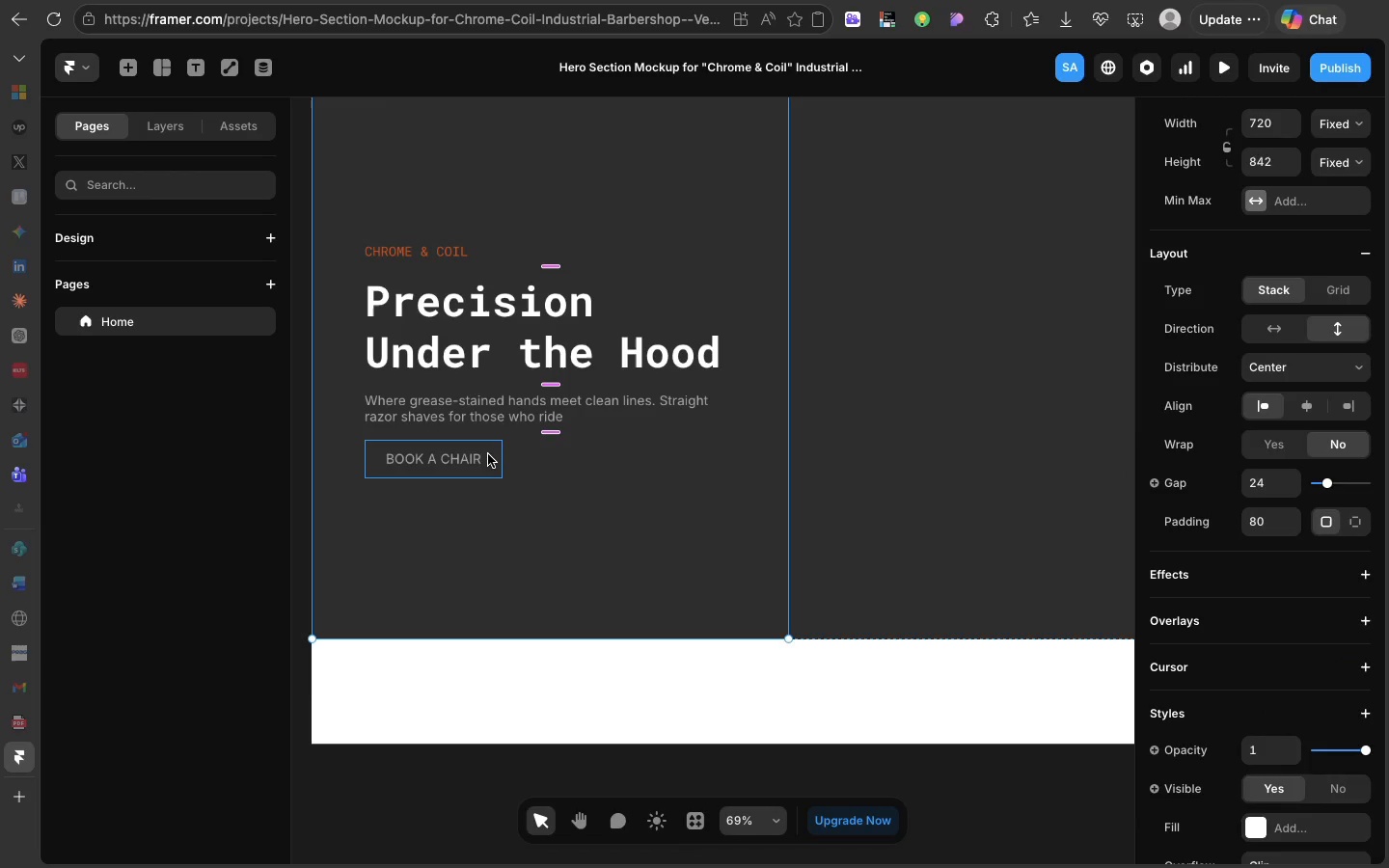 
left_click([490, 454])
 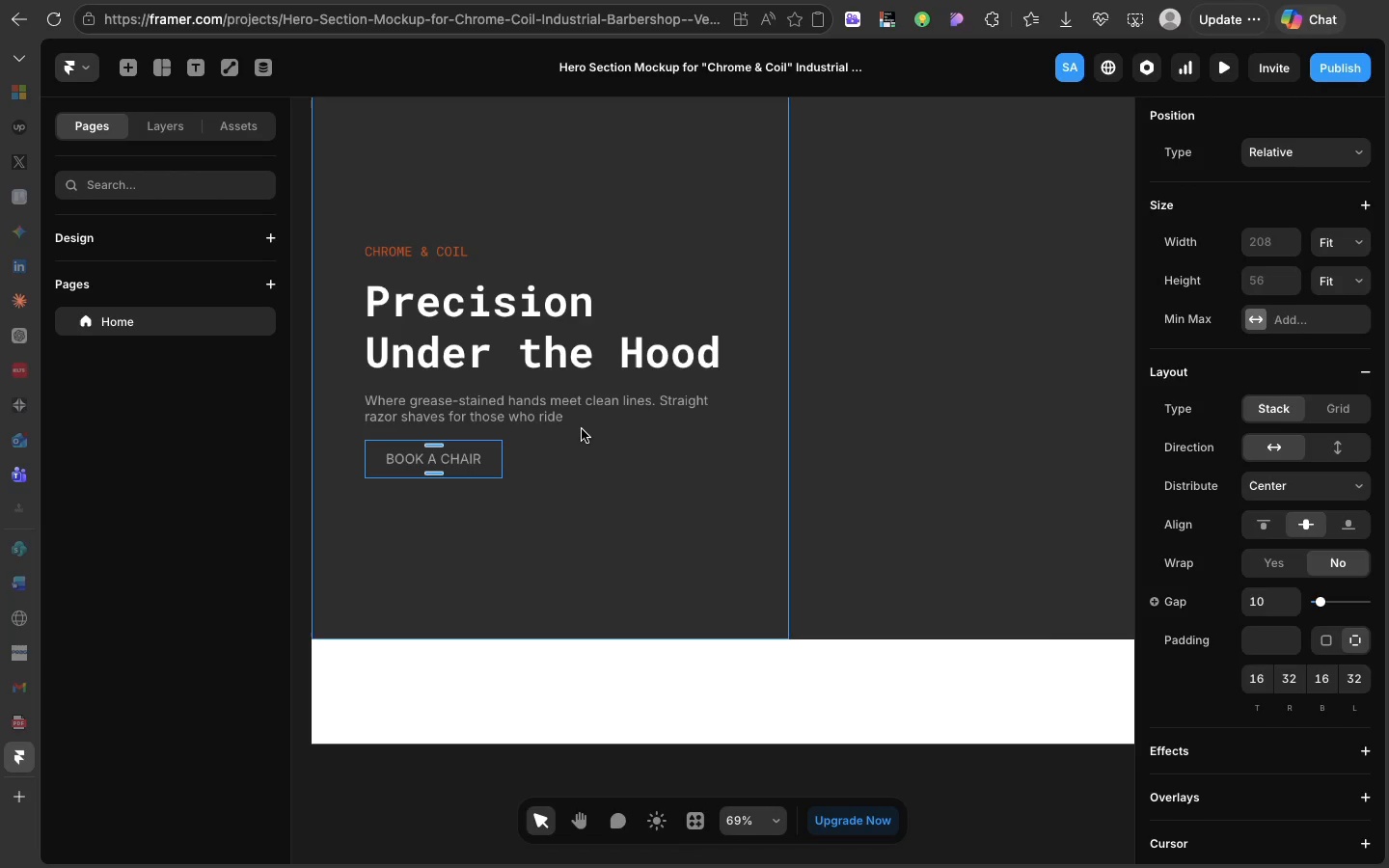 
wait(14.92)
 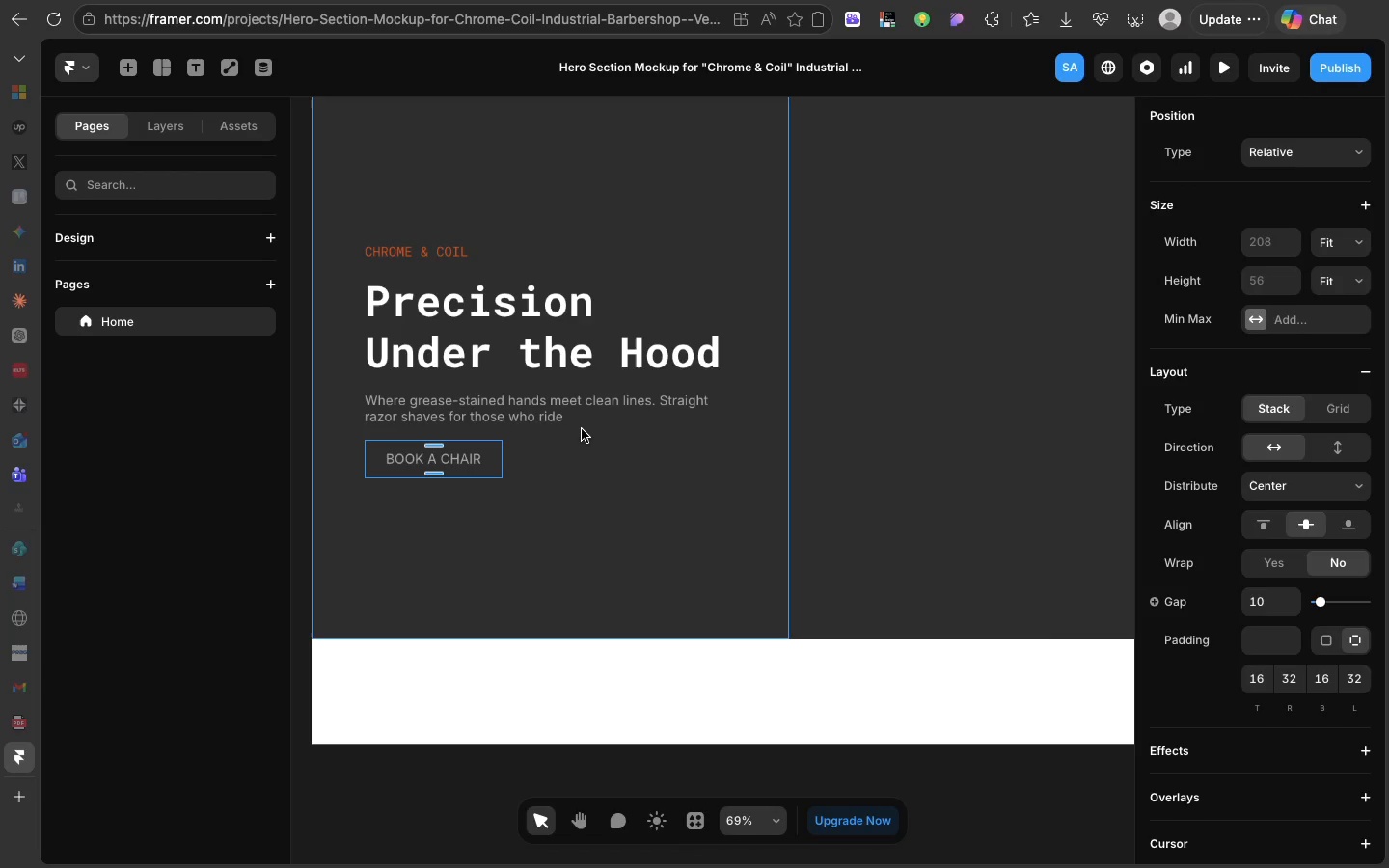 
scroll: coordinate [1361, 622], scroll_direction: down, amount: 107.0
 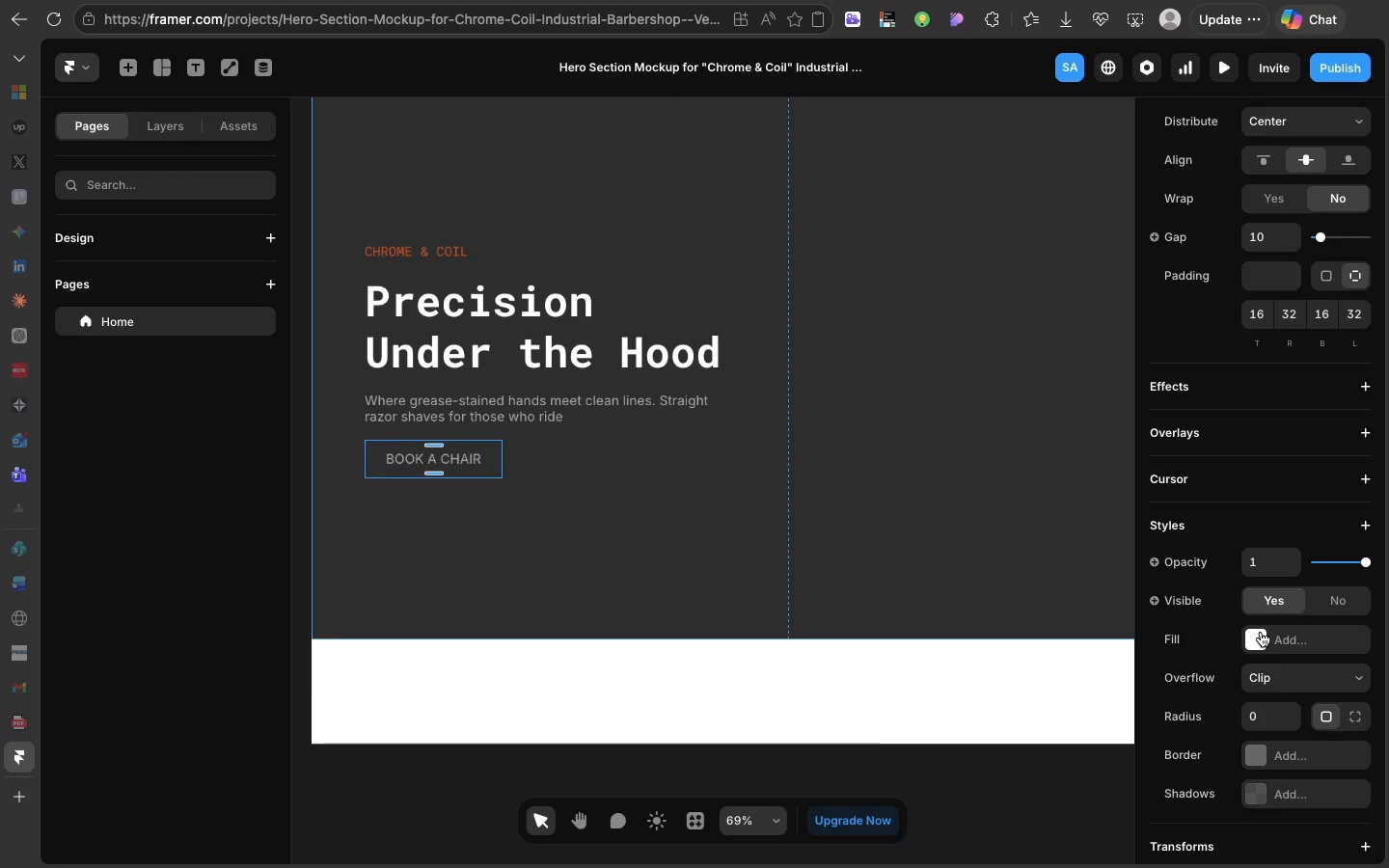 
left_click([1261, 632])
 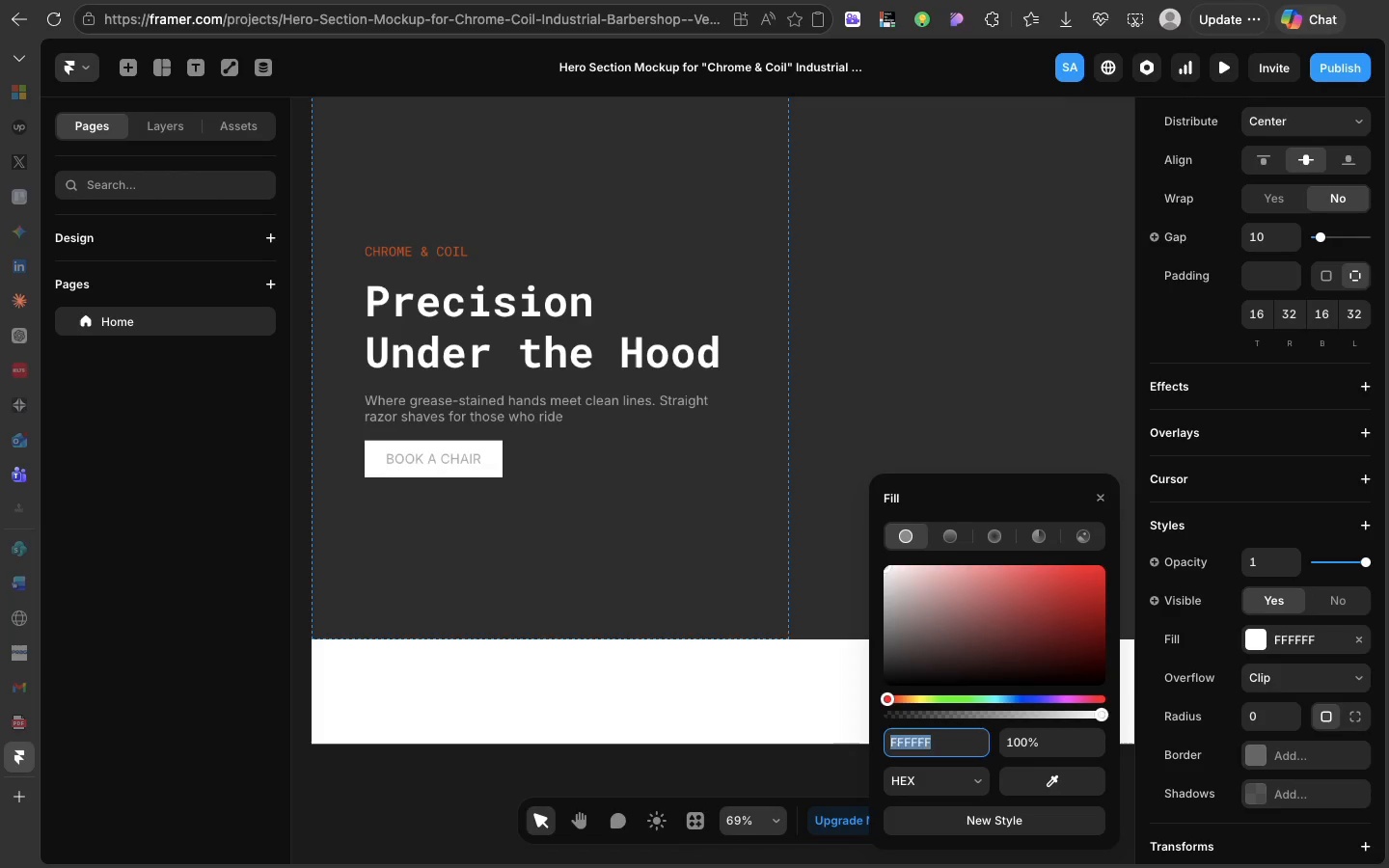 
type(CC5500)
 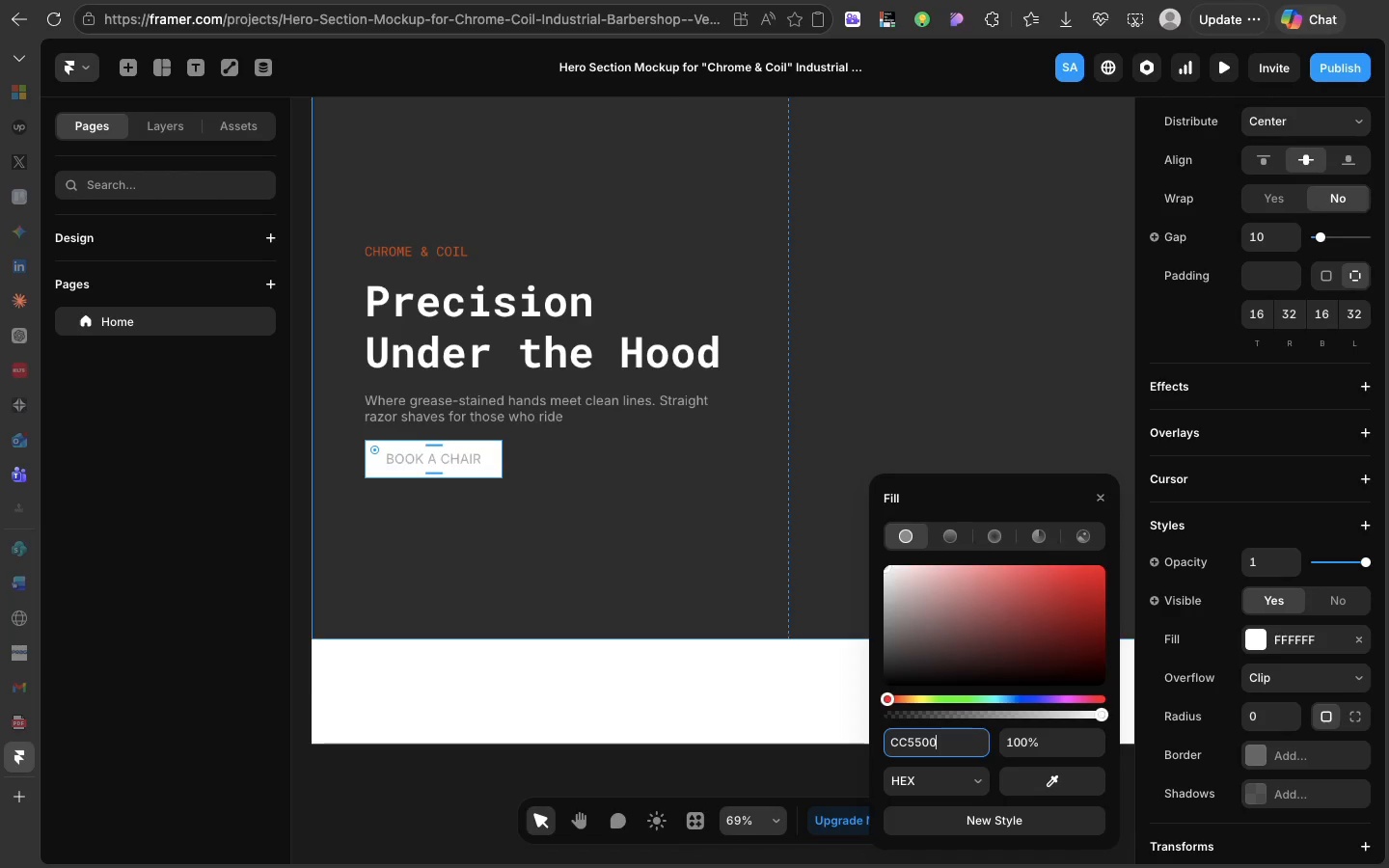 
key(Enter)
 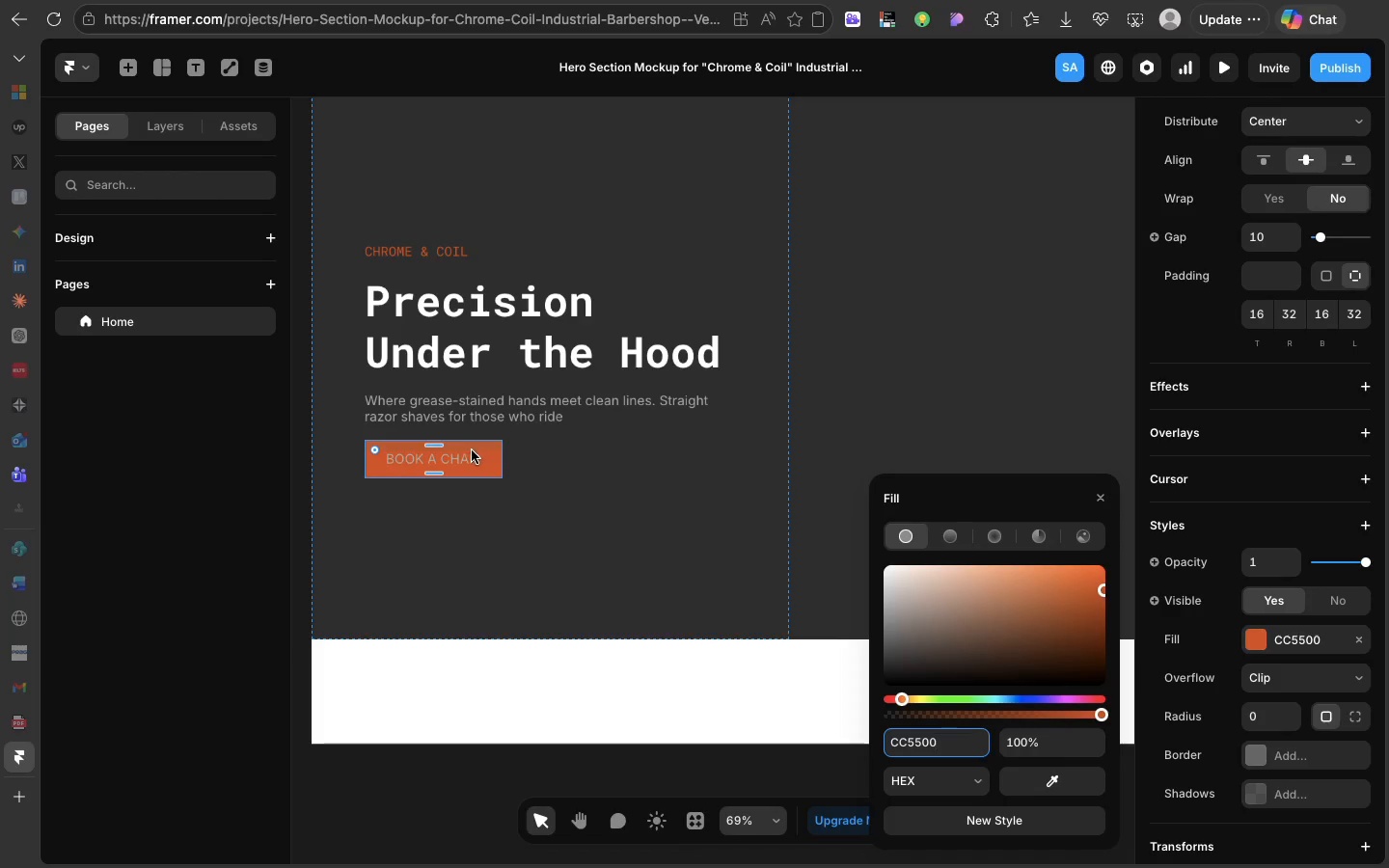 
left_click([466, 455])
 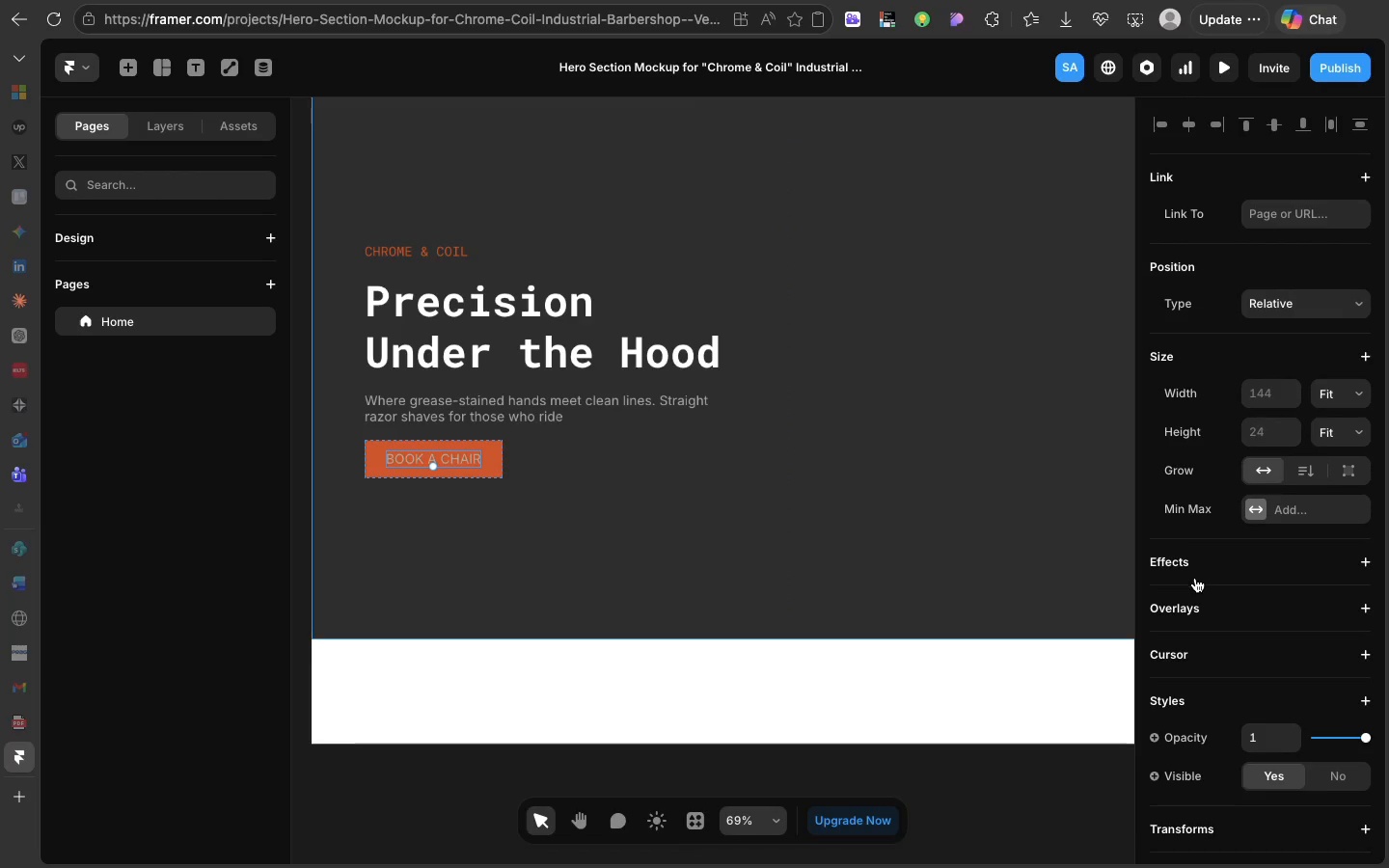 
scroll: coordinate [1195, 578], scroll_direction: down, amount: 32.0
 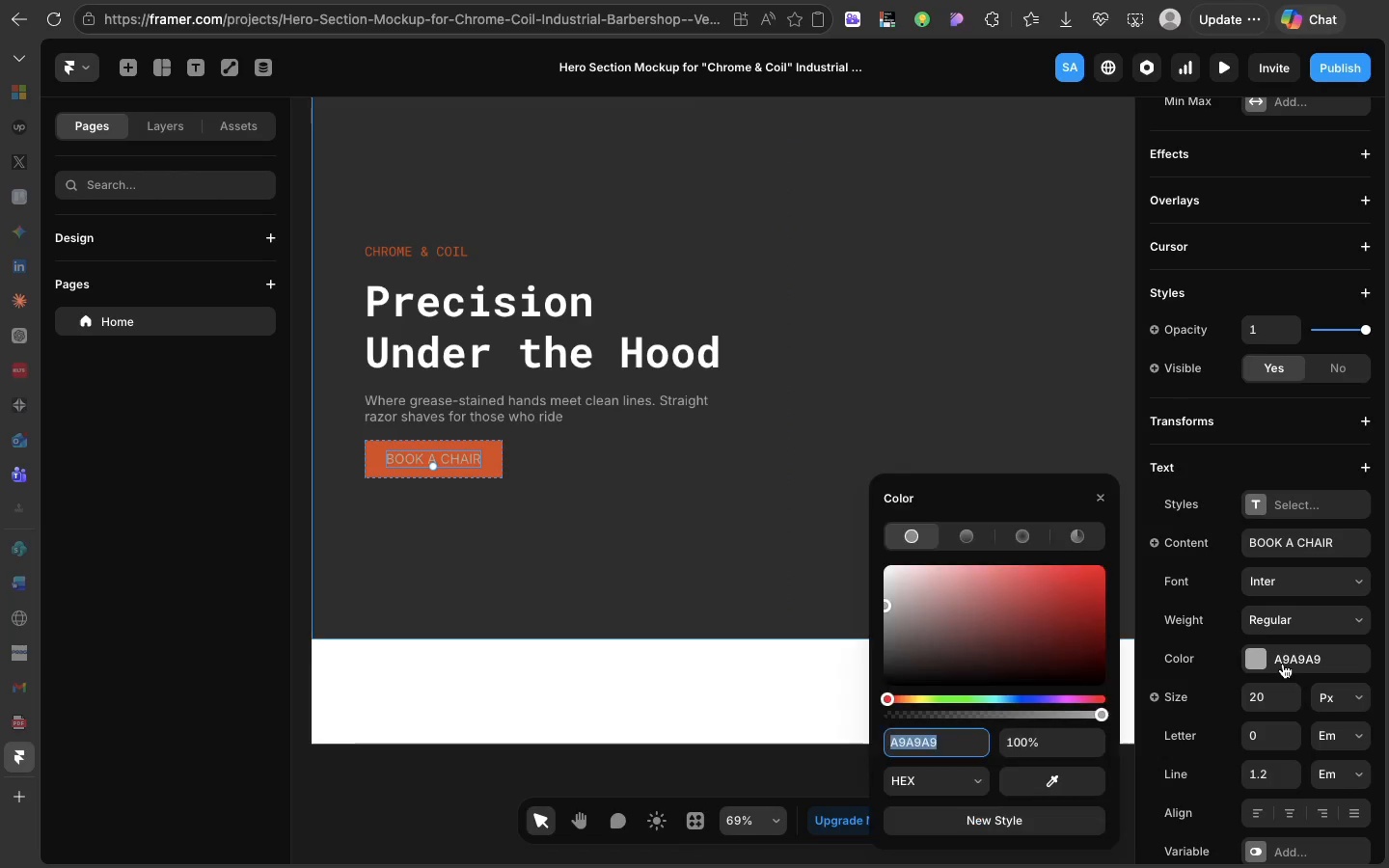 
left_click([1283, 664])
 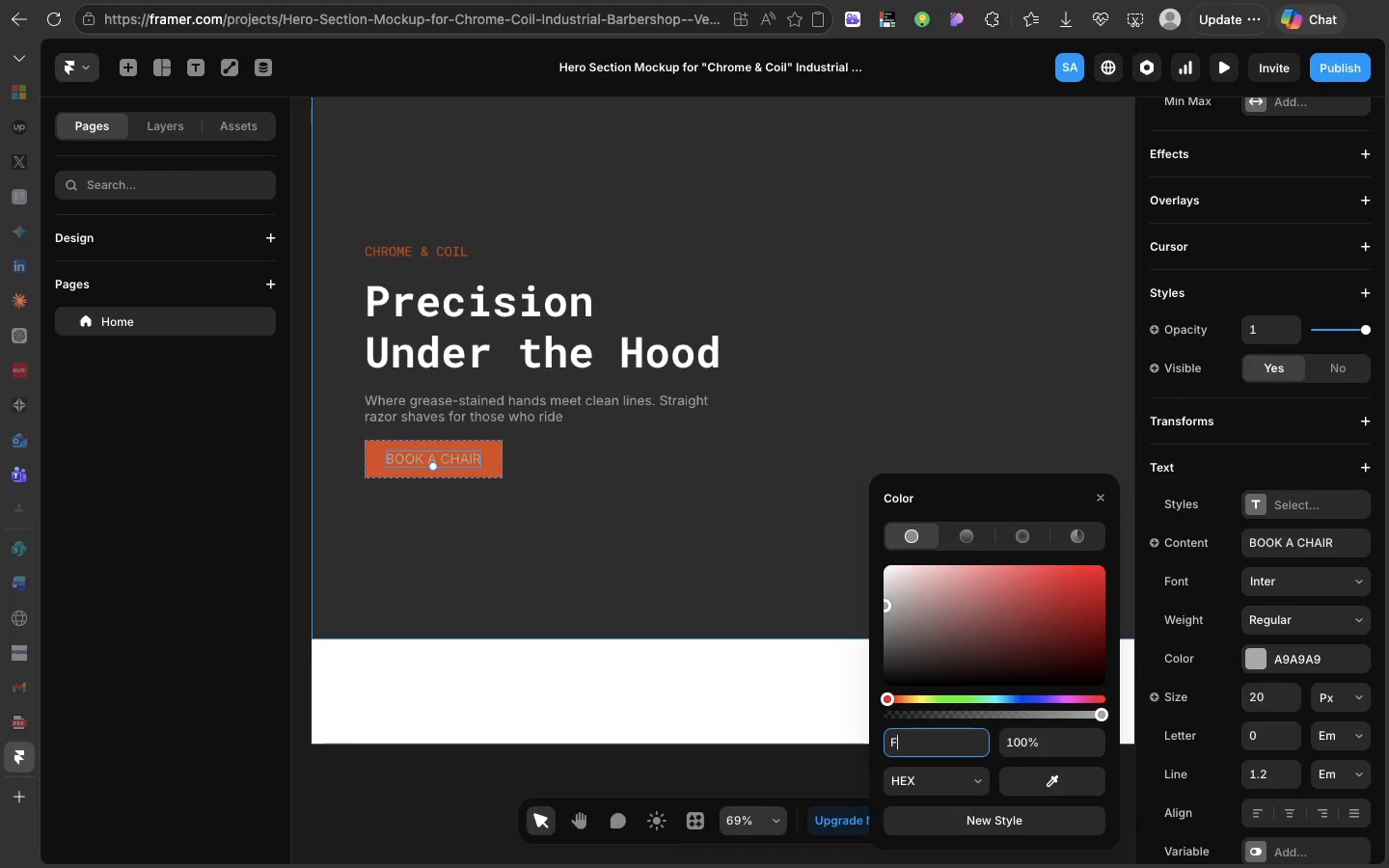 
key(F)
 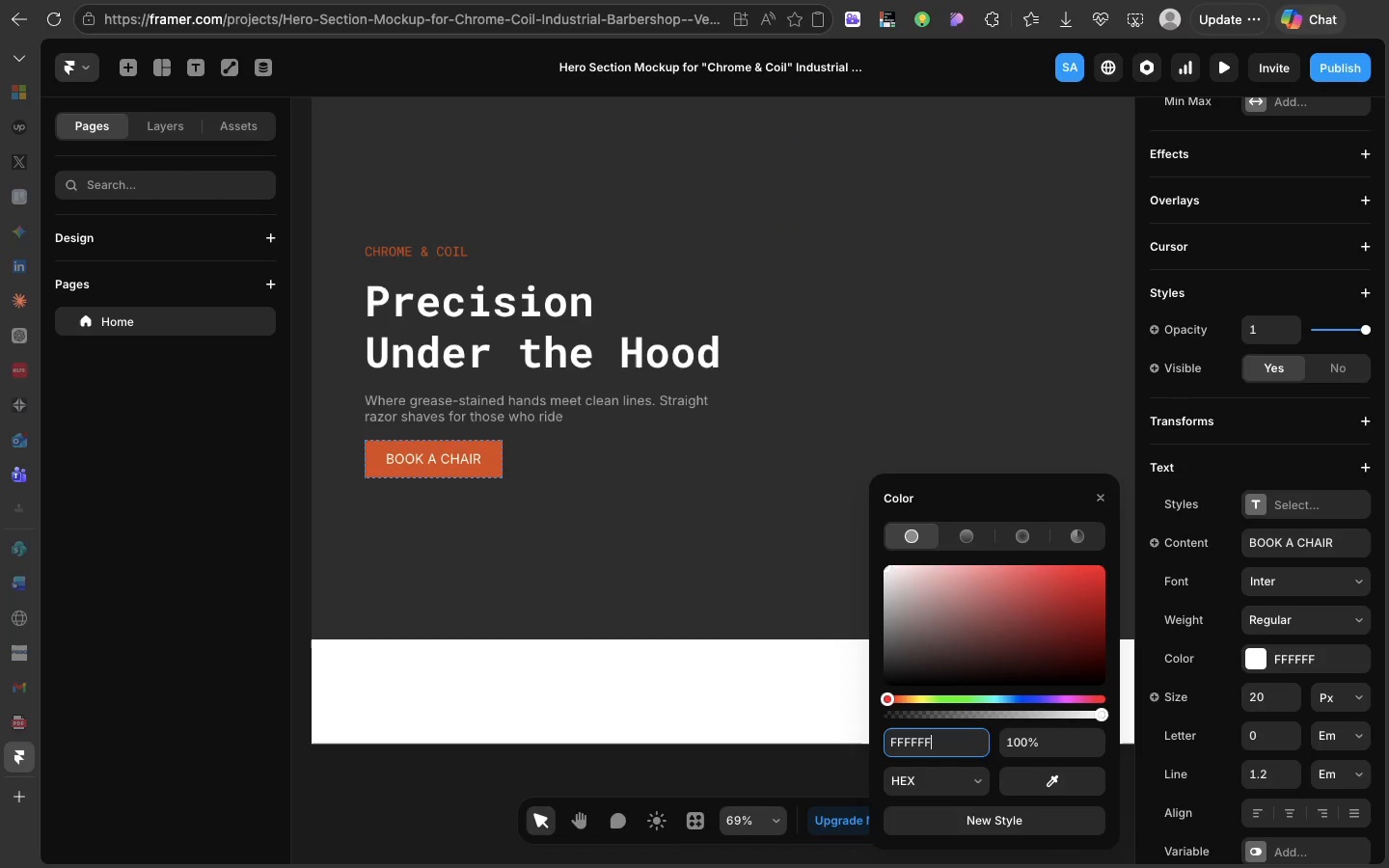 
hold_key(key=Enter, duration=0.37)
 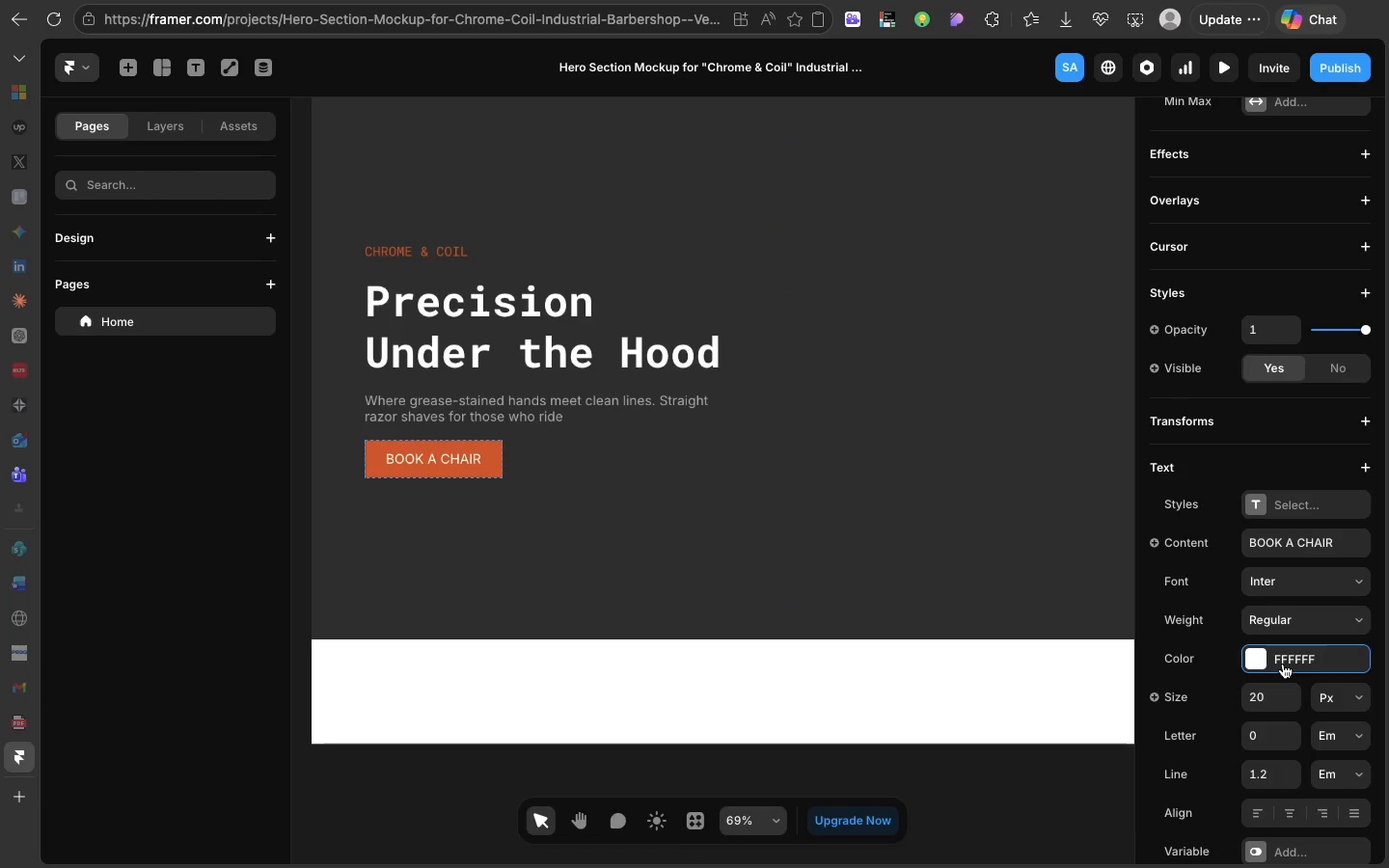 
left_click([1283, 664])
 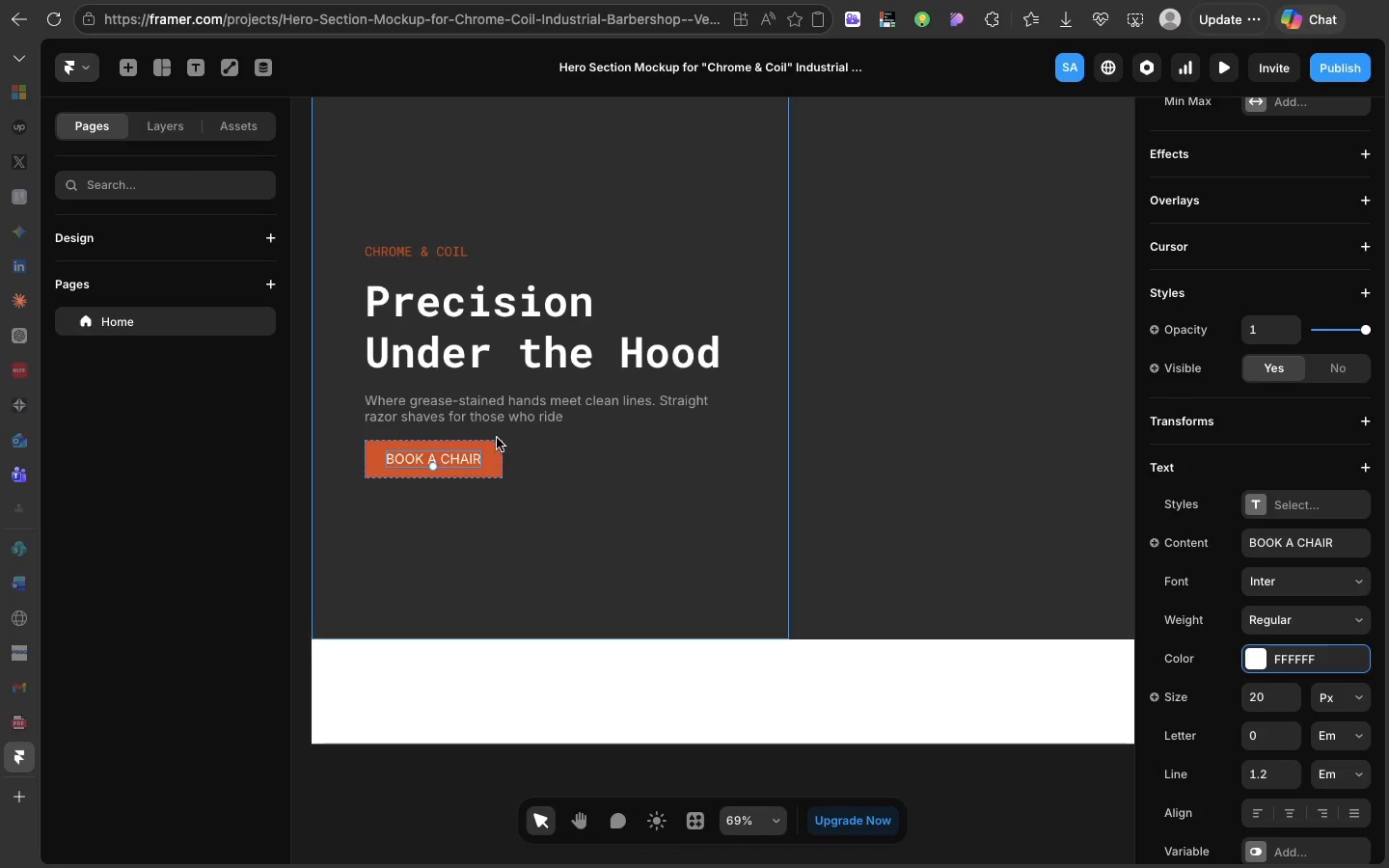 
left_click([489, 447])
 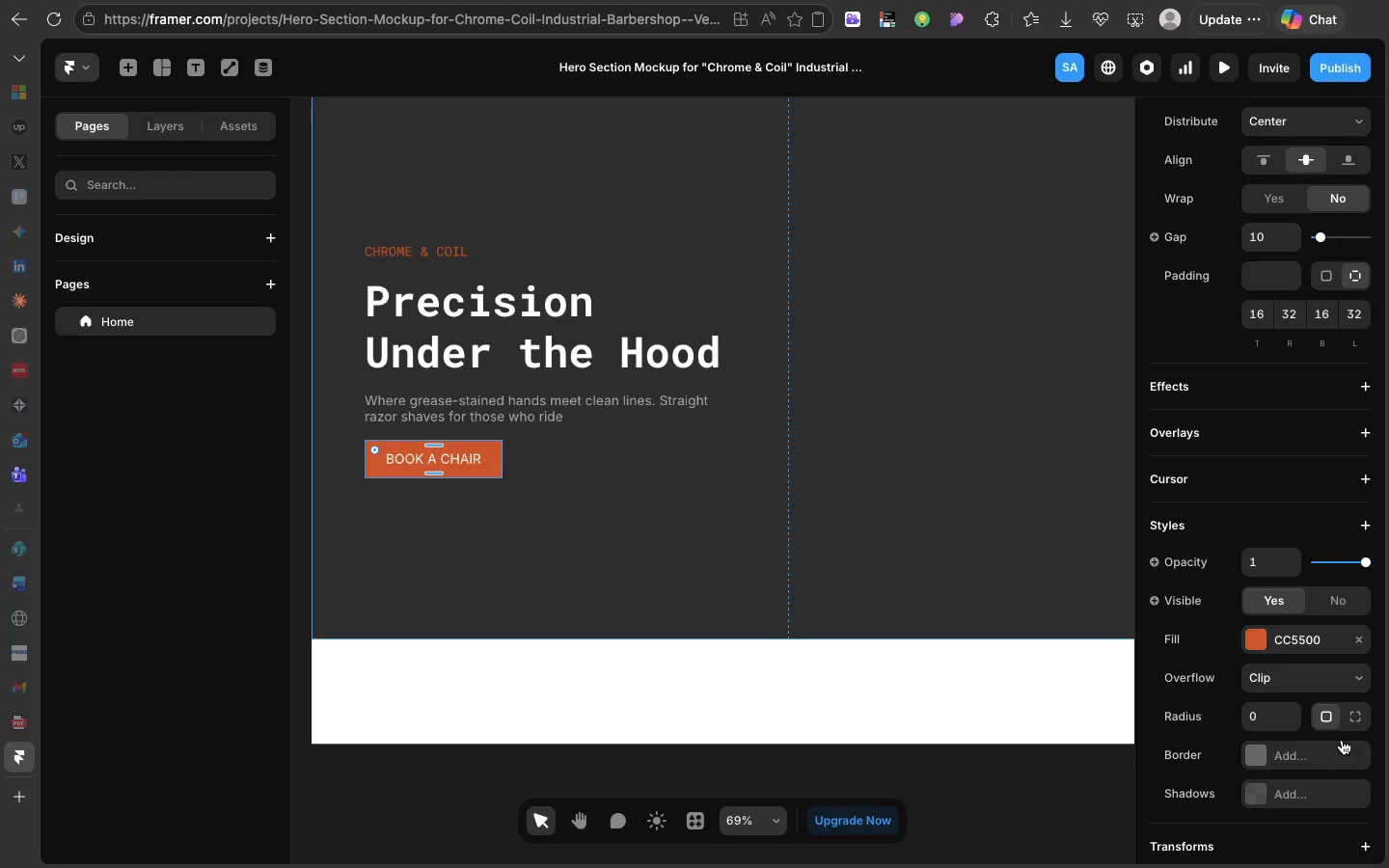 
scroll: coordinate [1342, 740], scroll_direction: down, amount: 18.0
 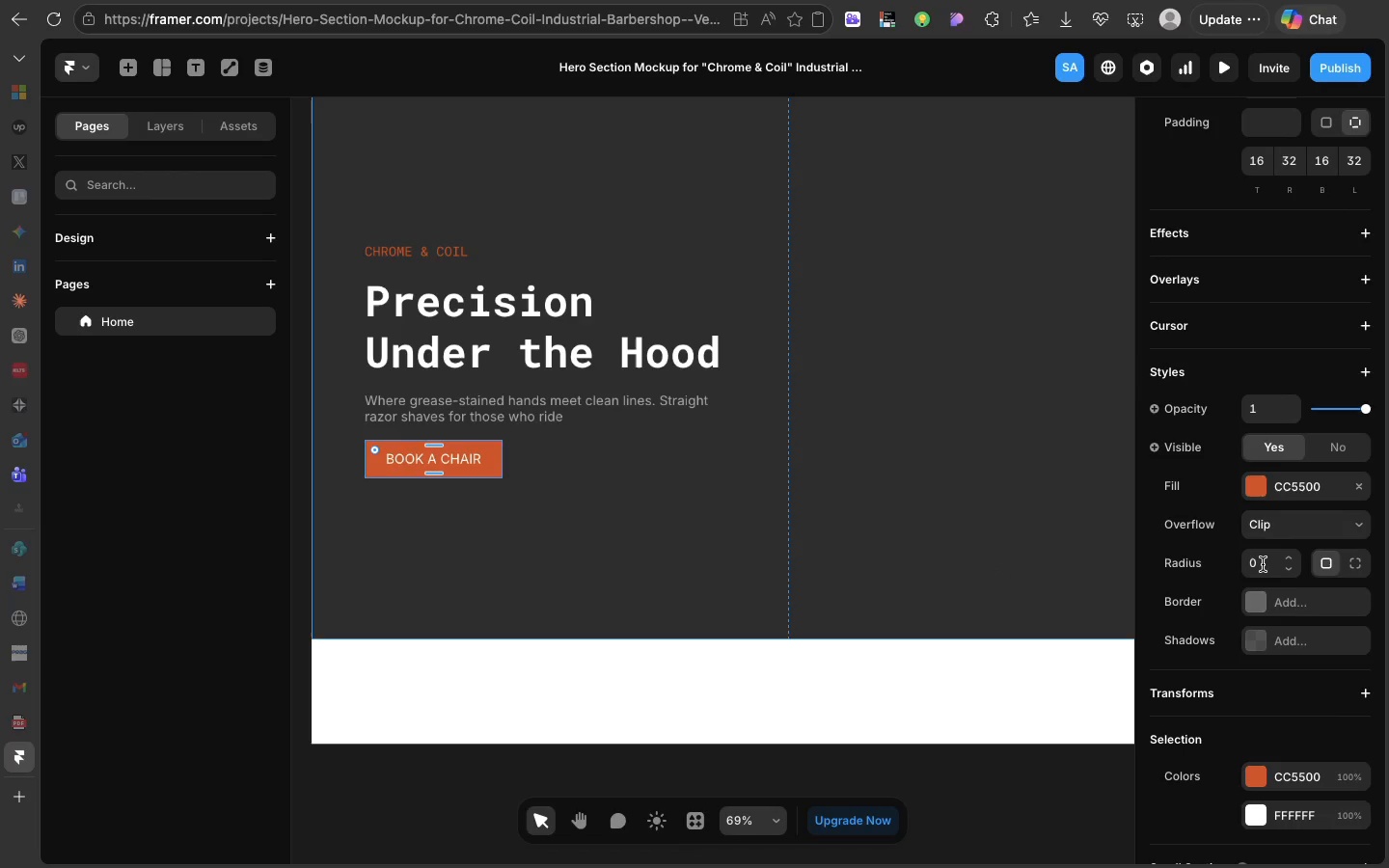 
left_click([1261, 564])
 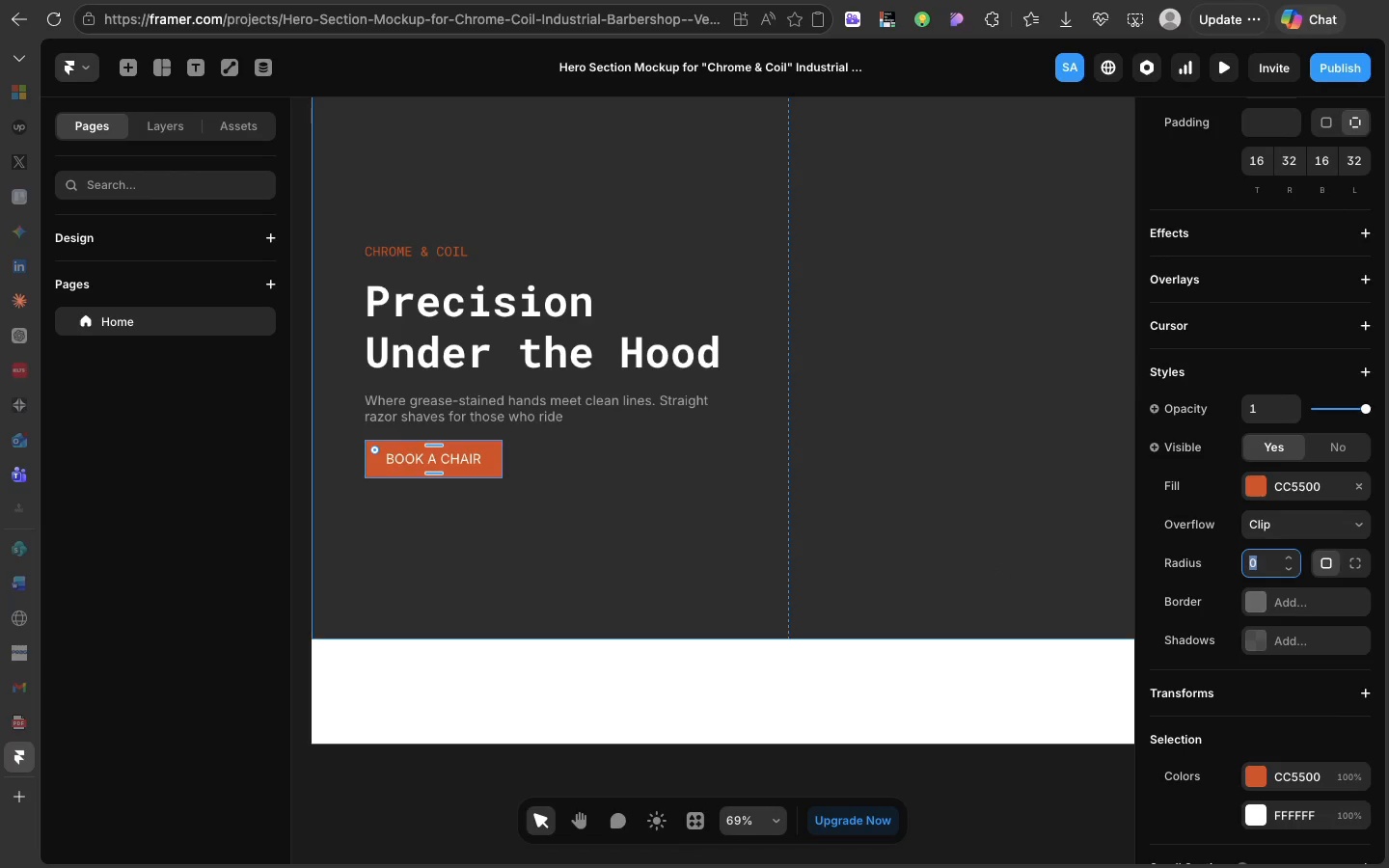 
key(2)
 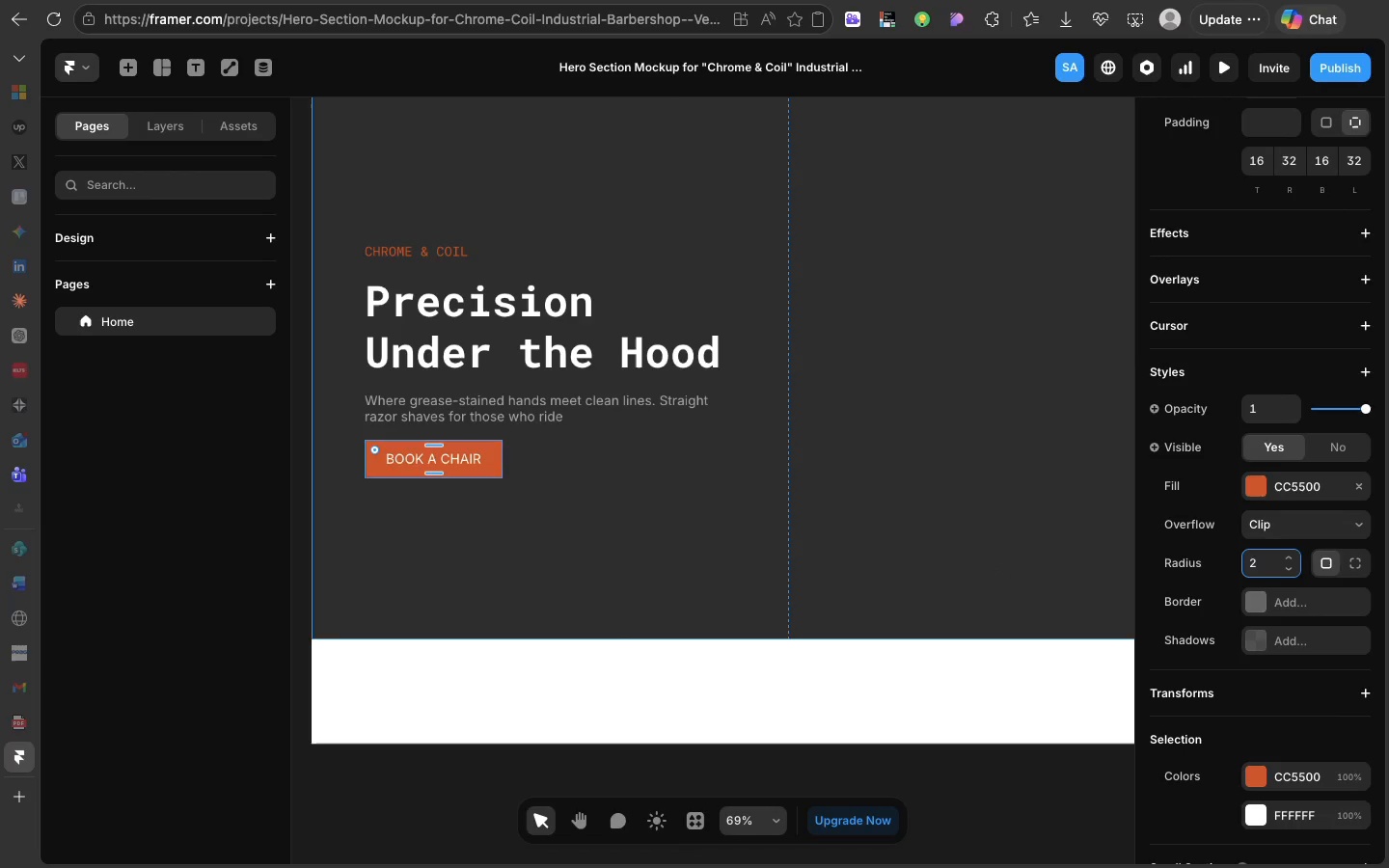 
key(Enter)
 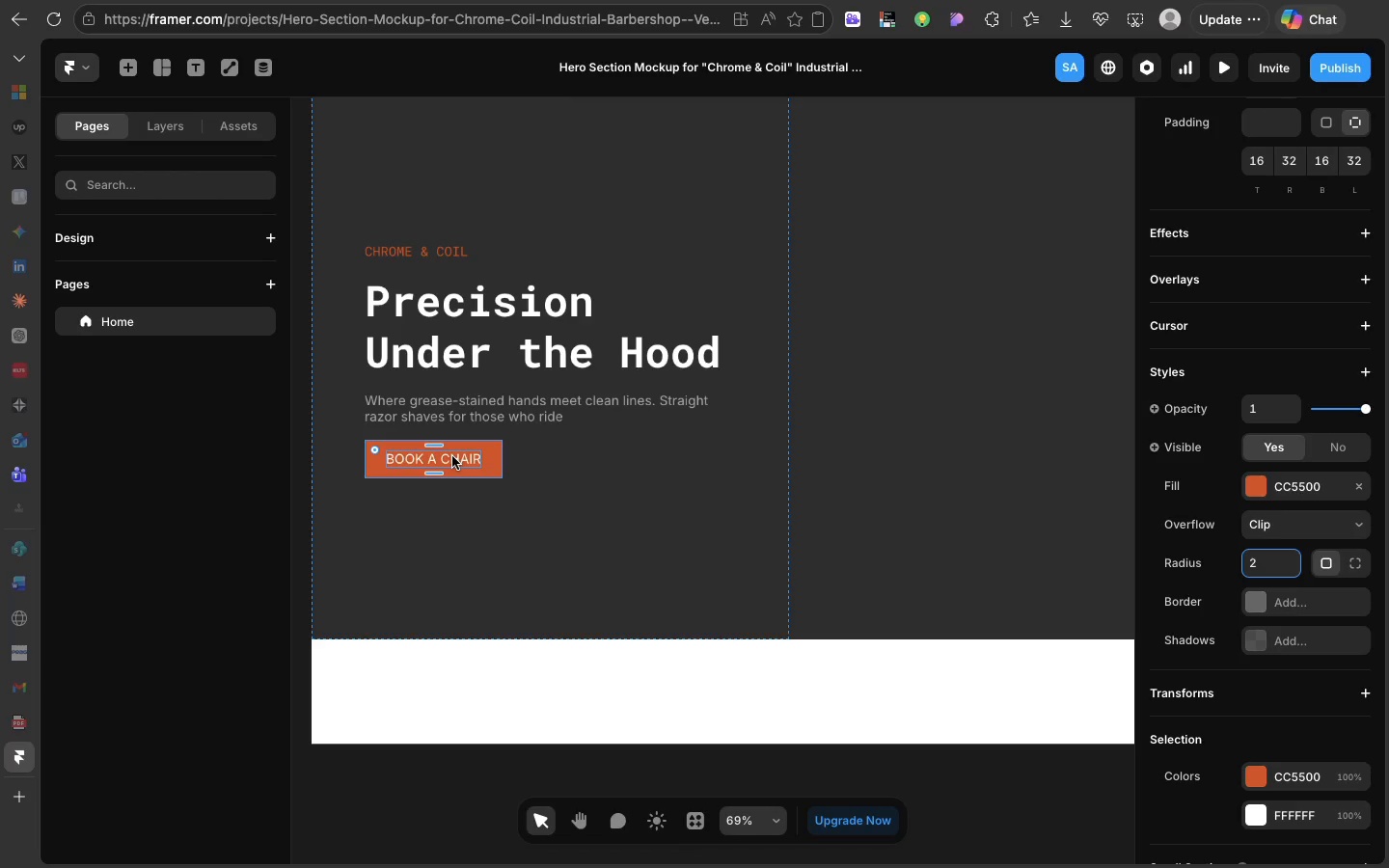 
wait(20.59)
 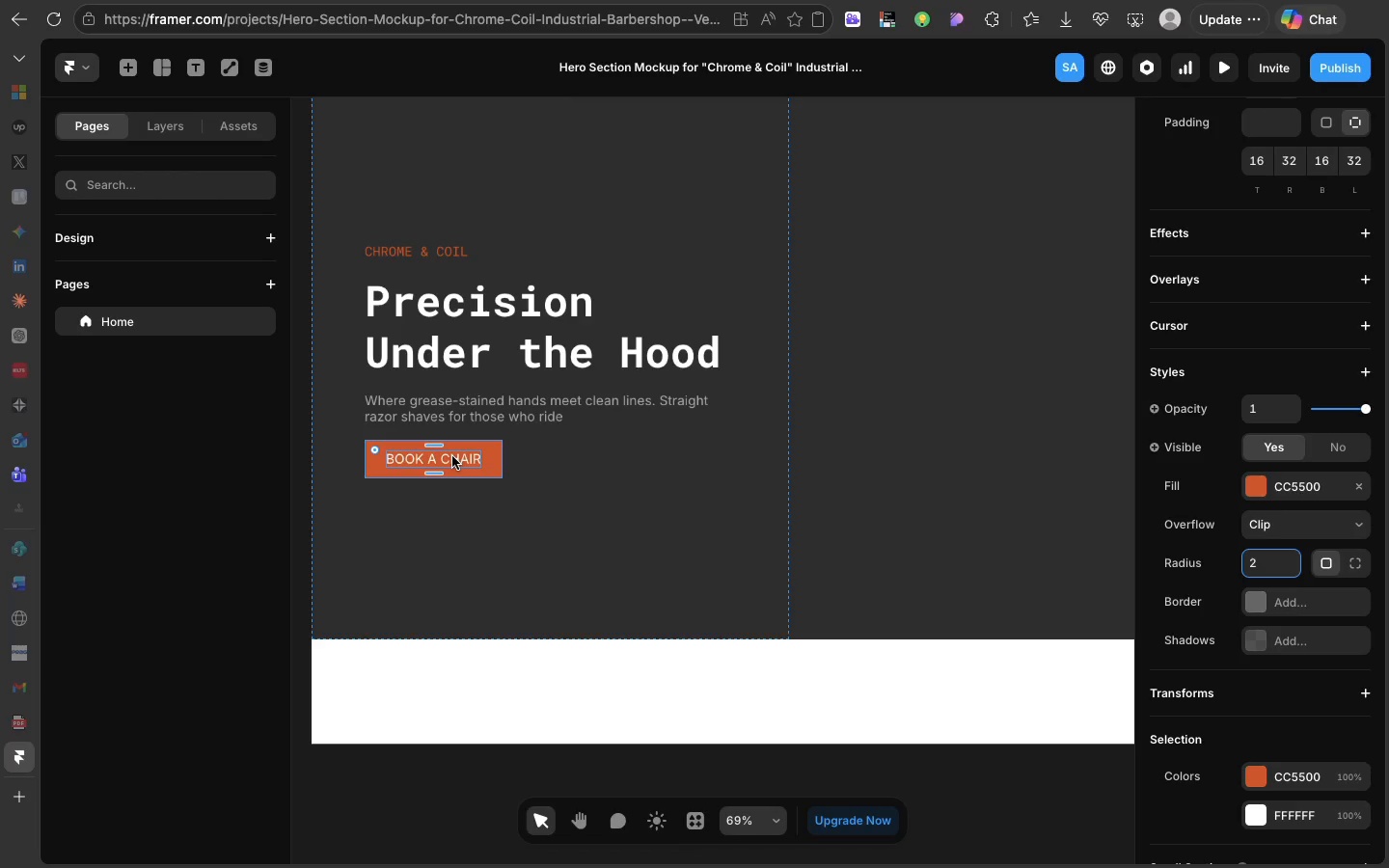 
scroll: coordinate [455, 433], scroll_direction: down, amount: 2.0
 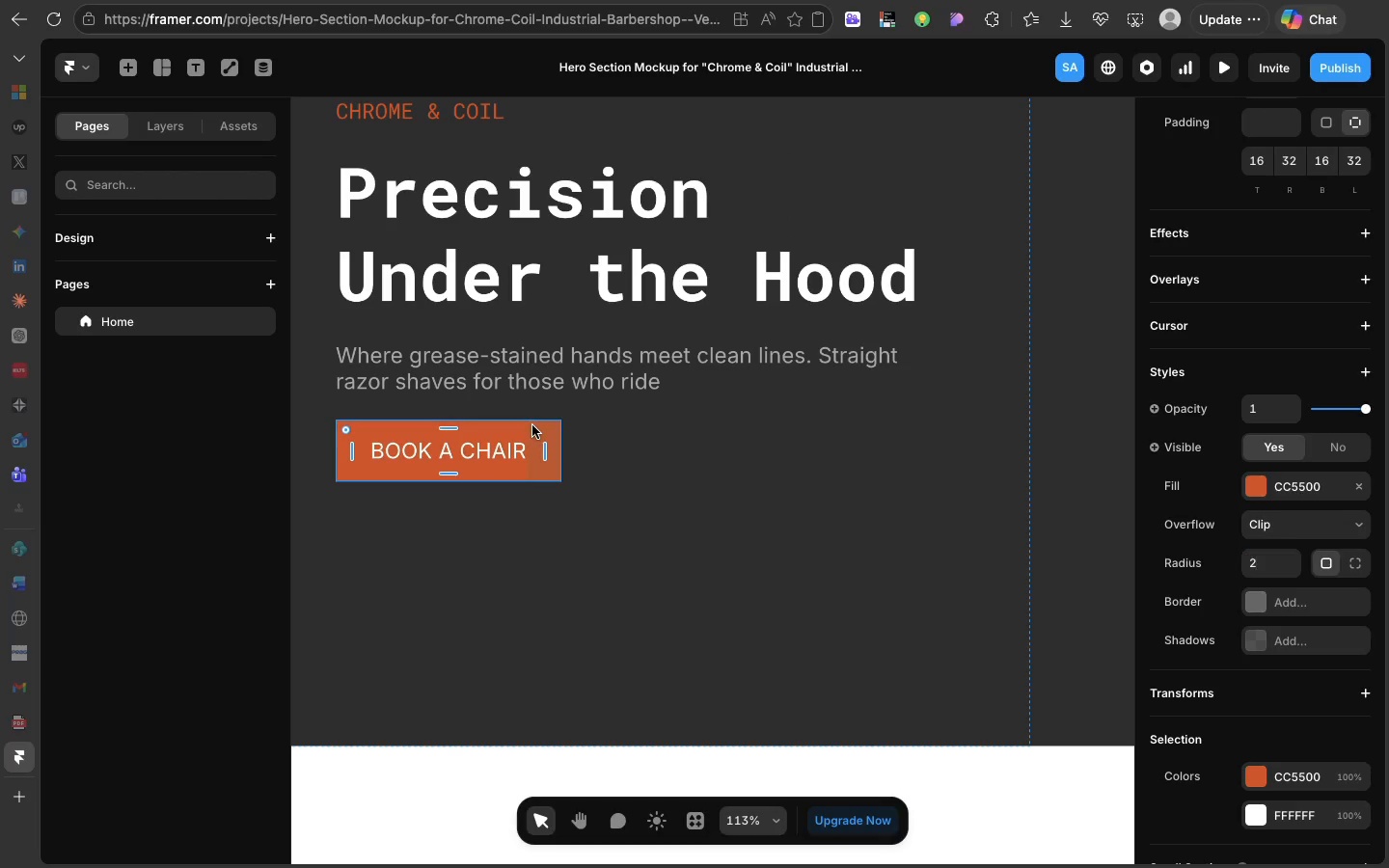 
left_click([532, 425])
 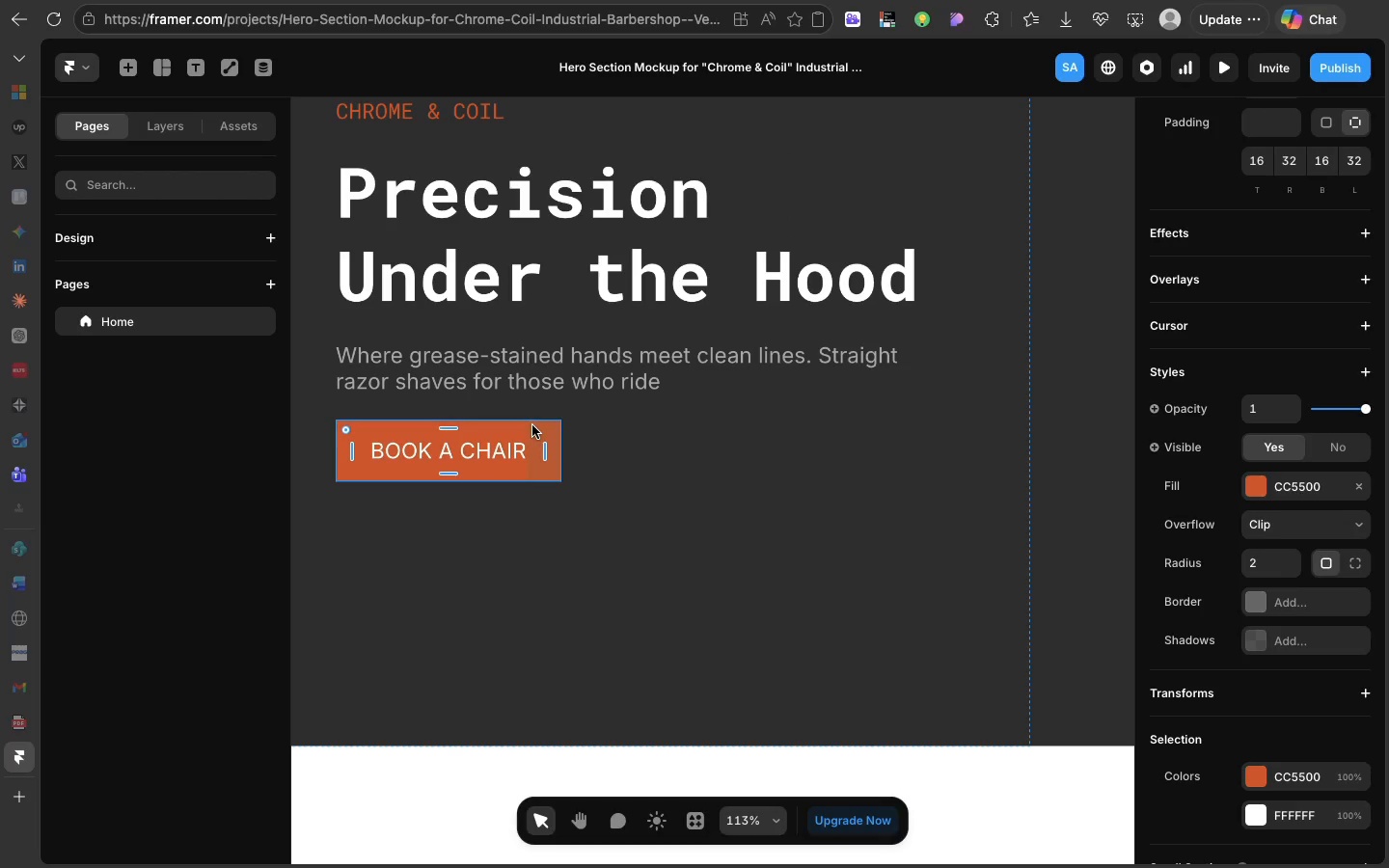 
right_click([532, 425])
 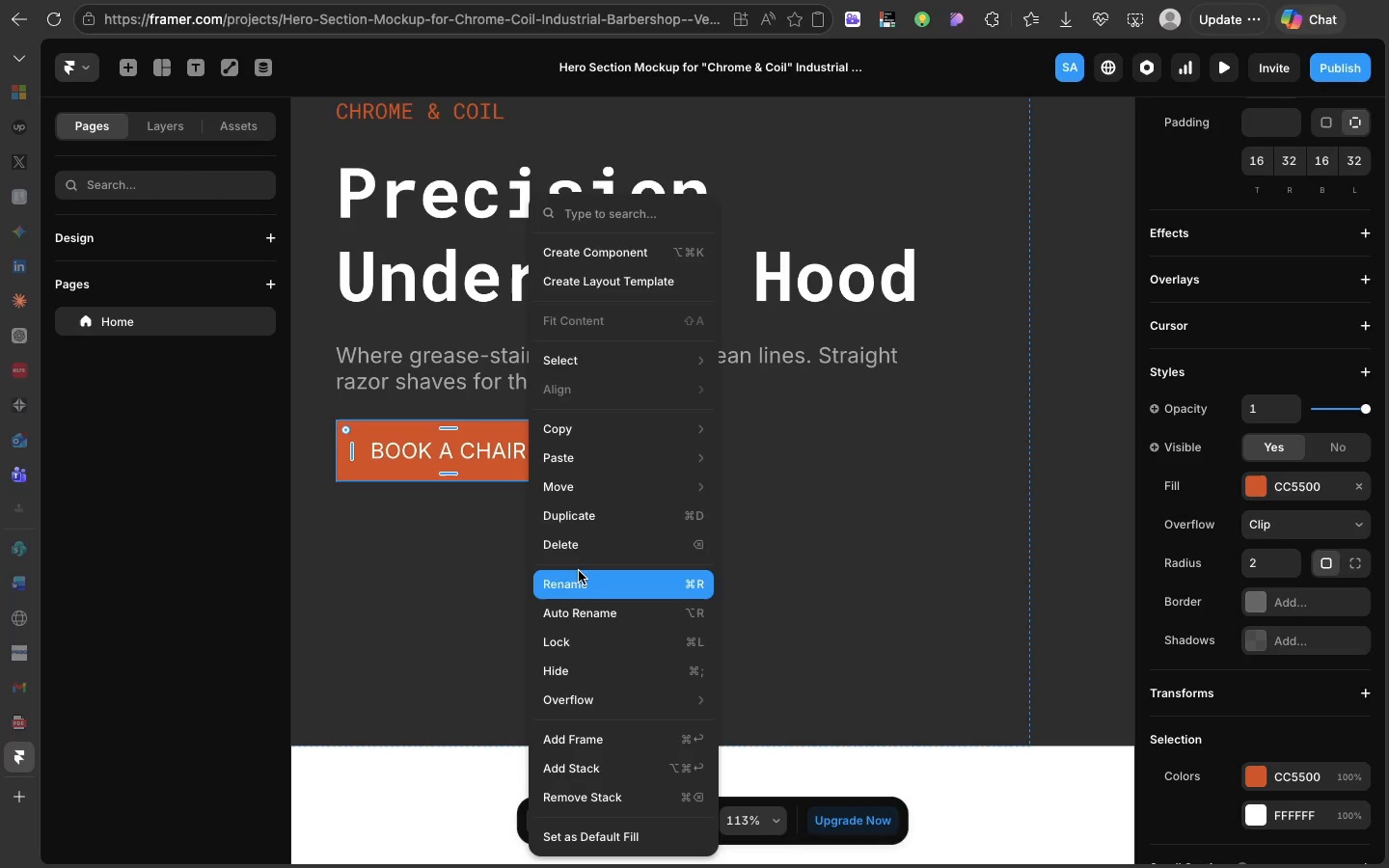 
wait(9.42)
 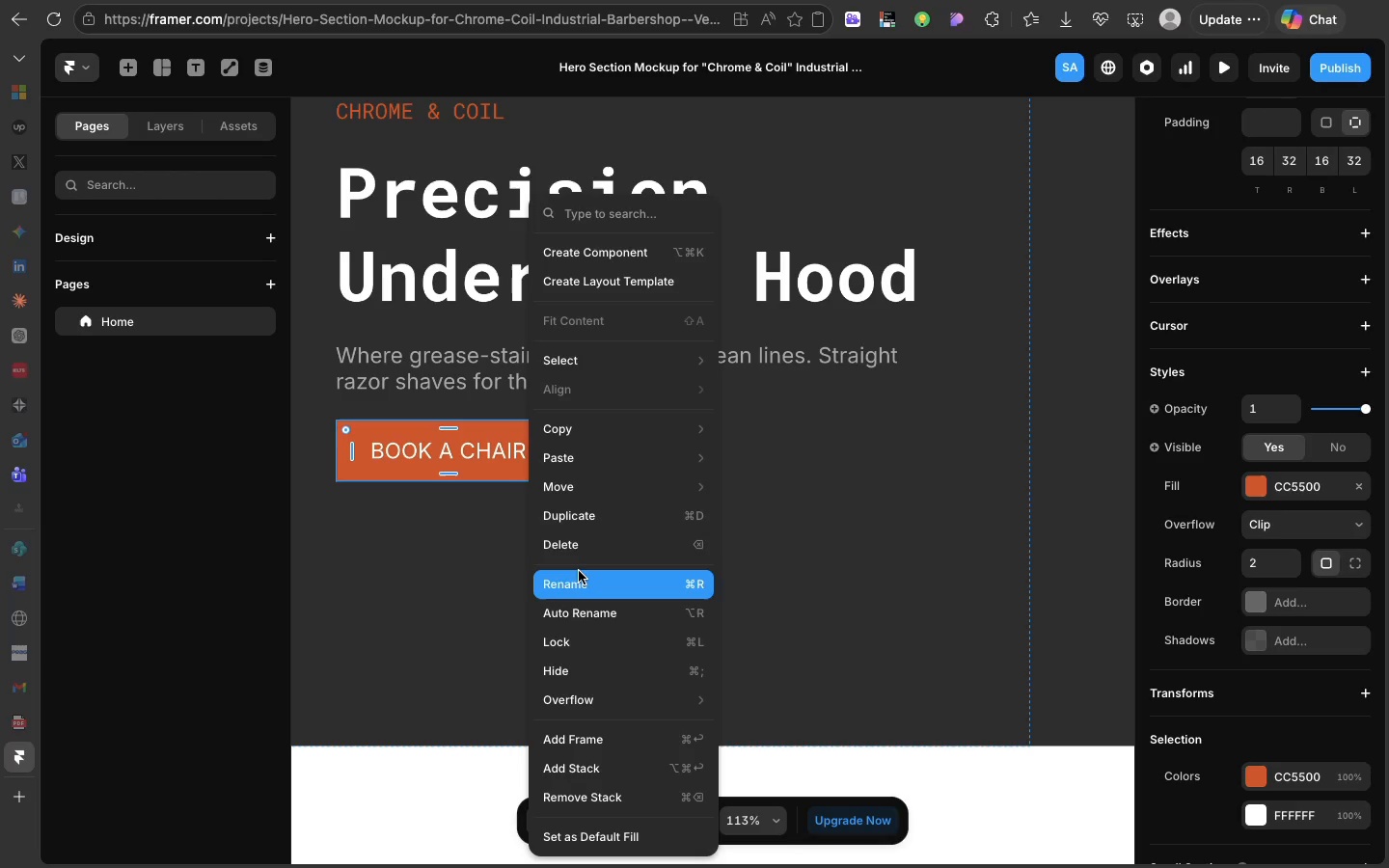 
left_click([391, 556])
 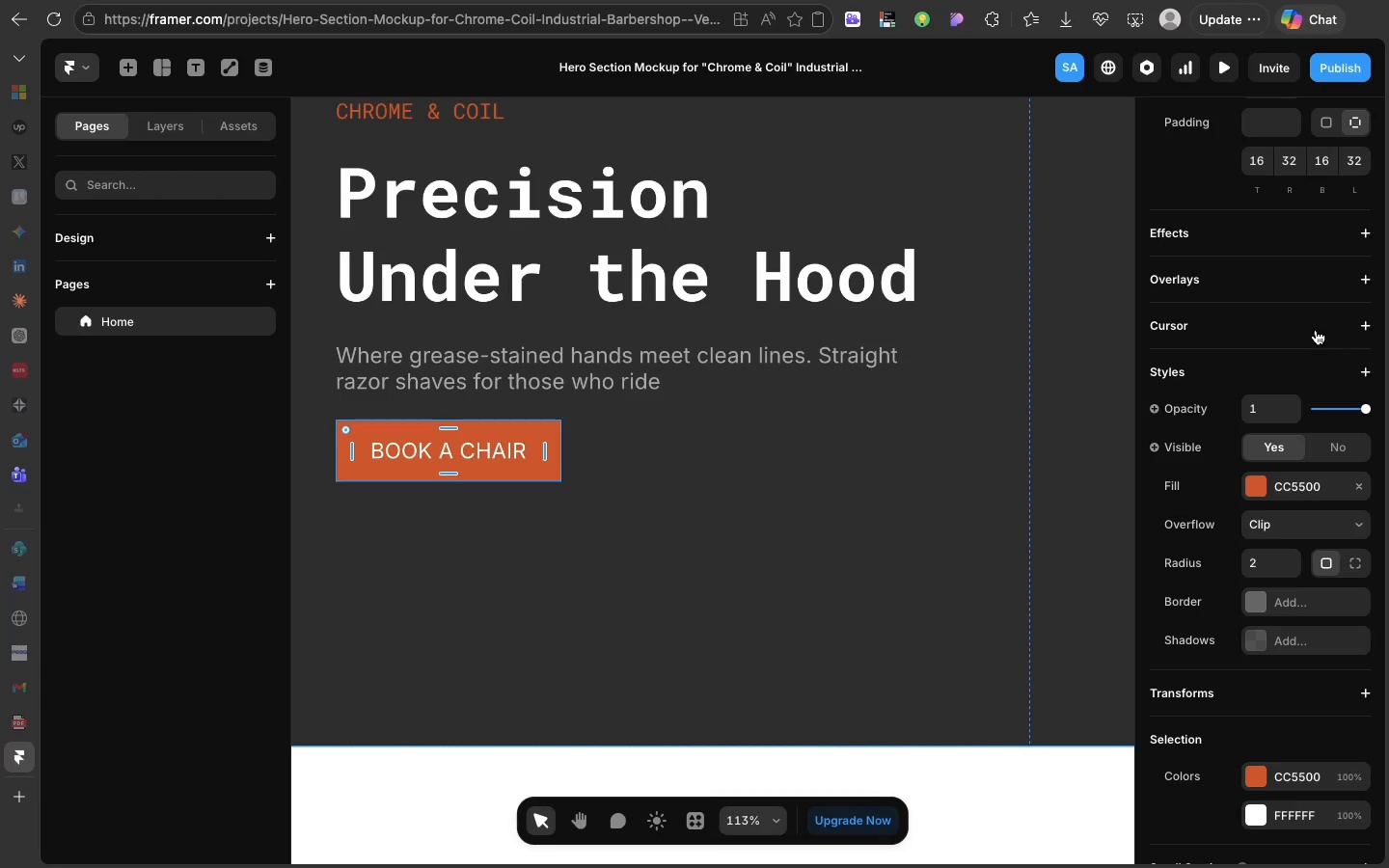 
scroll: coordinate [1316, 330], scroll_direction: up, amount: 44.0
 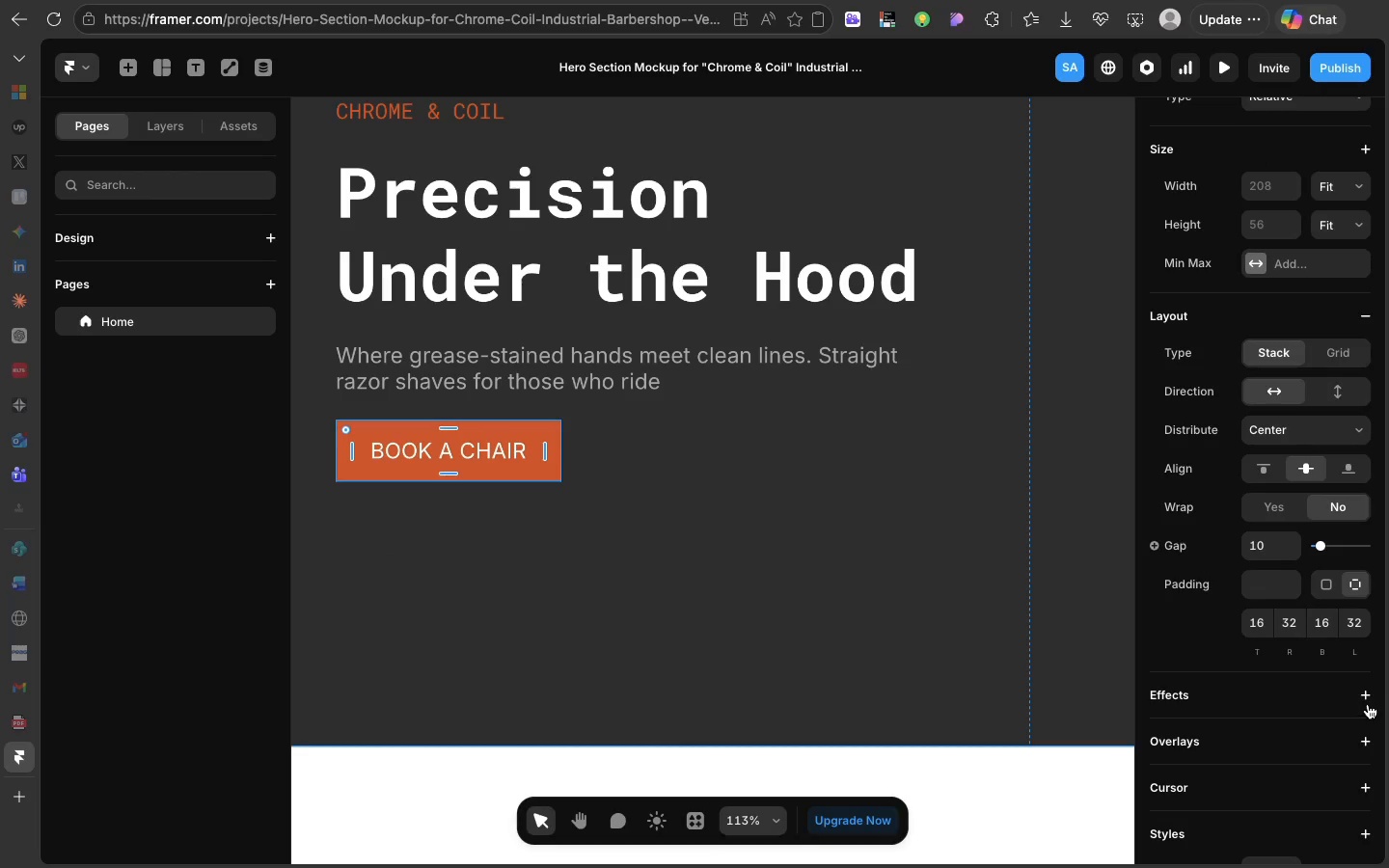 
left_click([1368, 704])
 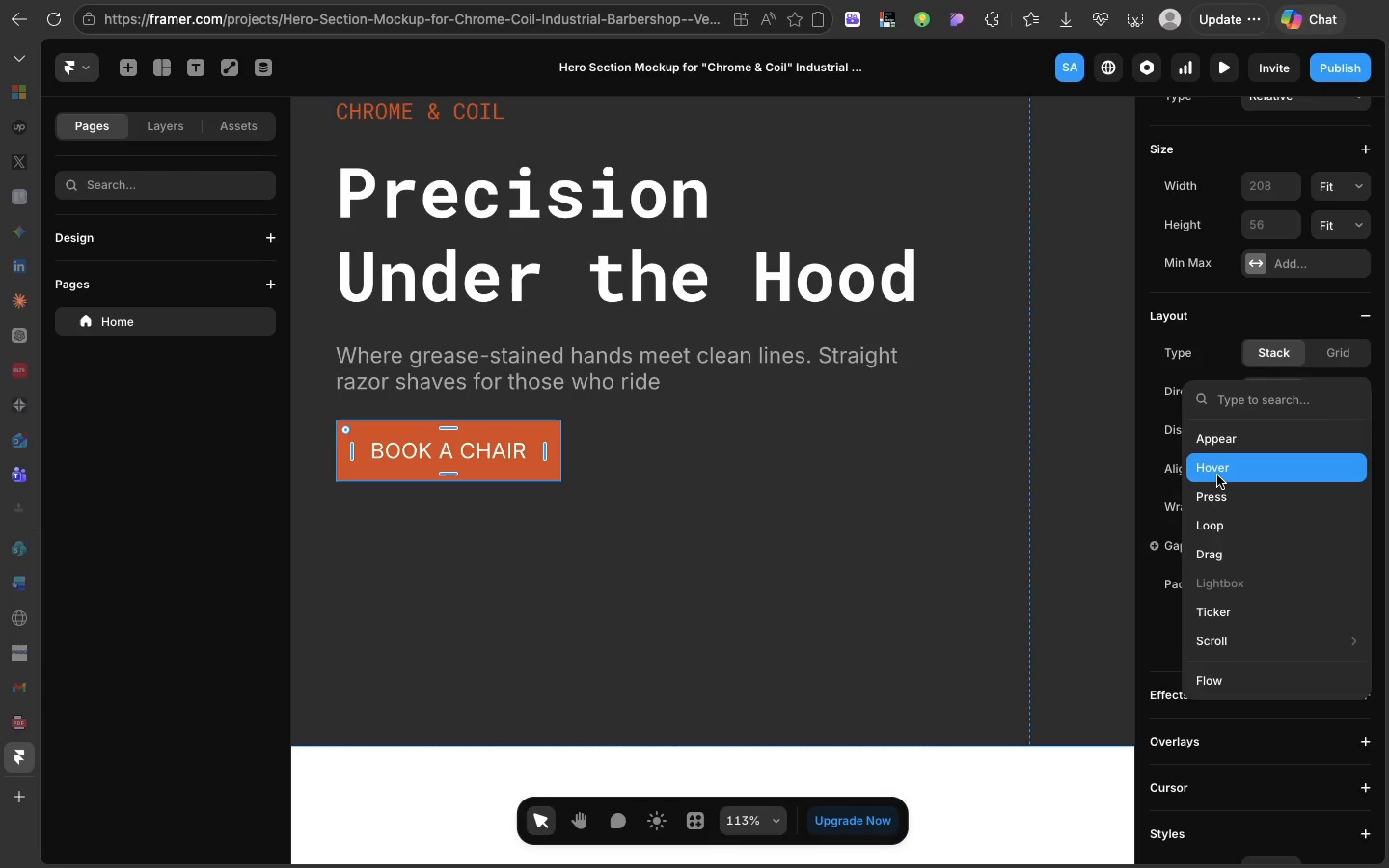 
left_click([1217, 475])
 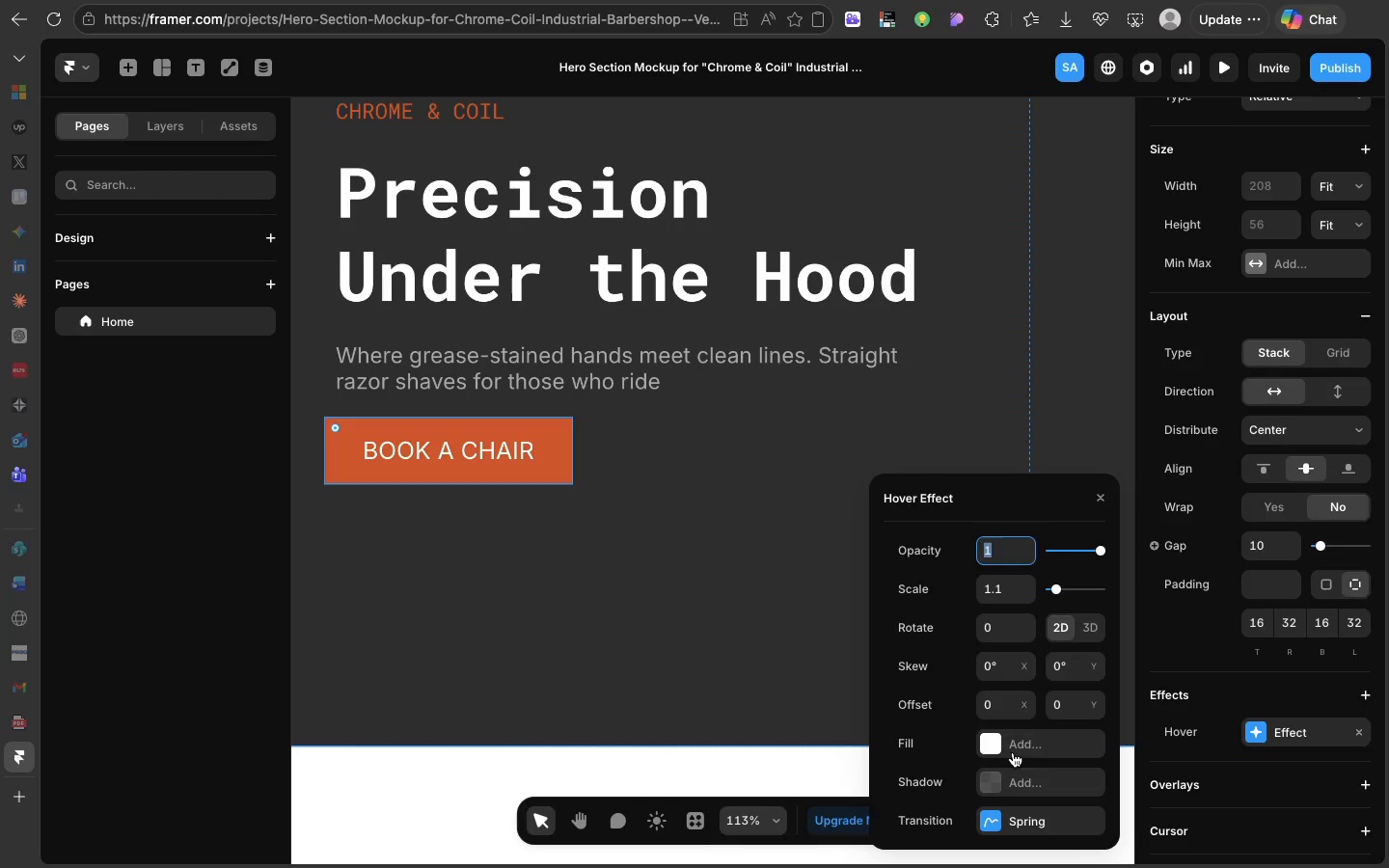 
wait(18.66)
 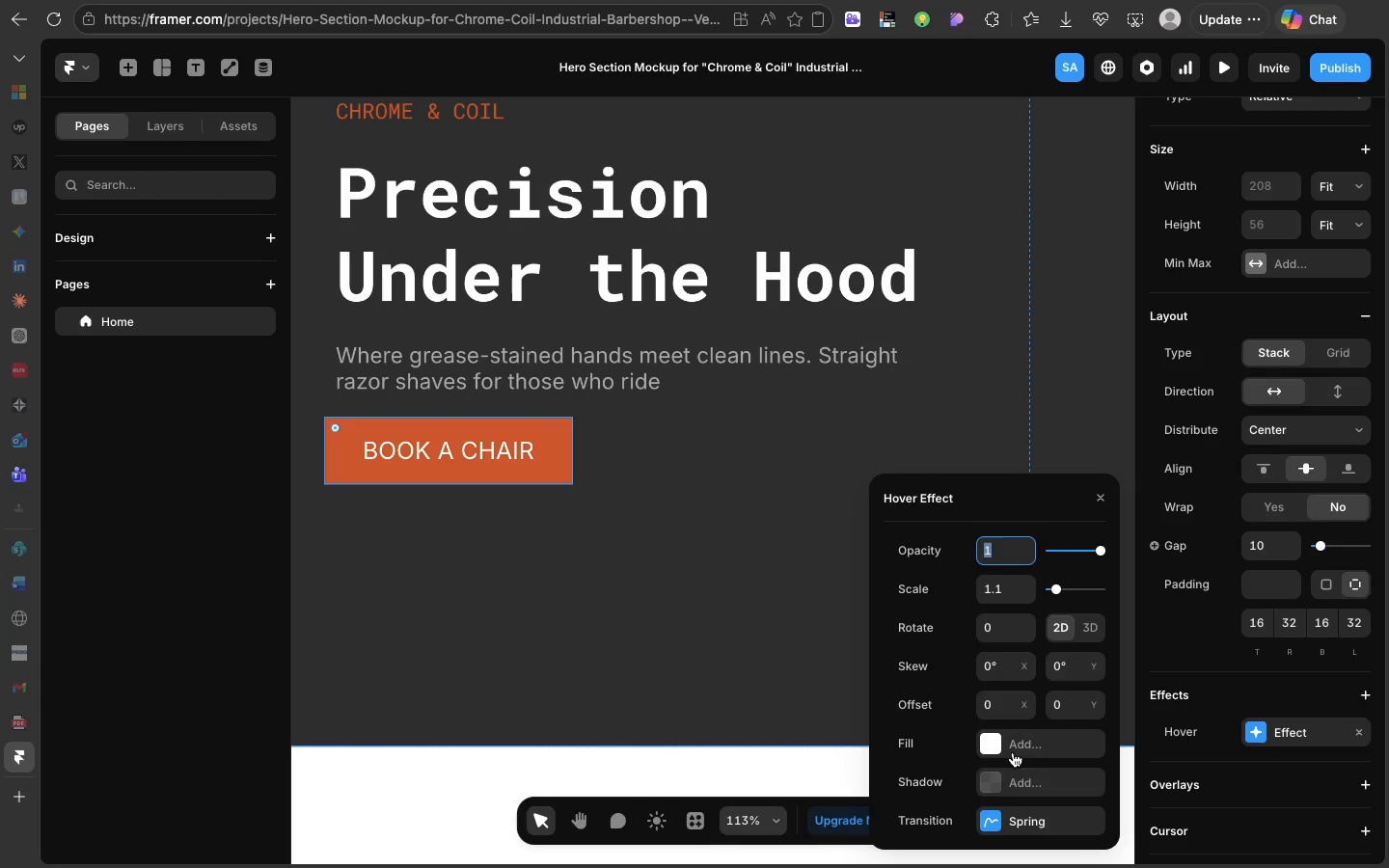 
left_click([1013, 751])
 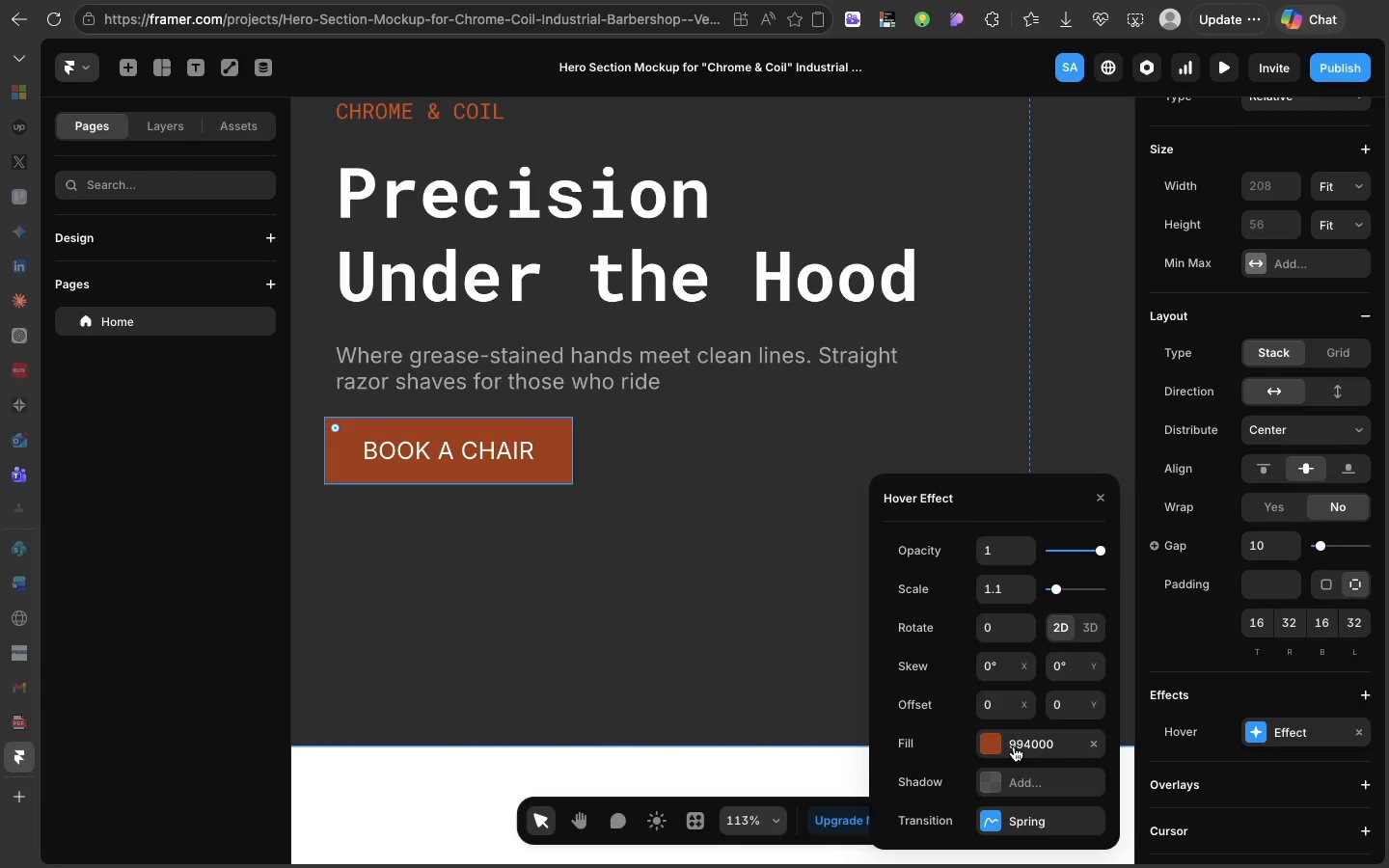 
left_click([1016, 745])
 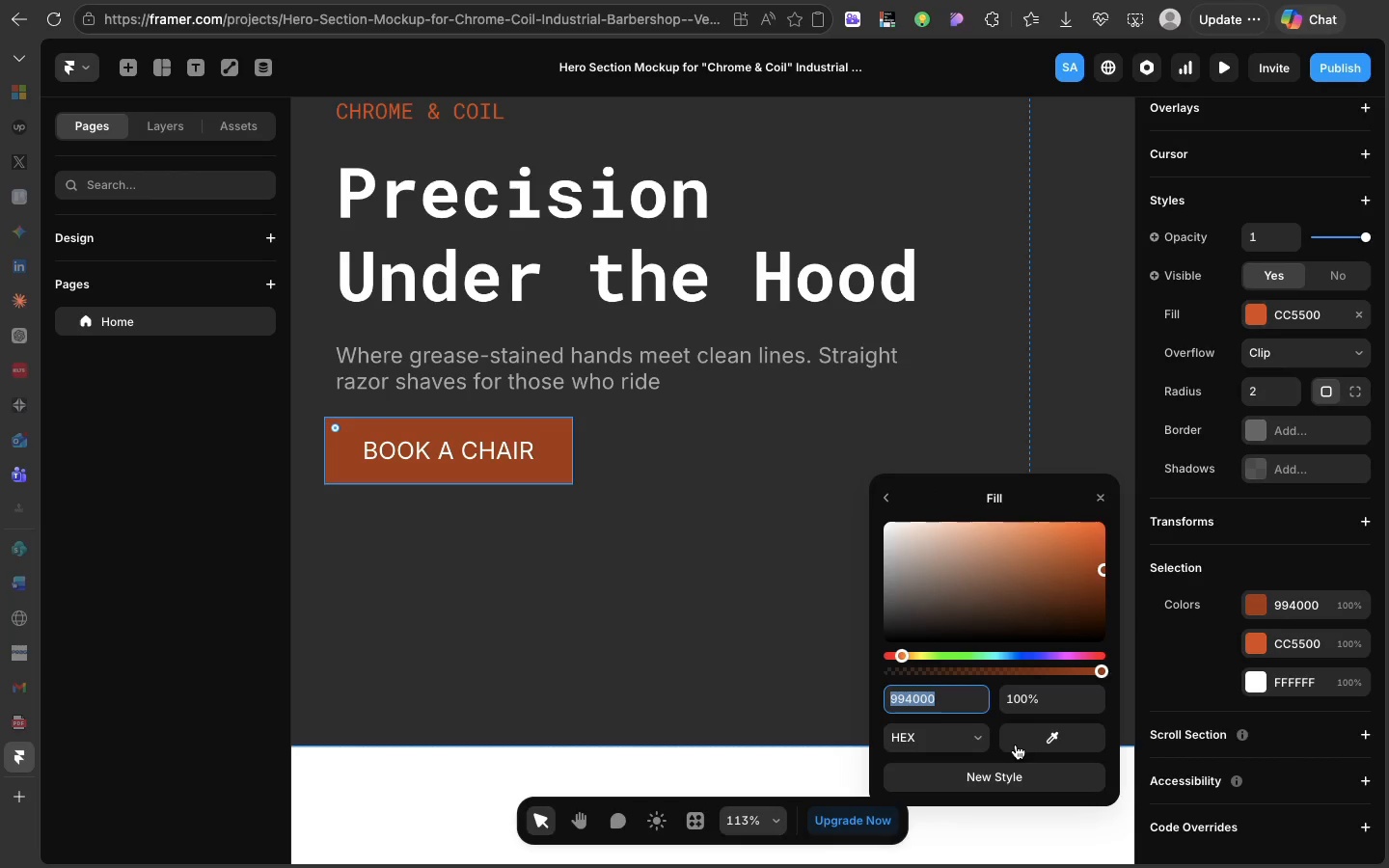 
type(E06010)
 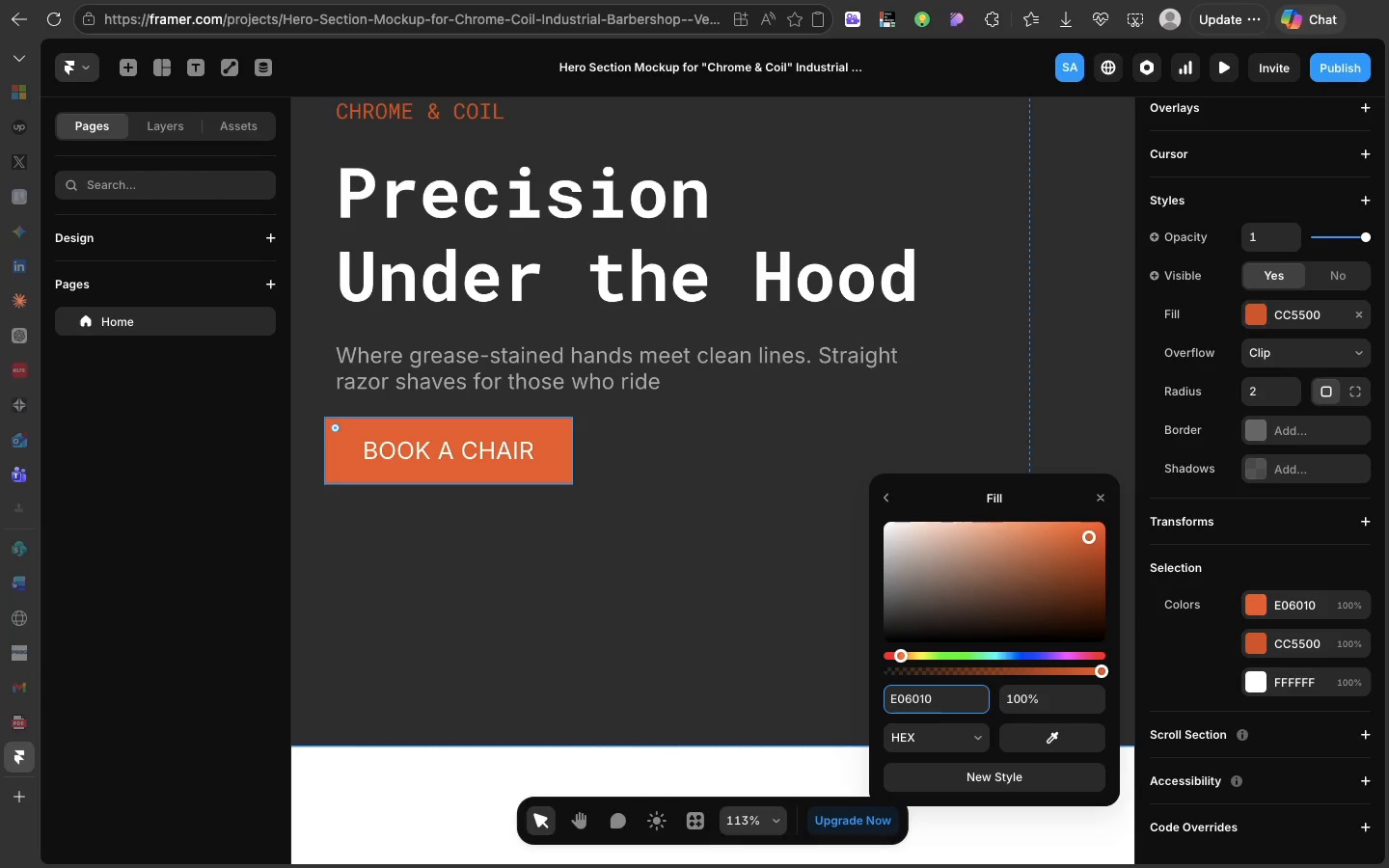 
key(Enter)
 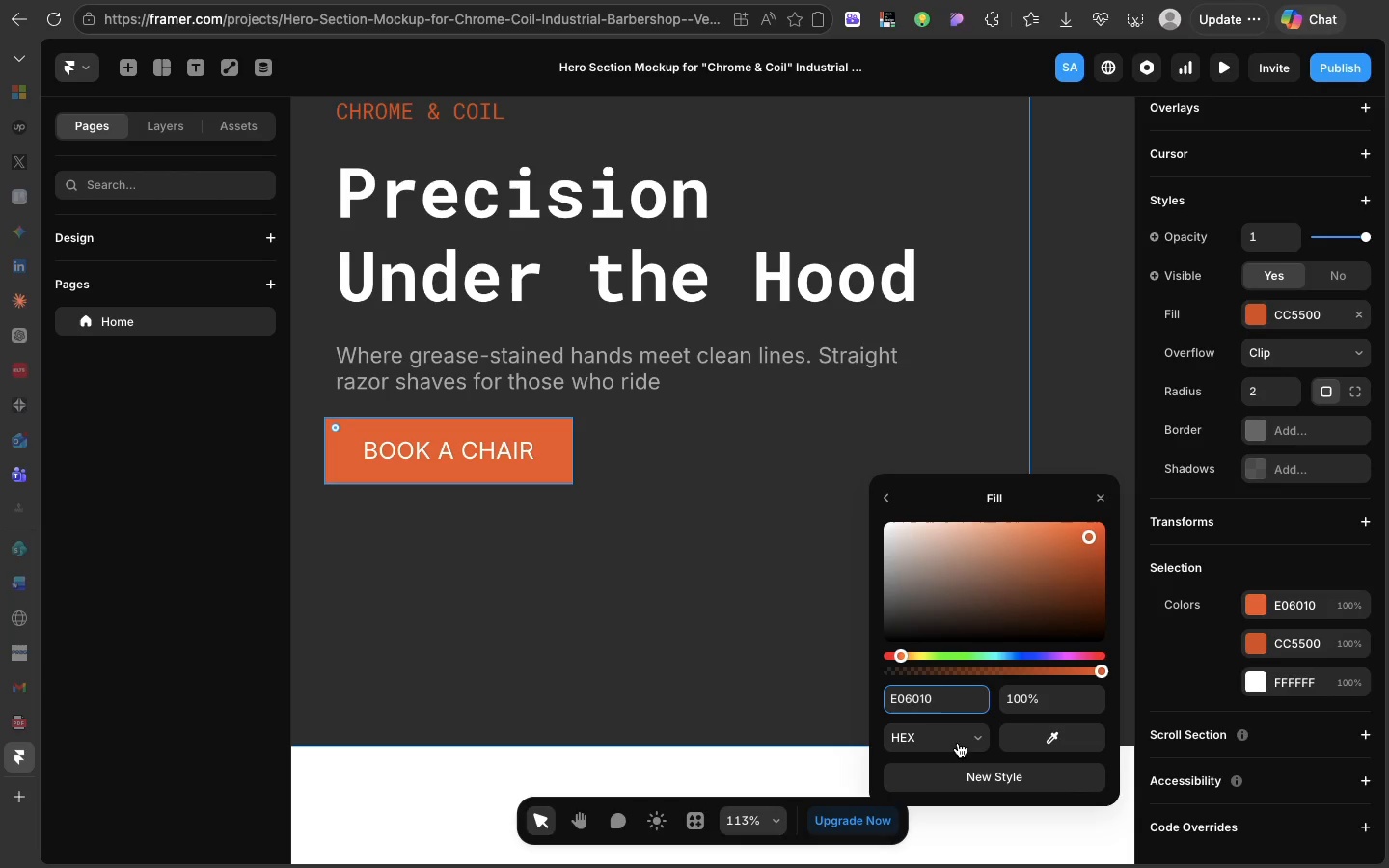 
wait(5.59)
 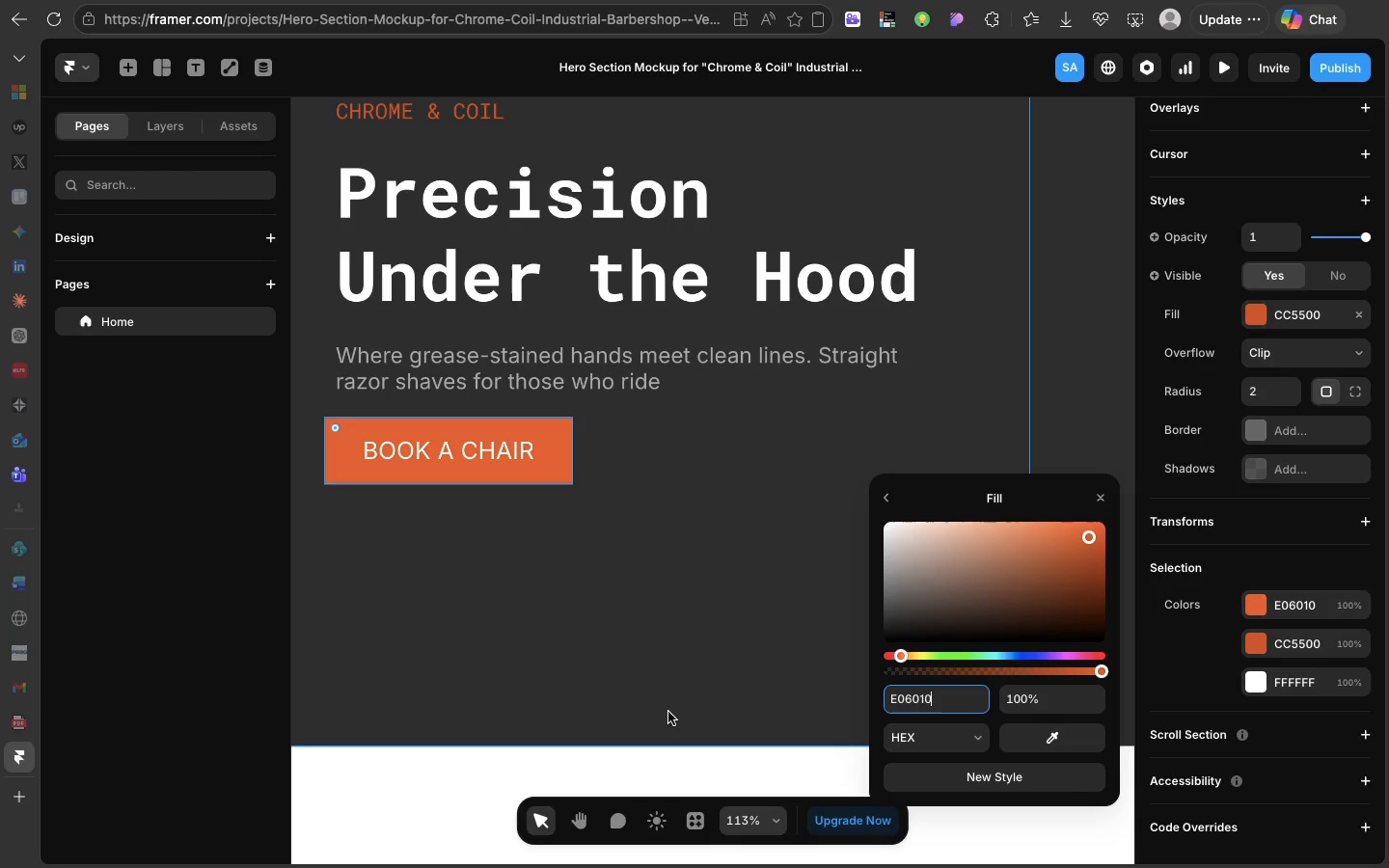 
left_click([880, 486])
 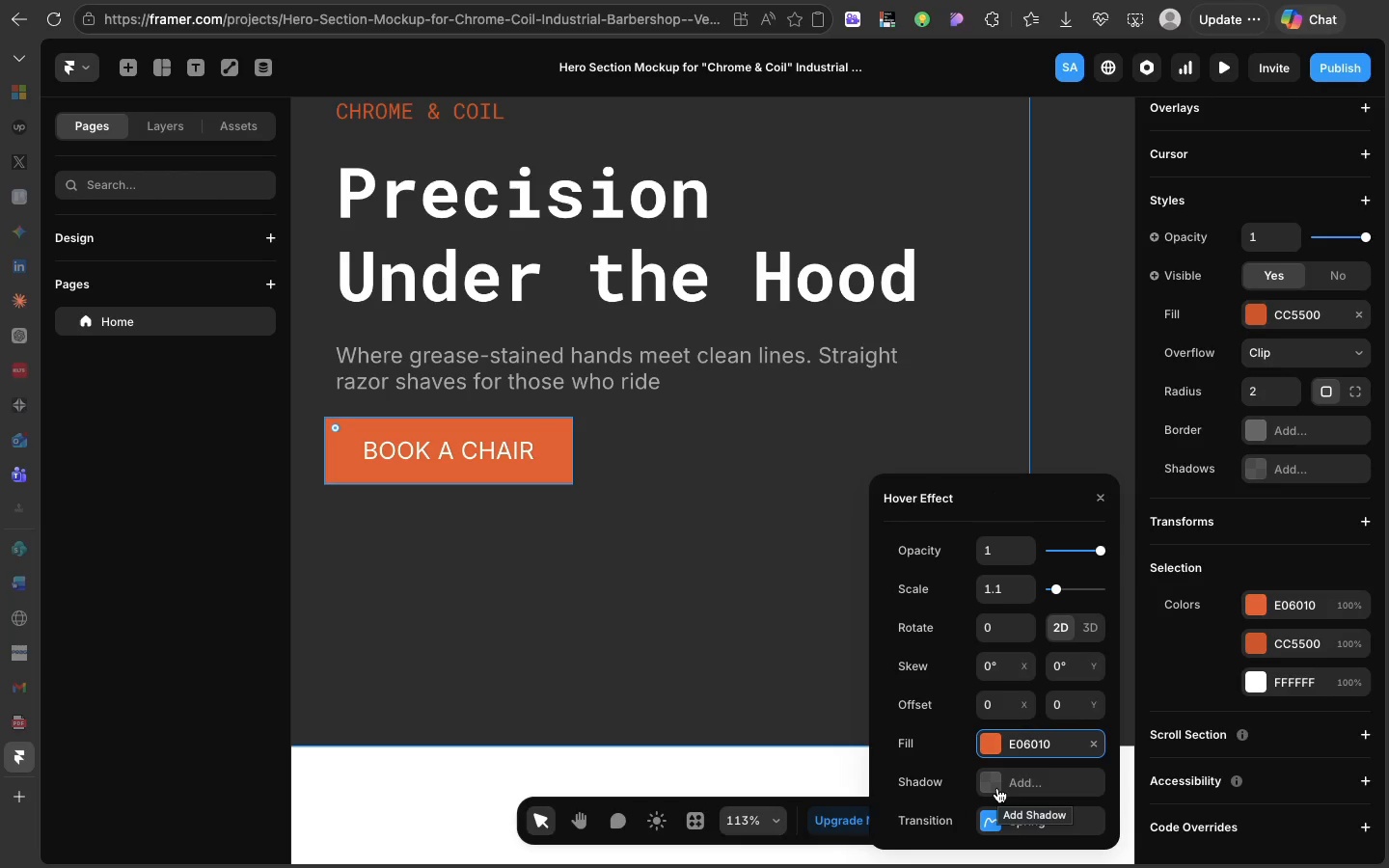 
wait(5.55)
 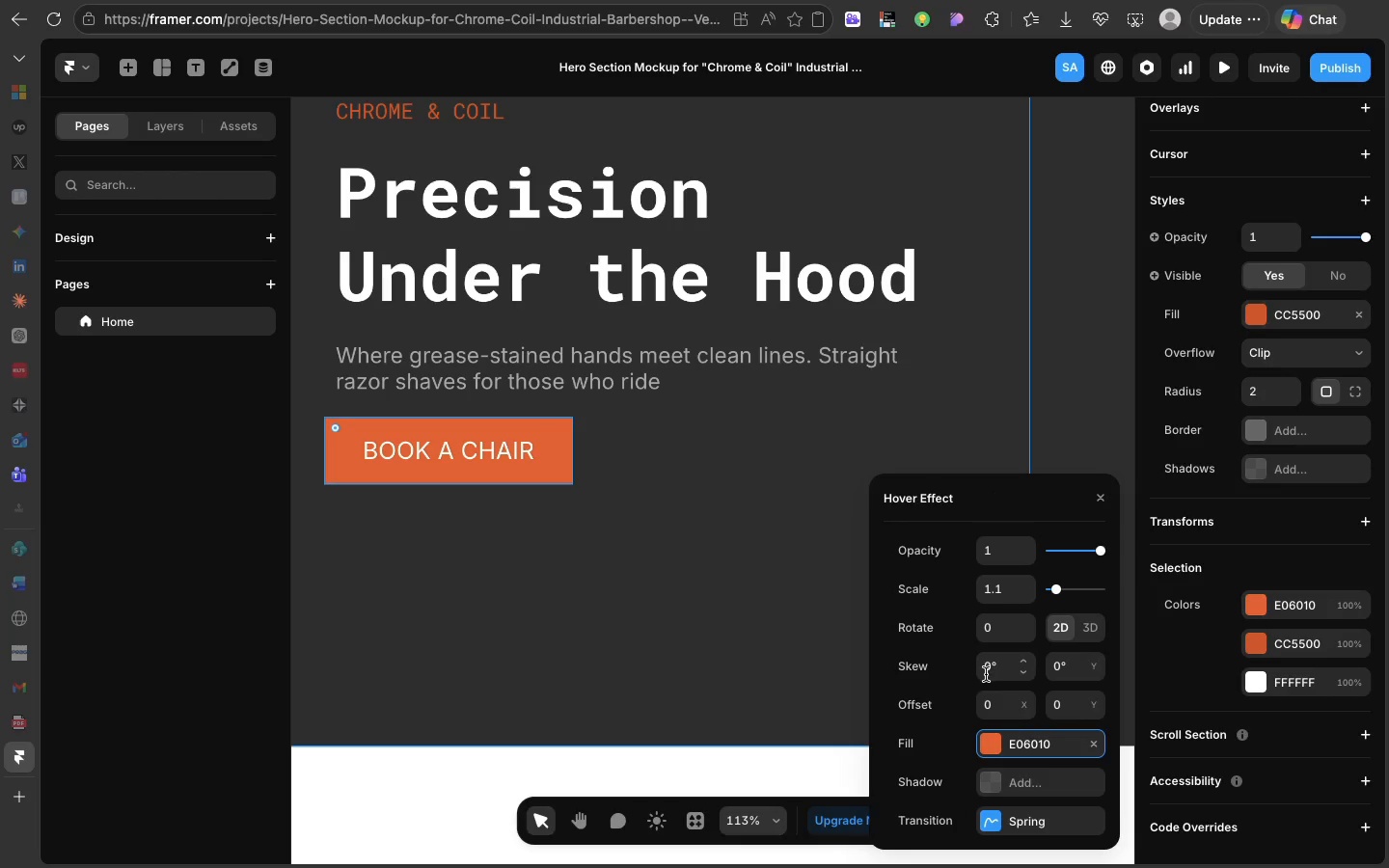 
left_click([997, 788])
 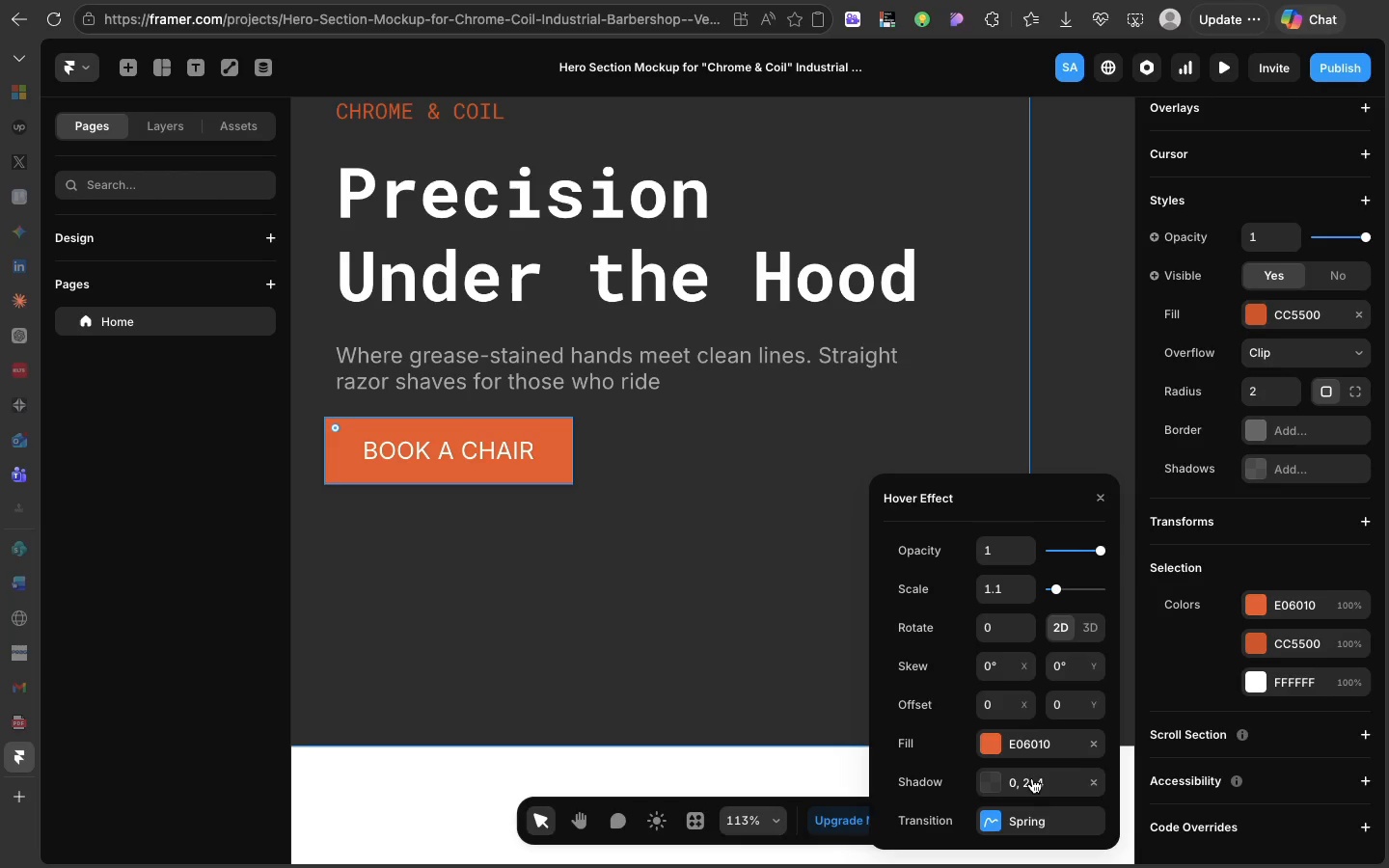 
left_click([1032, 778])
 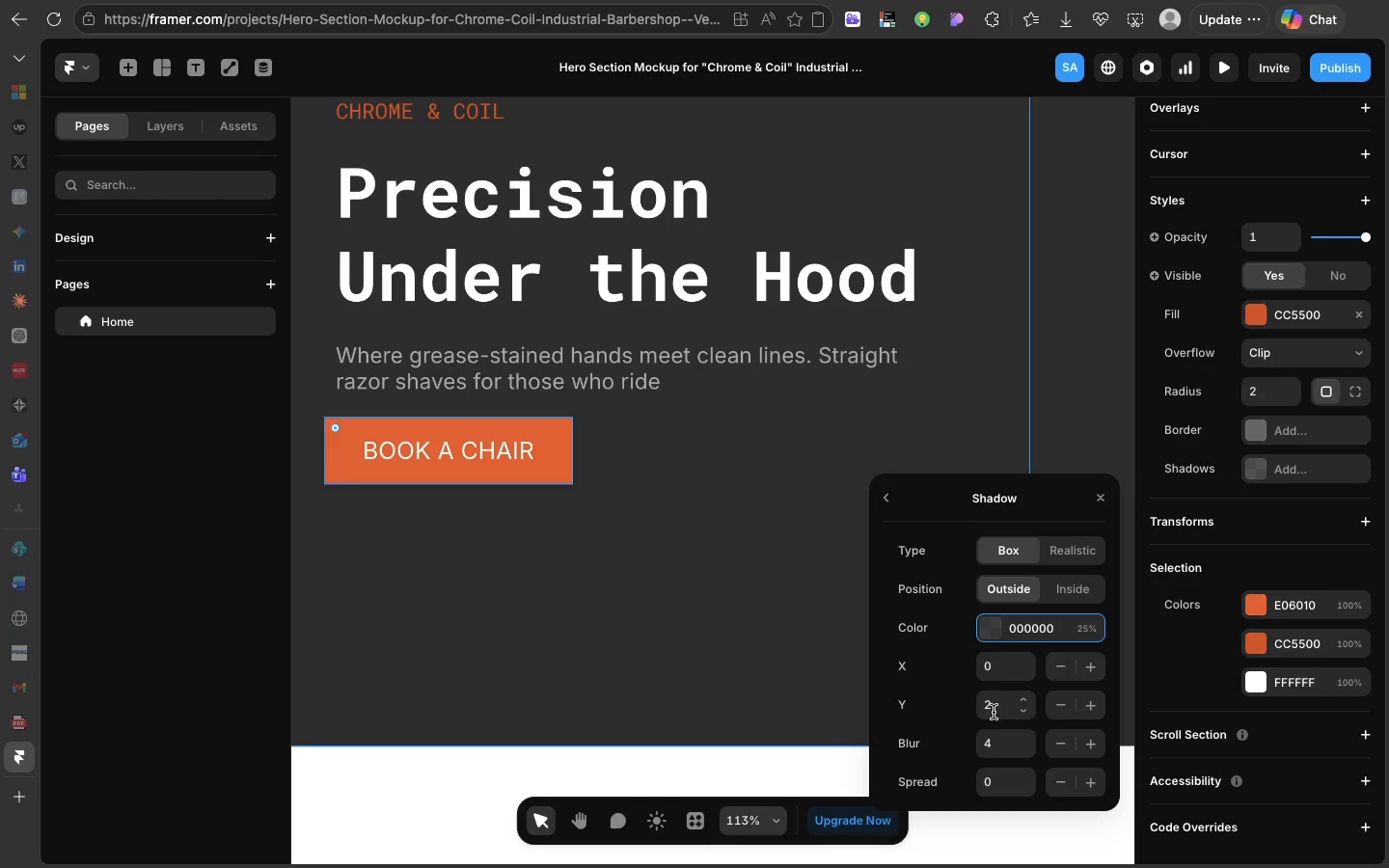 
wait(7.35)
 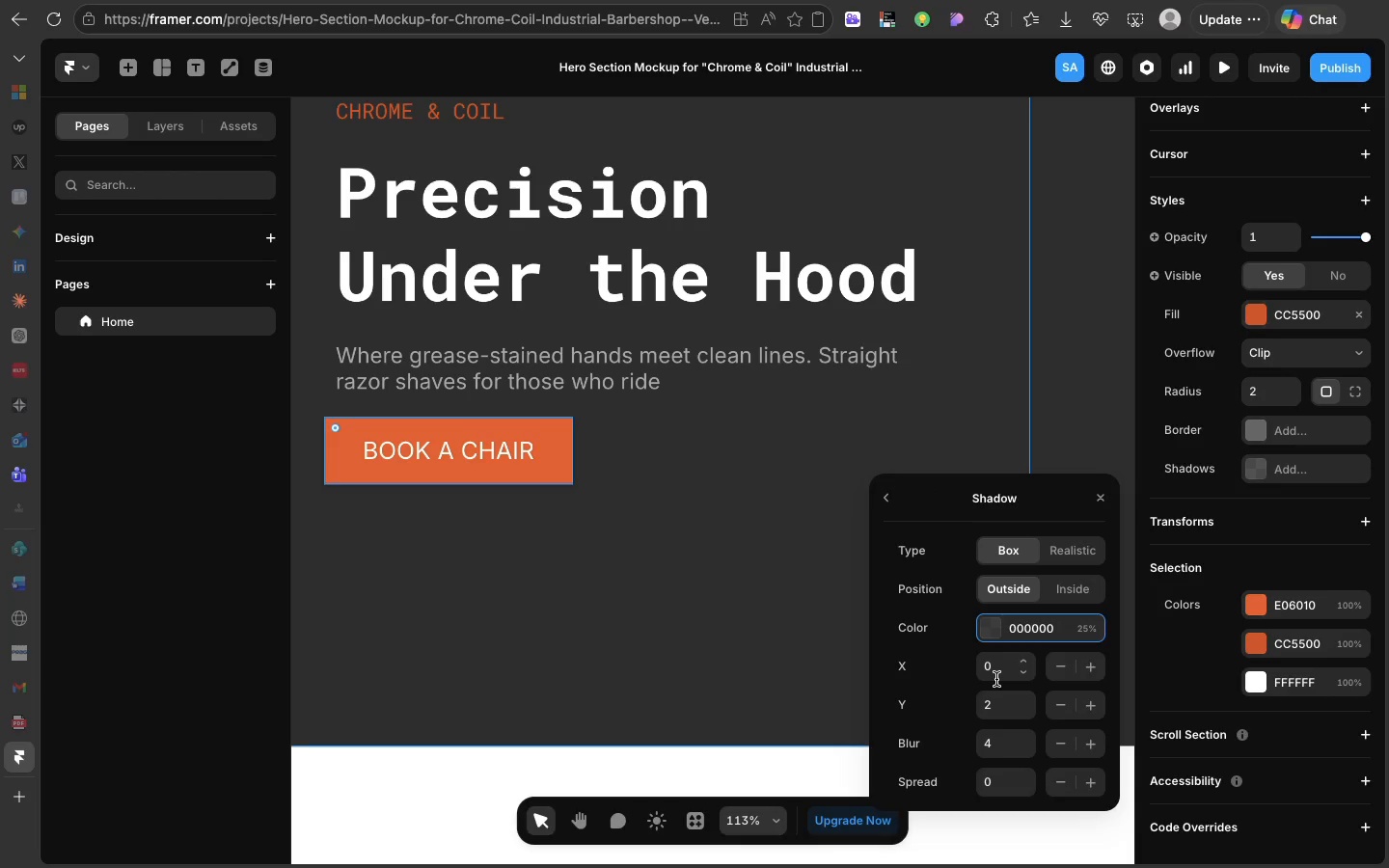 
double_click([994, 711])
 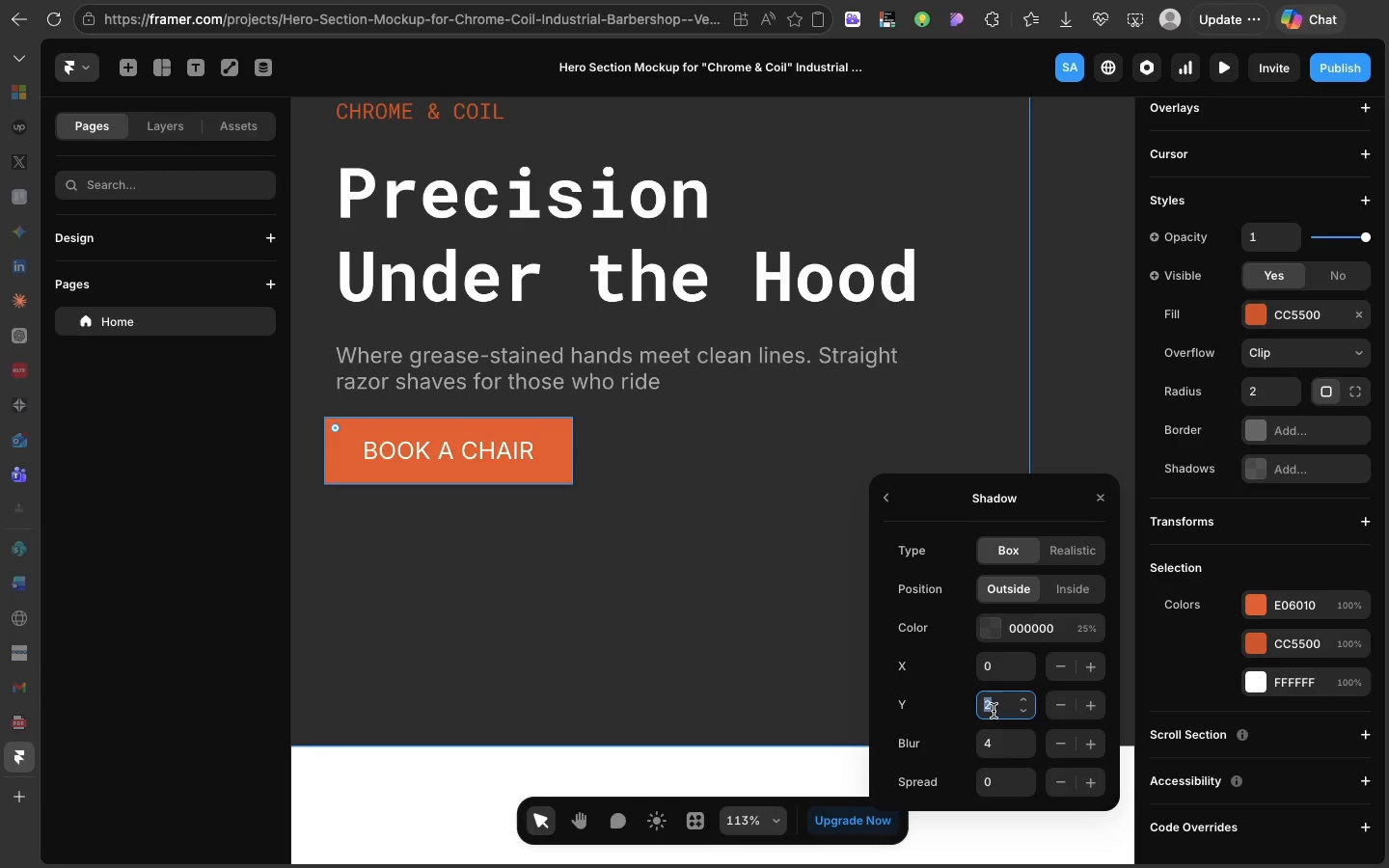 
wait(13.61)
 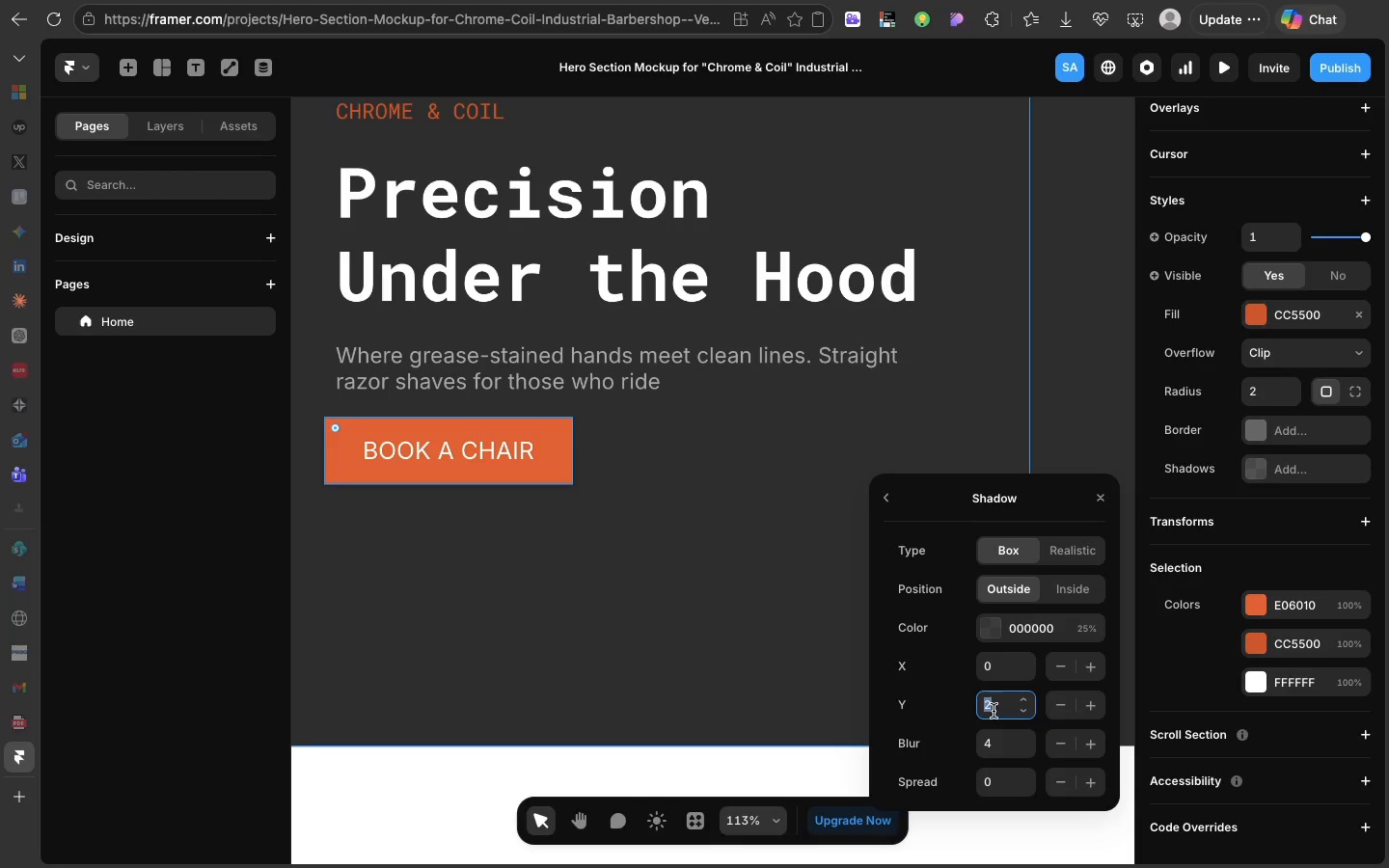 
key(0)
 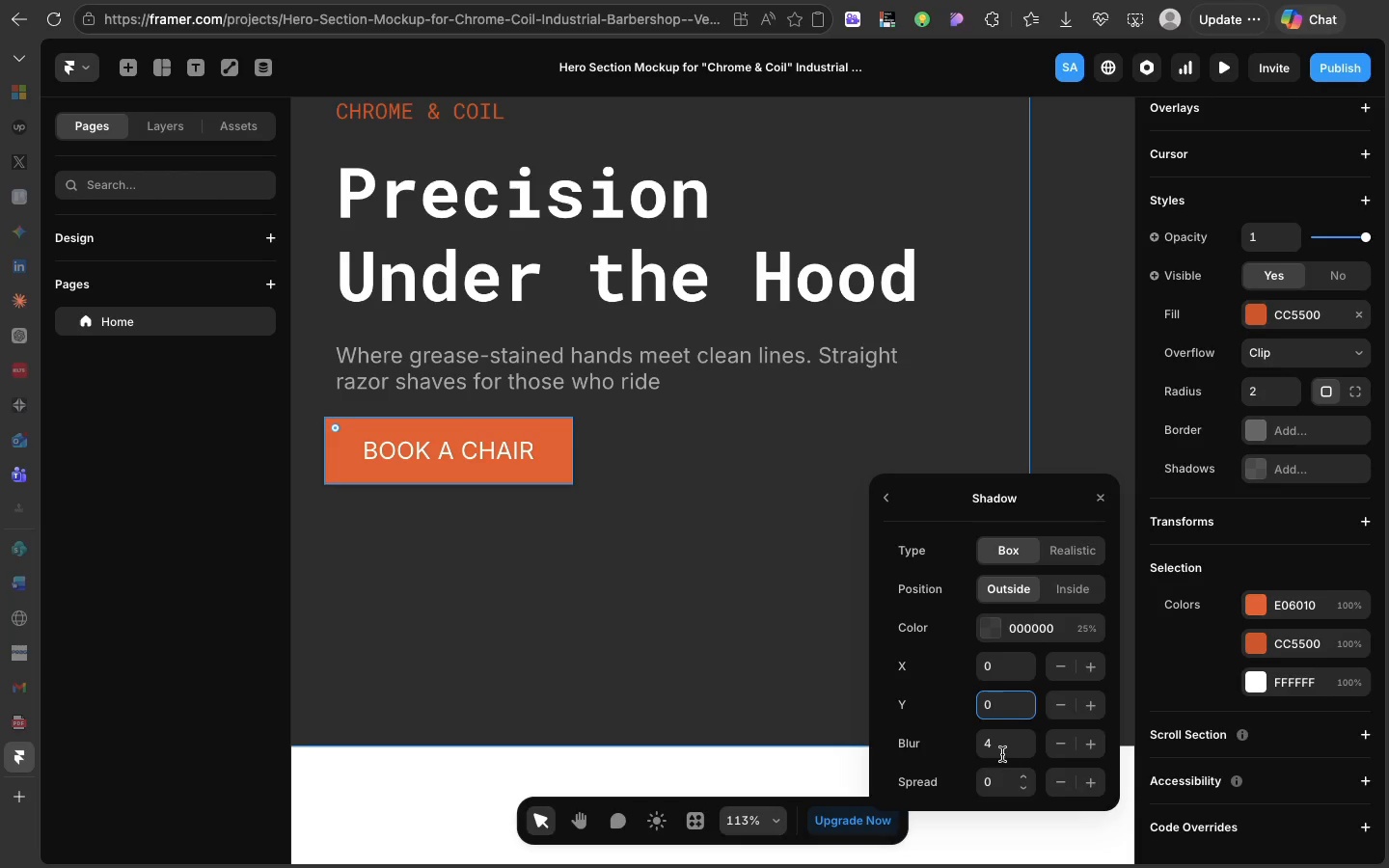 
left_click([1001, 750])
 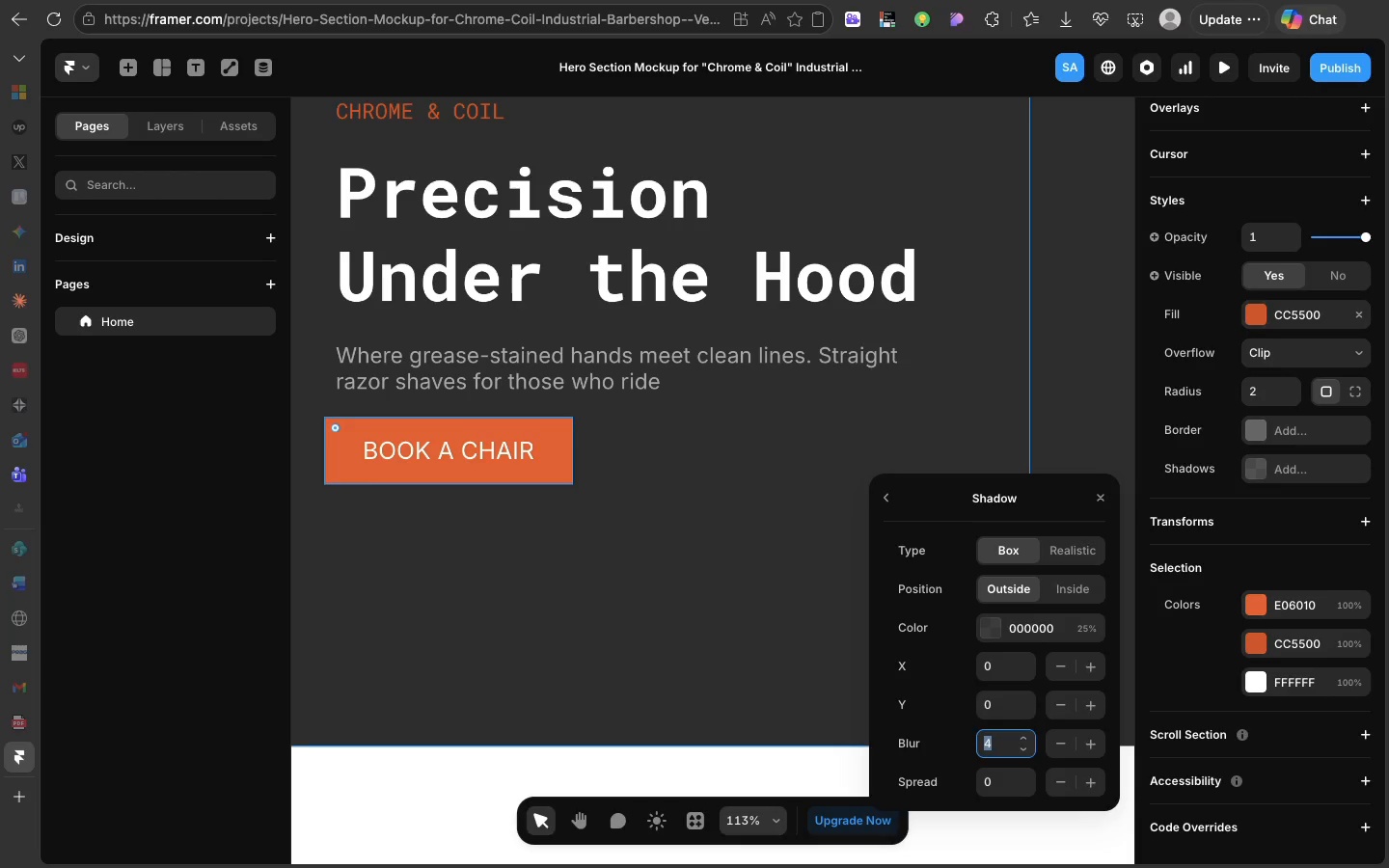 
type(20)
 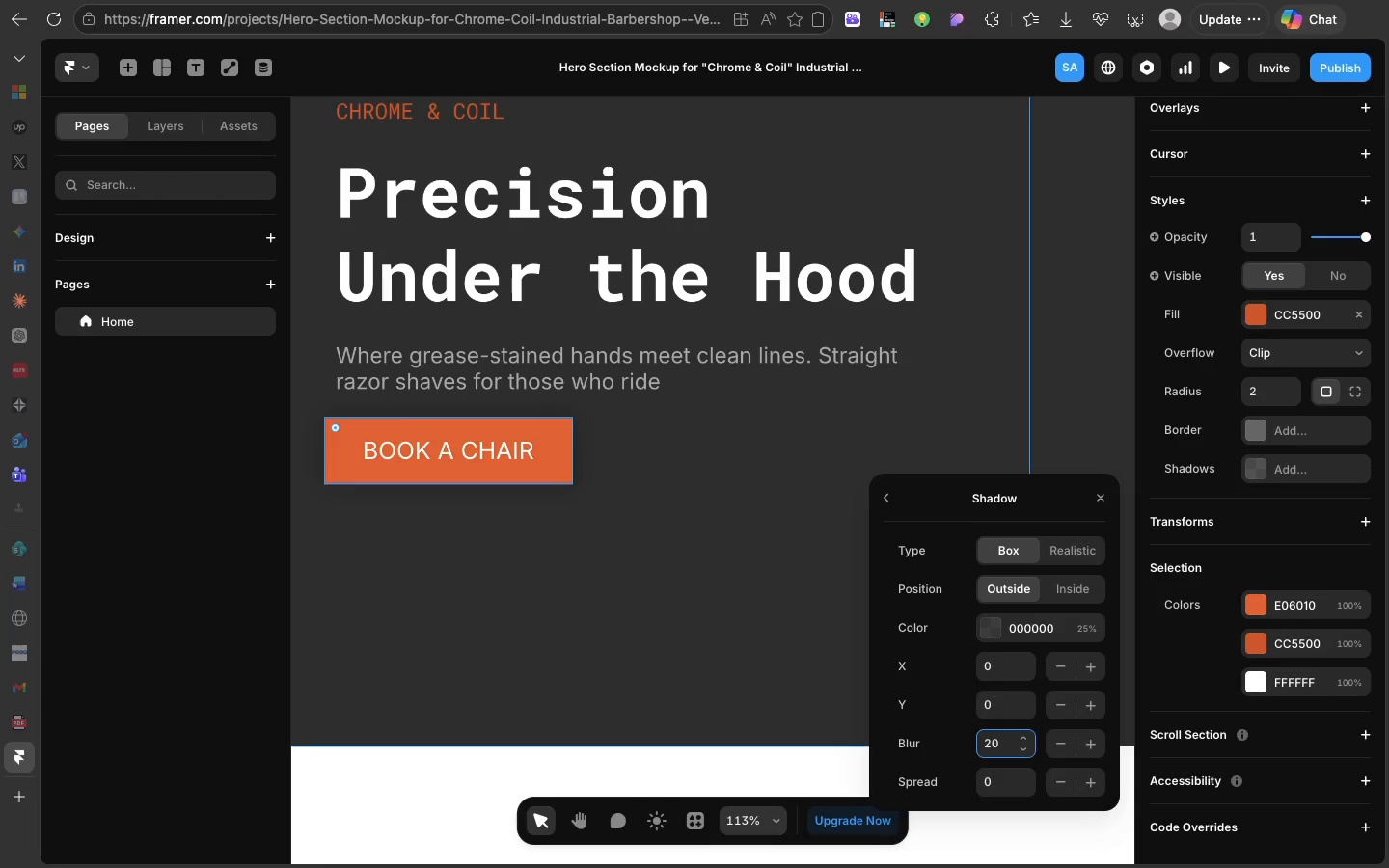 
key(Enter)
 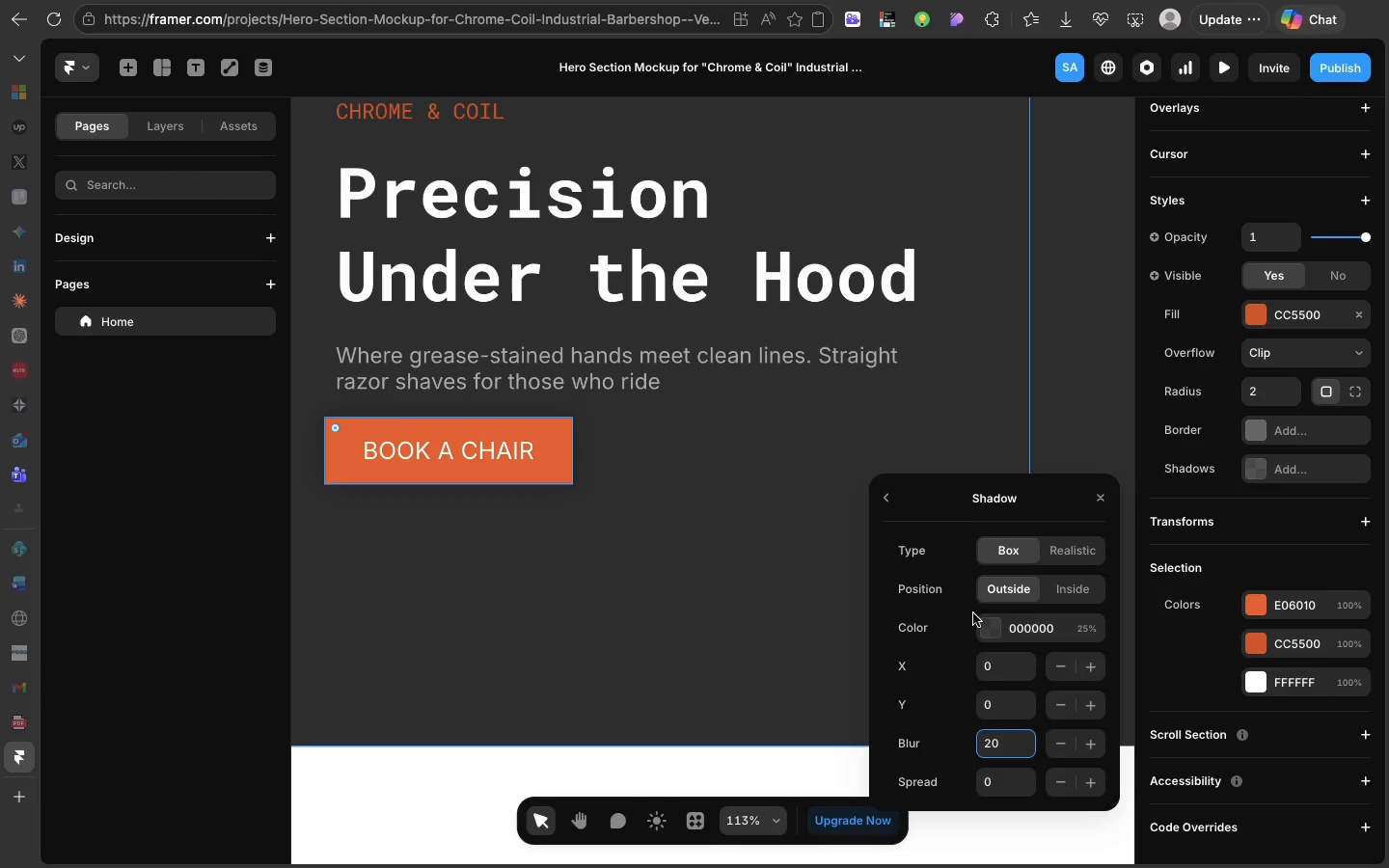 
wait(17.61)
 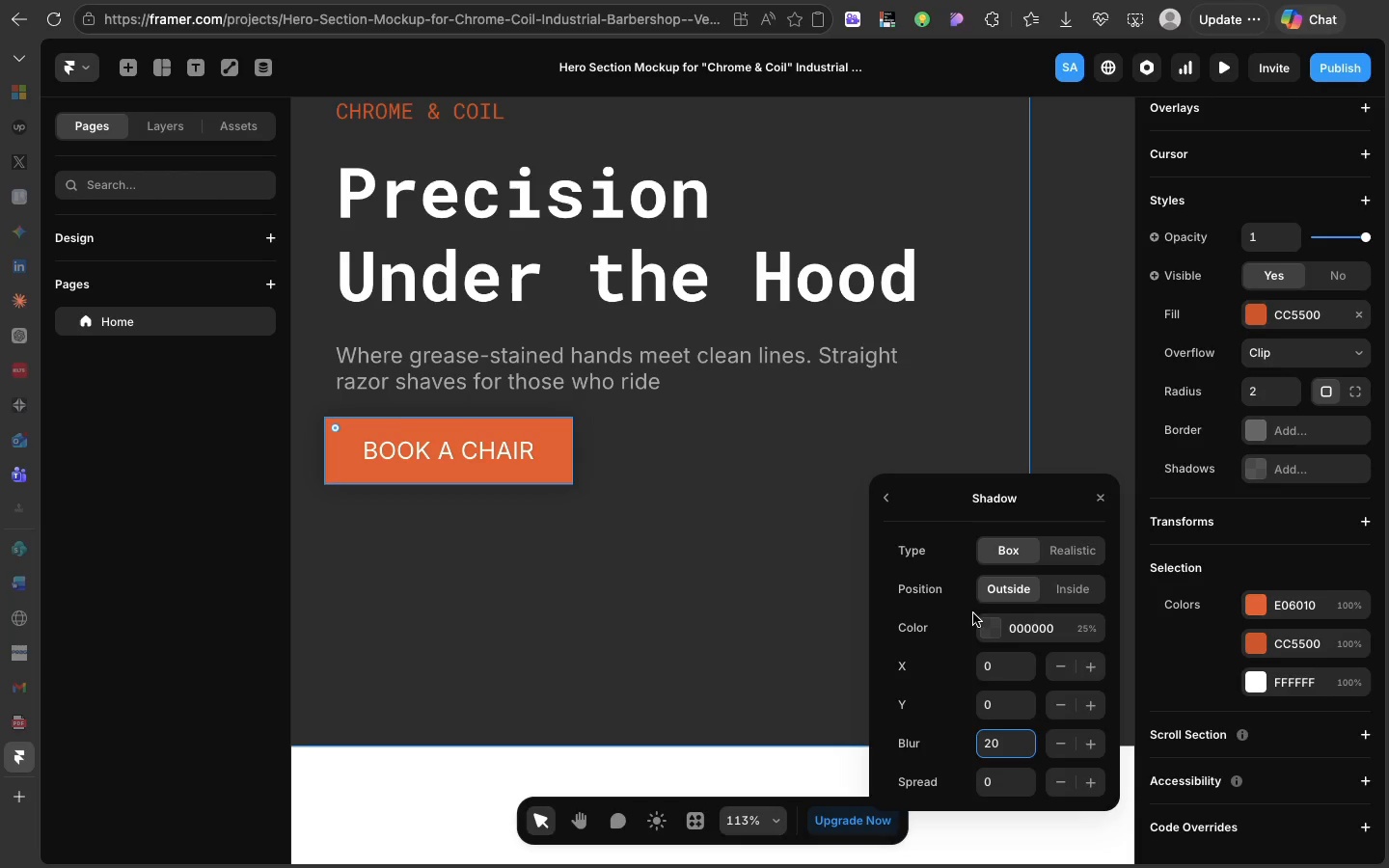 
left_click([989, 631])
 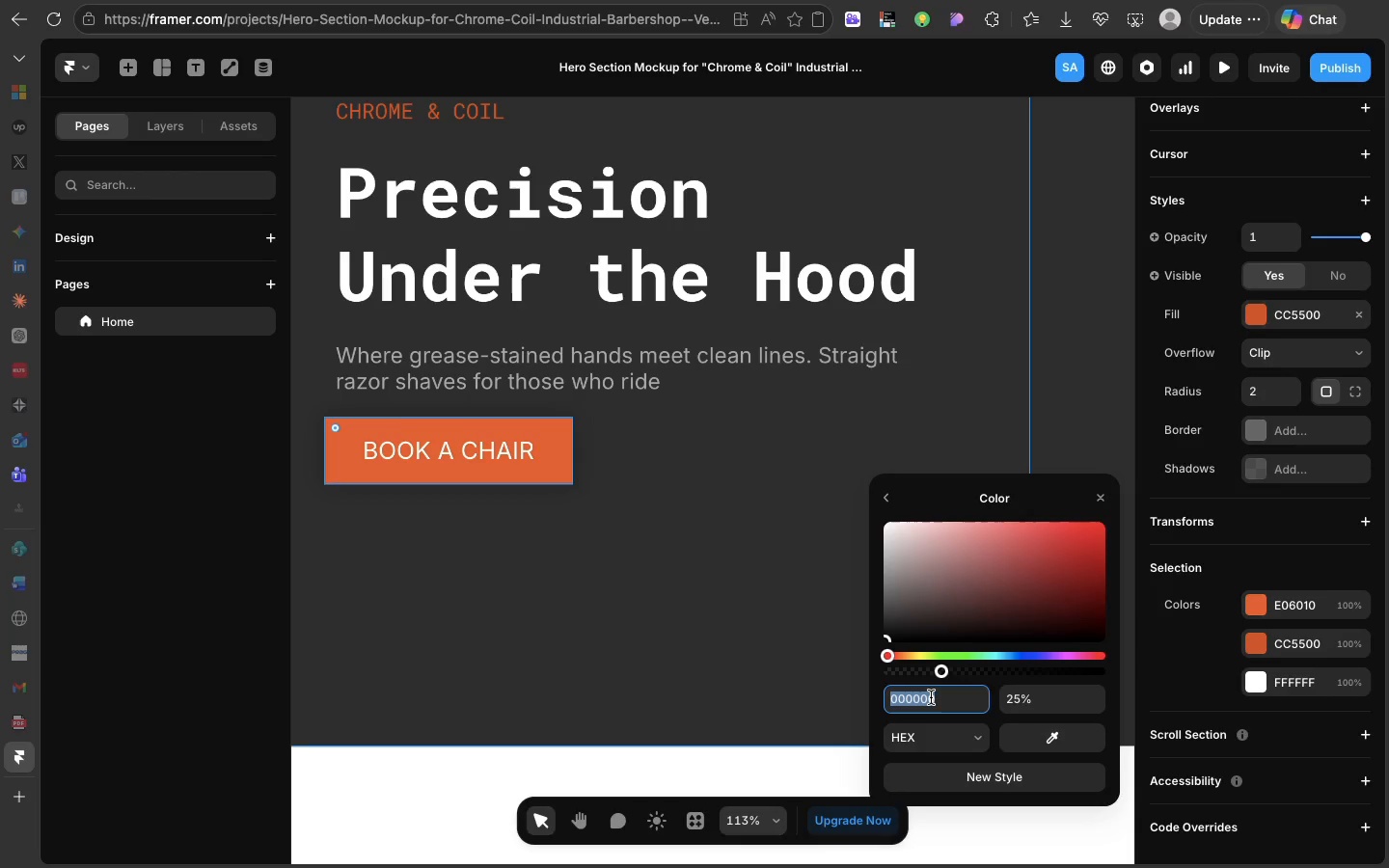 
key(Meta+V)
 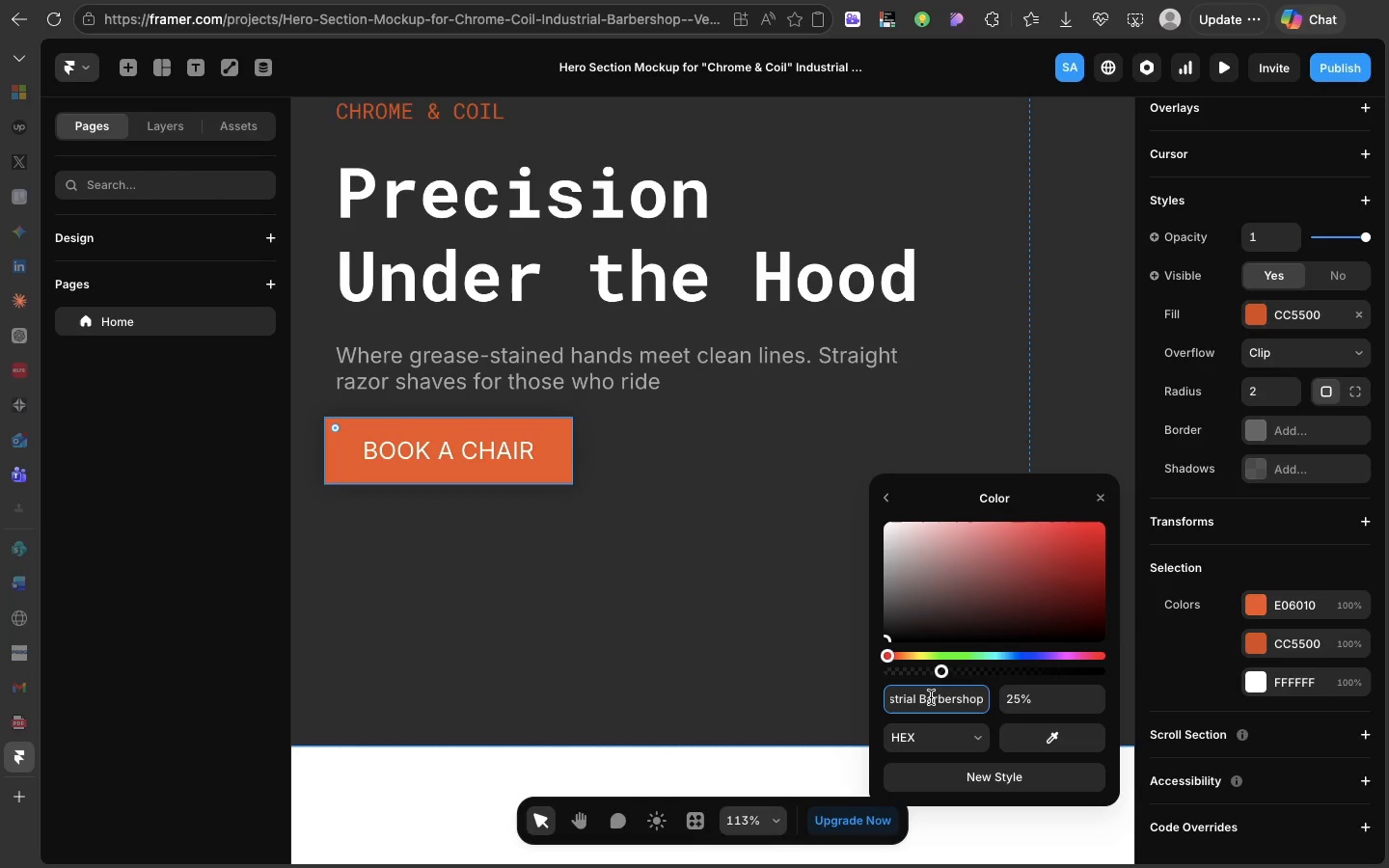 
key(Meta+Z)
 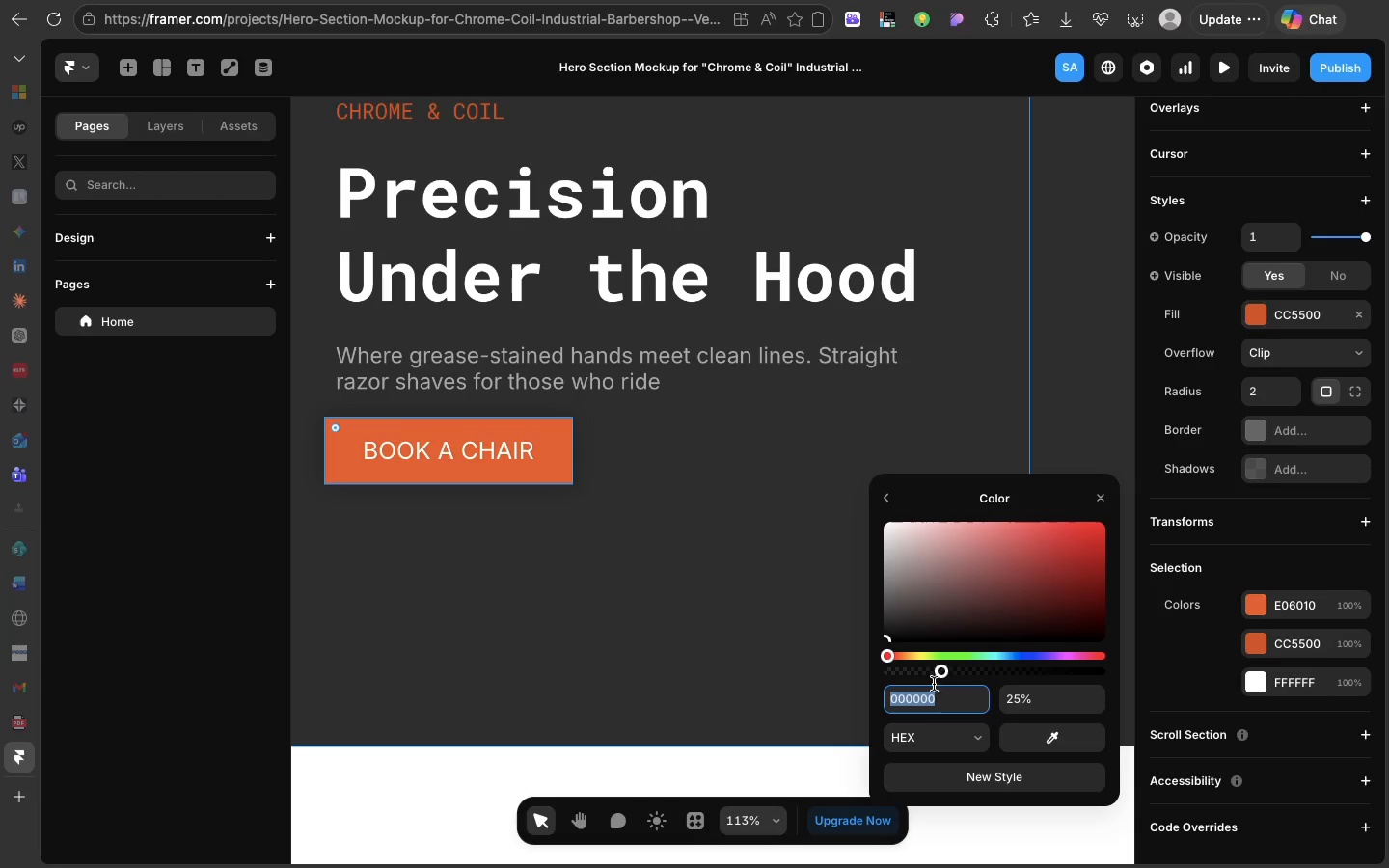 
wait(8.72)
 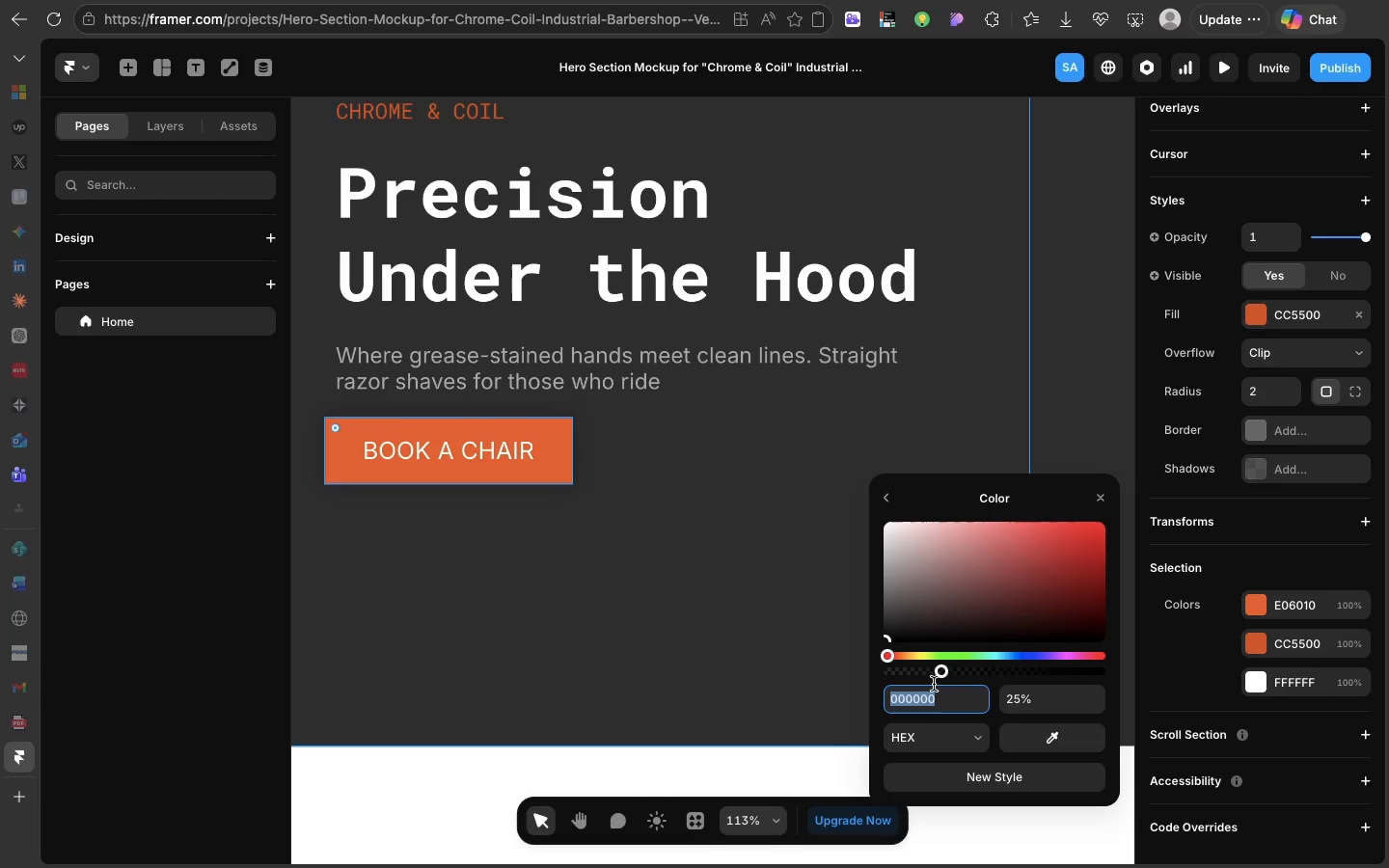 
left_click([882, 494])
 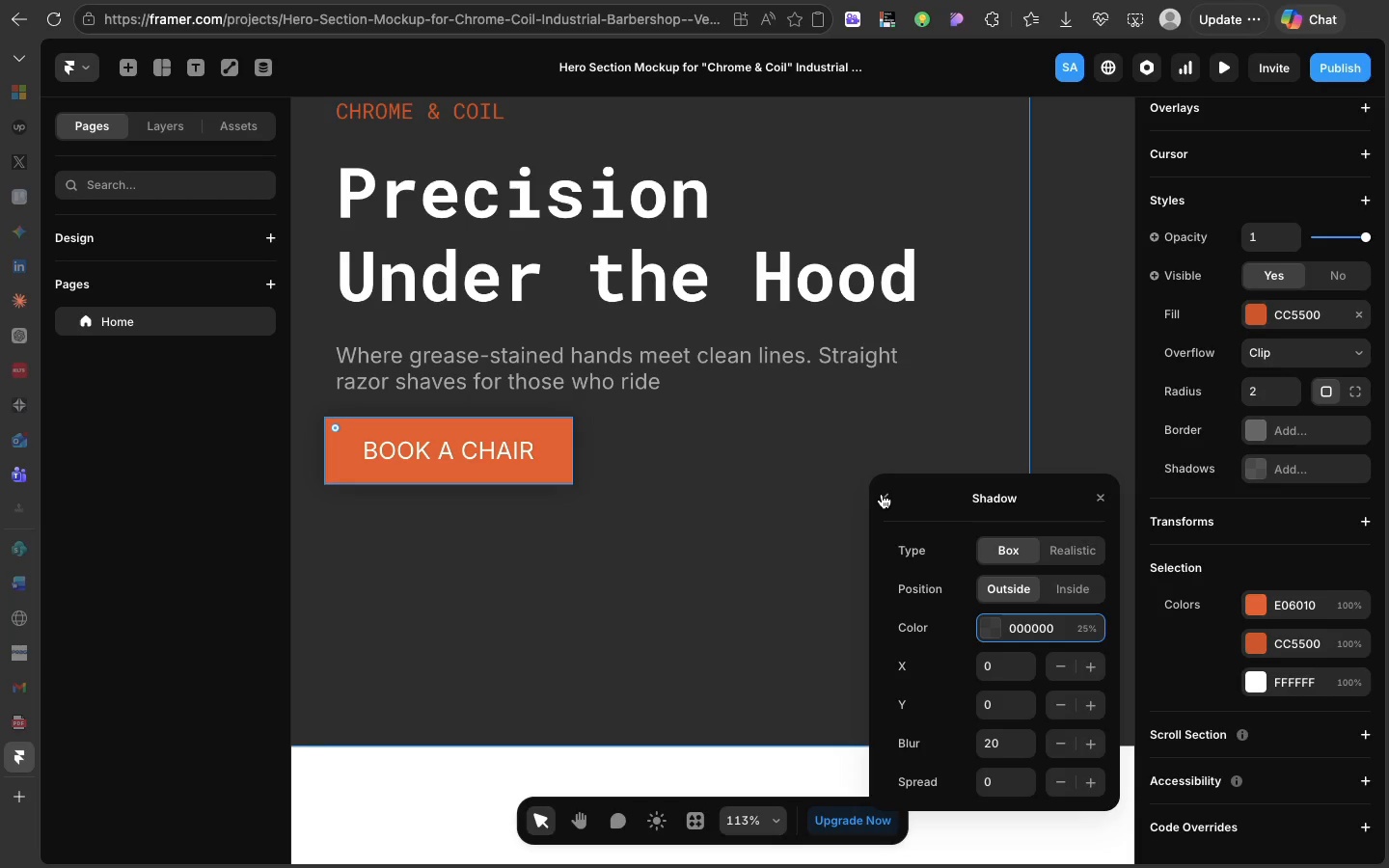 
left_click([882, 494])
 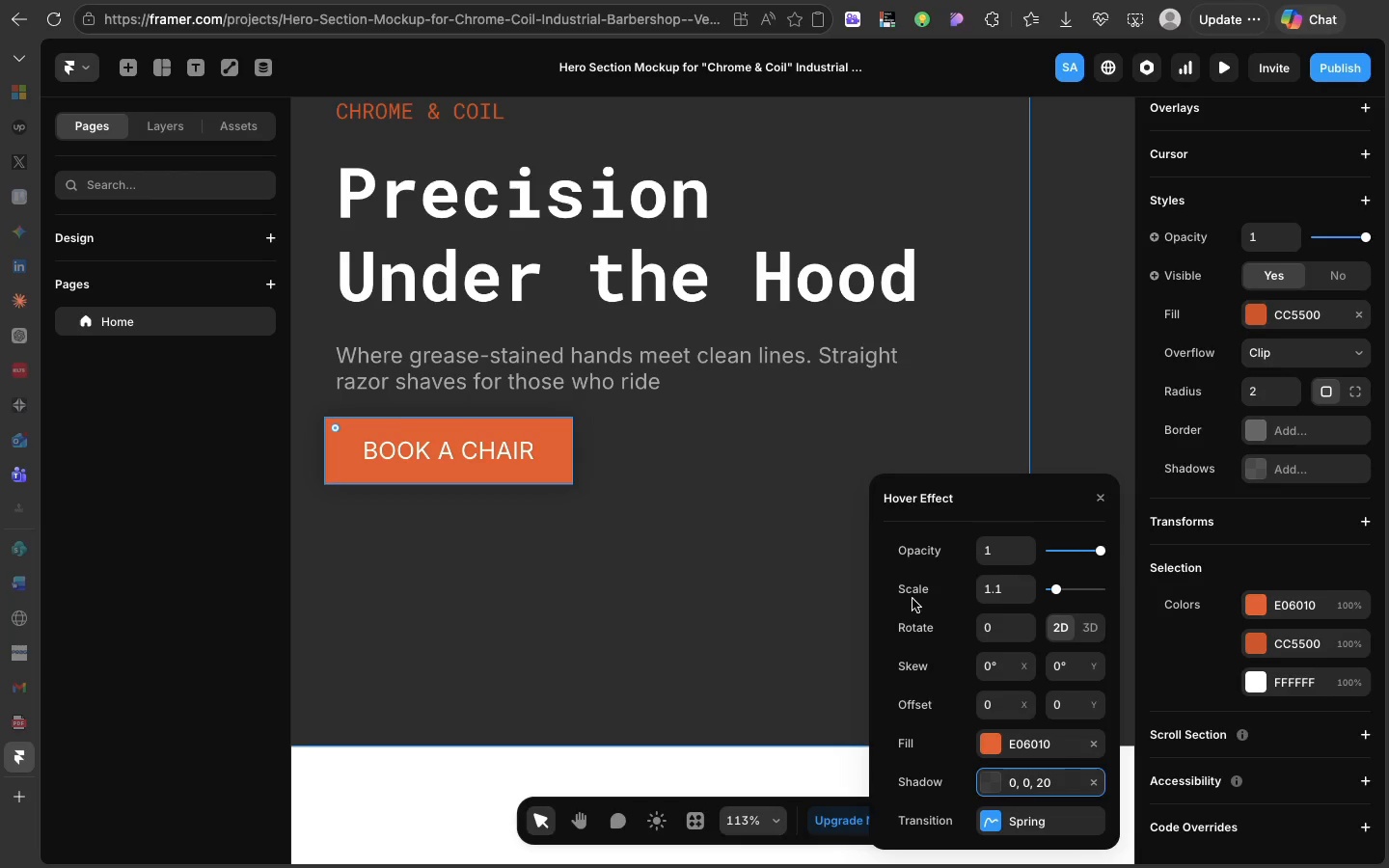 
mouse_move([934, 595])
 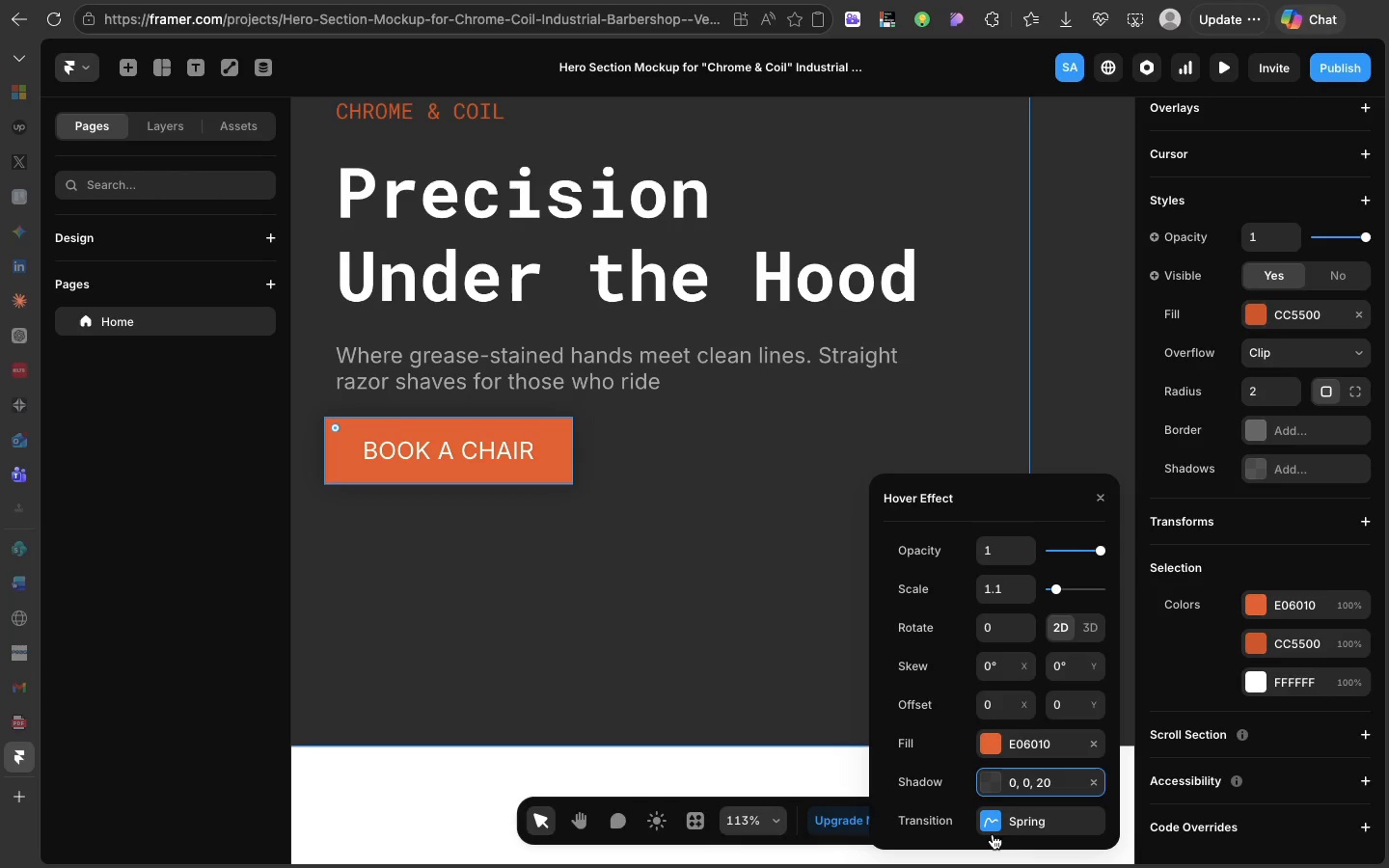 
left_click([990, 819])
 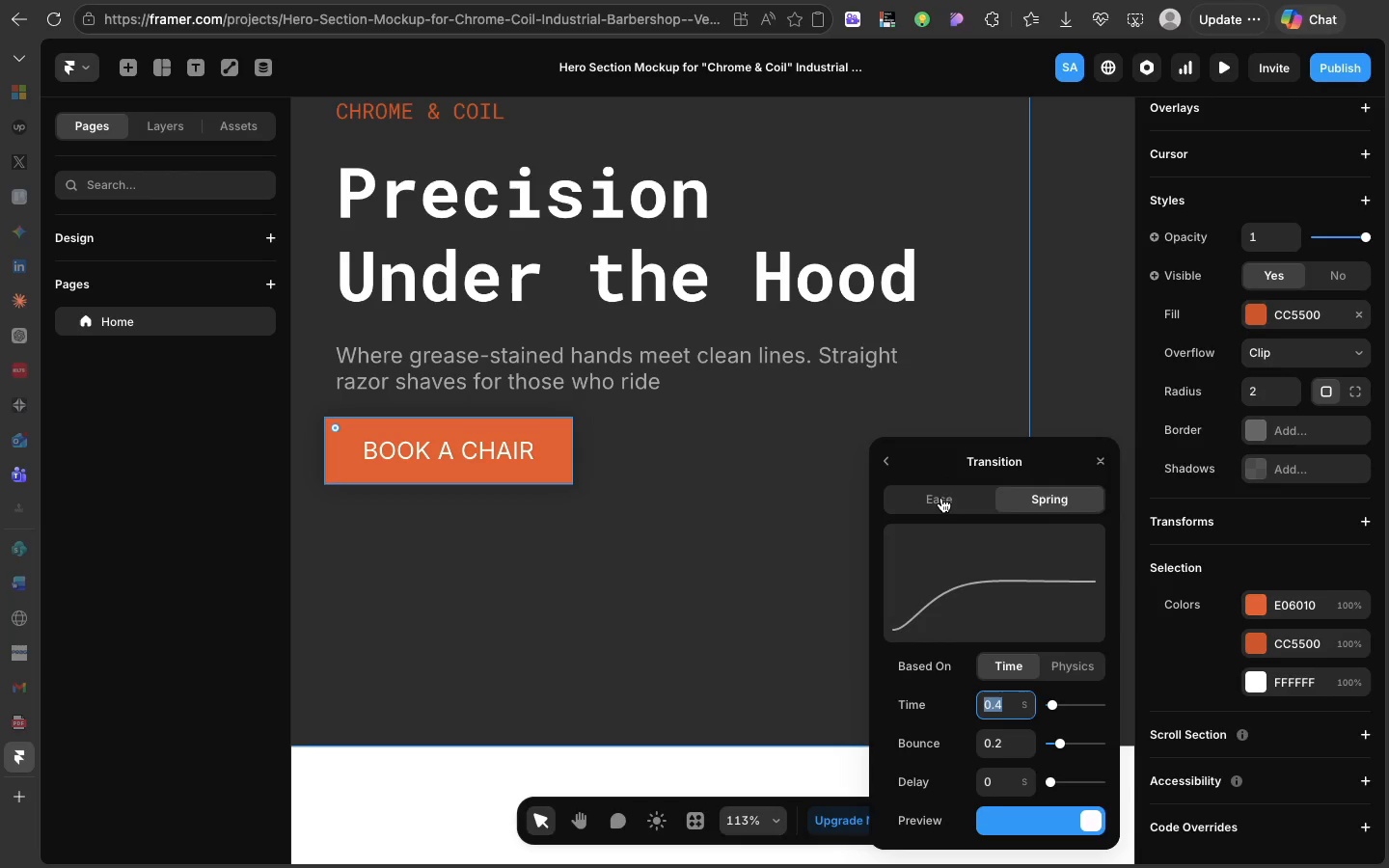 
left_click([941, 498])
 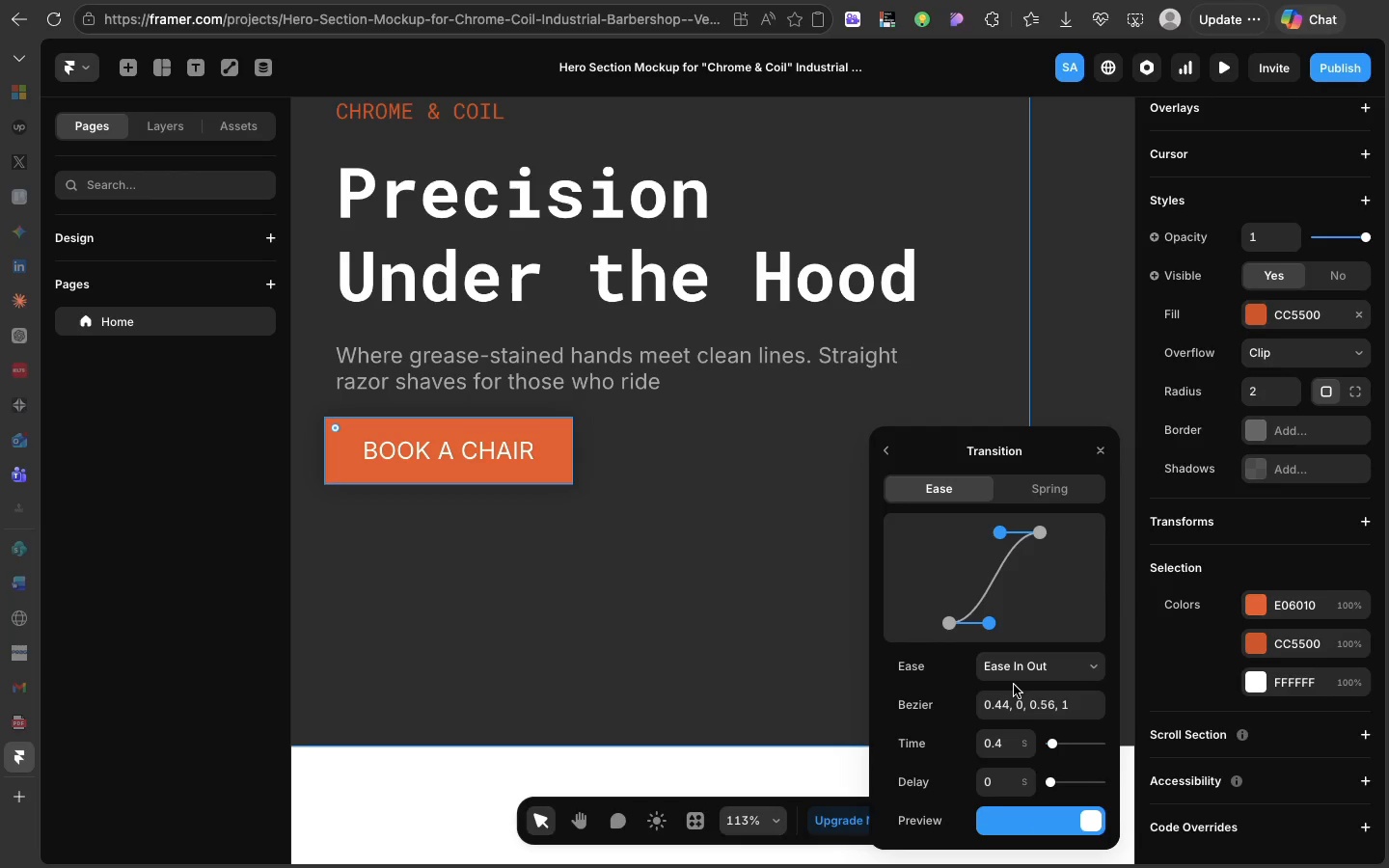 
left_click([1014, 685])
 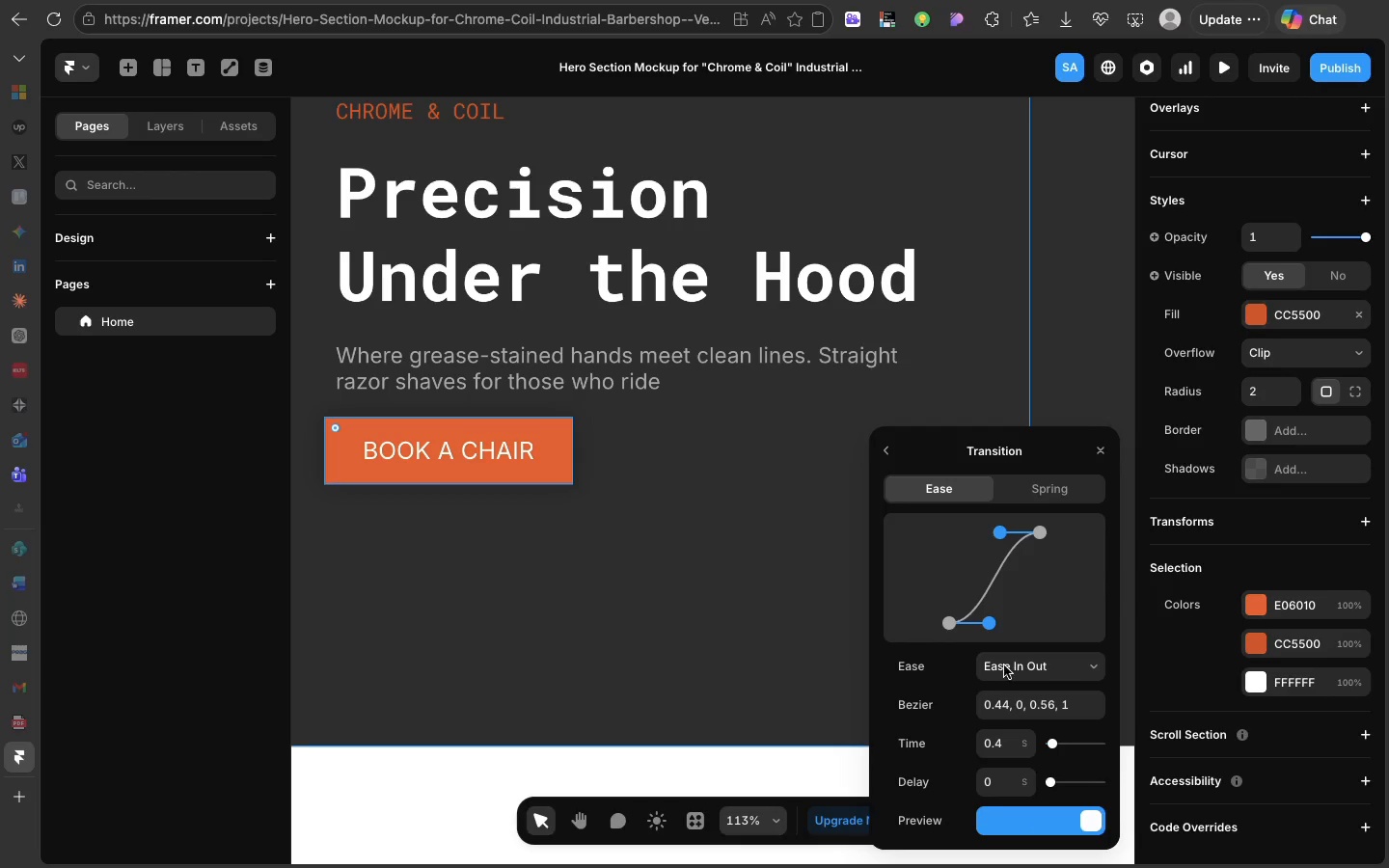 
left_click([1004, 665])
 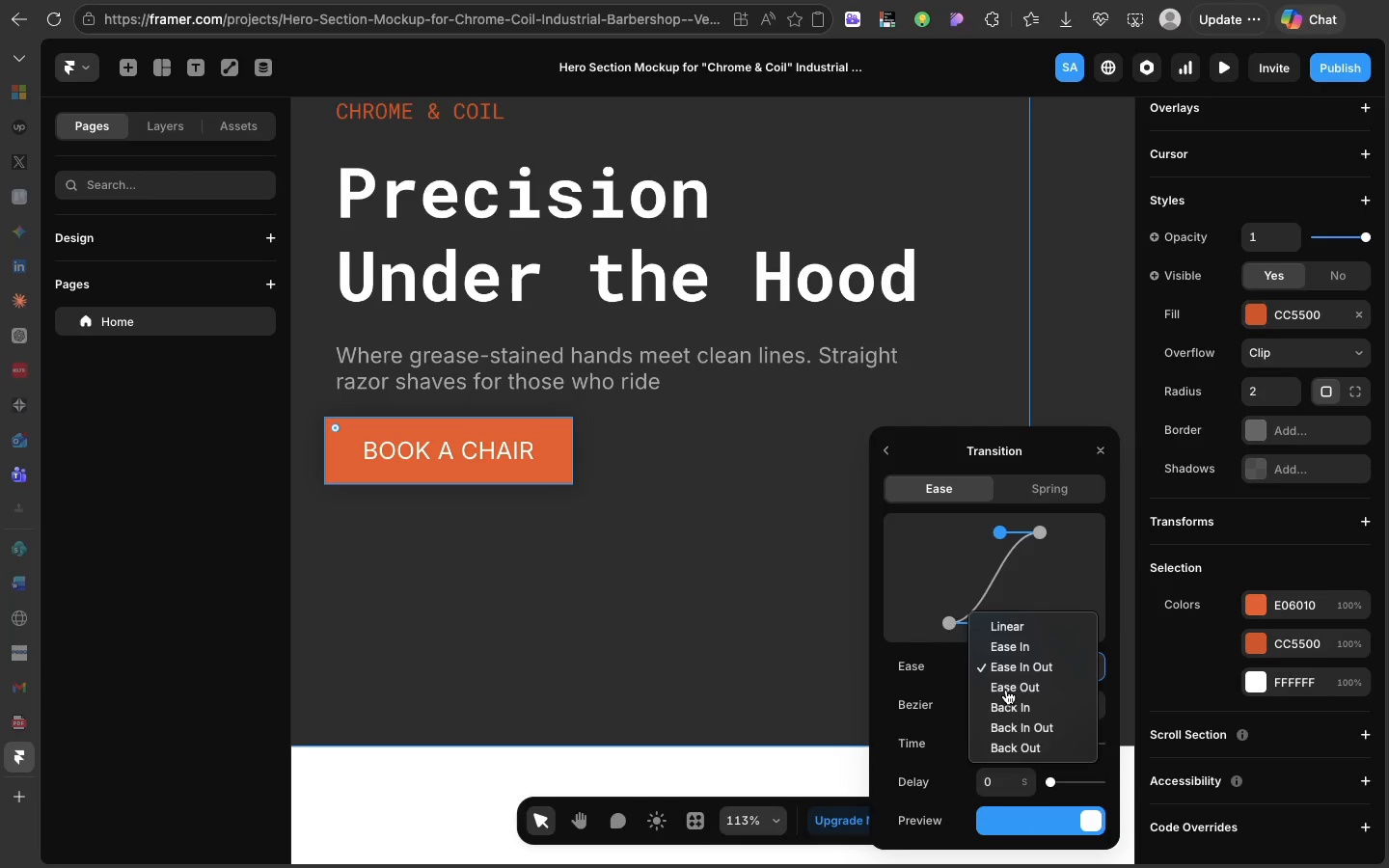 
left_click([1006, 690])
 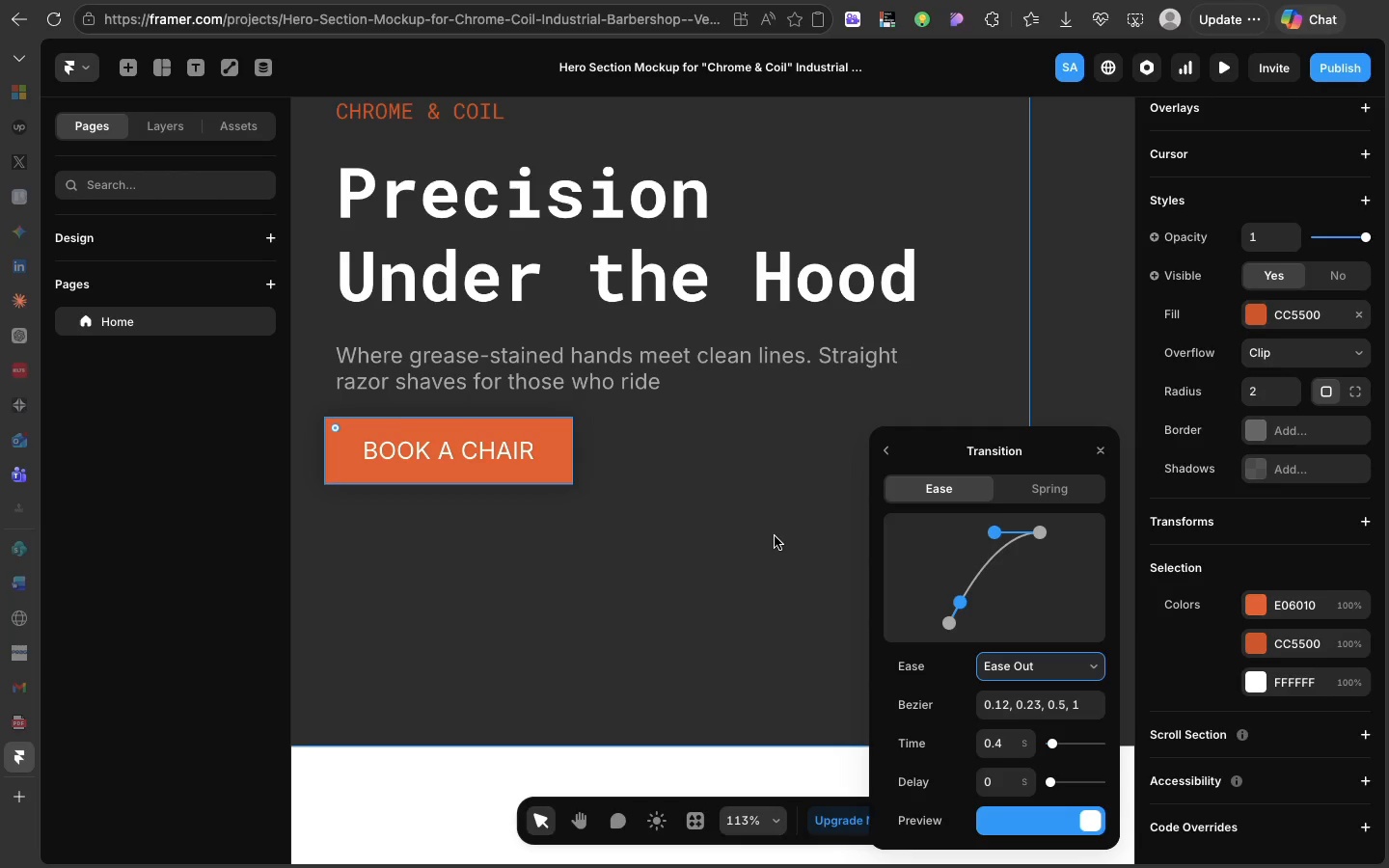 
left_click([775, 536])
 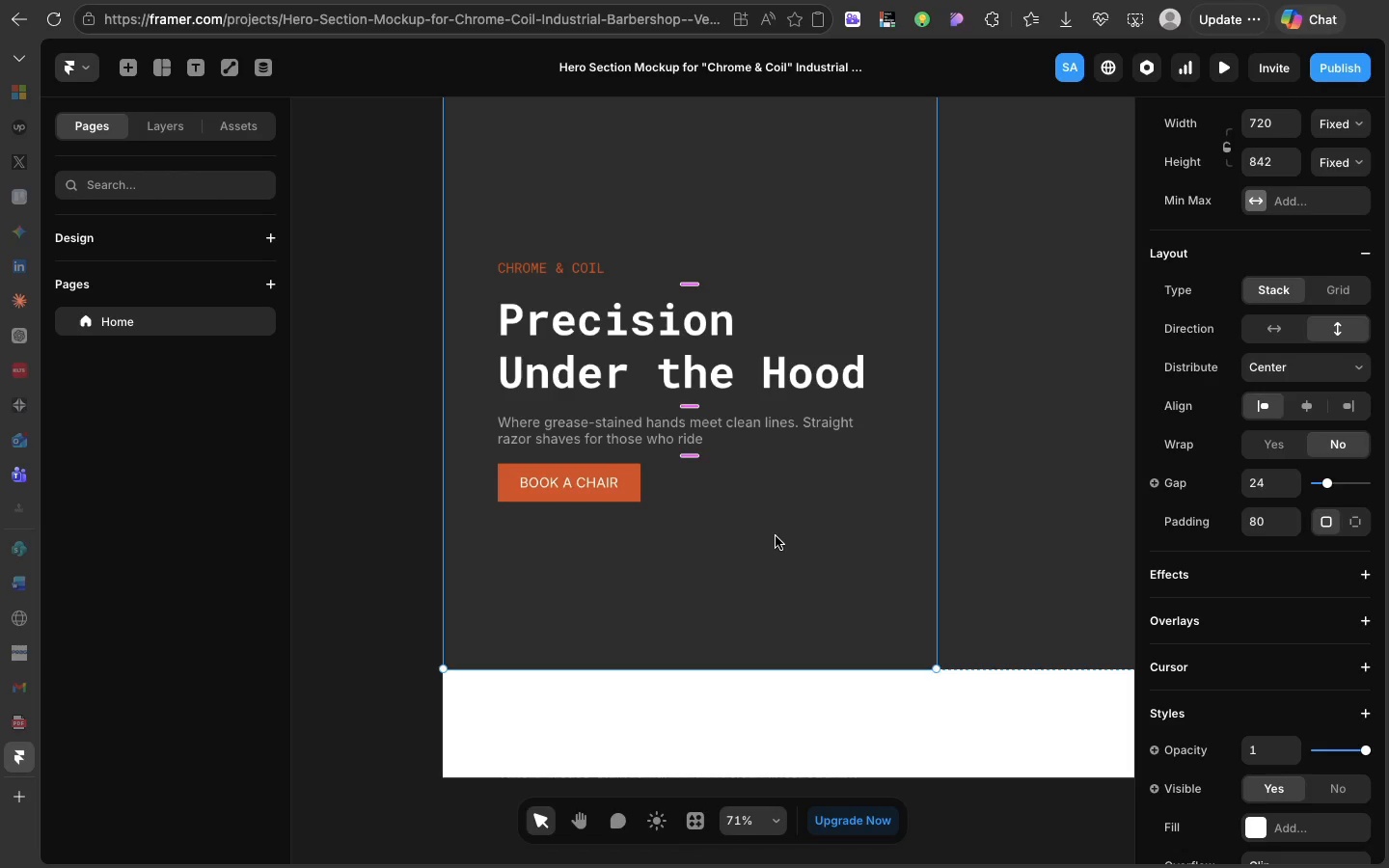 
wait(33.27)
 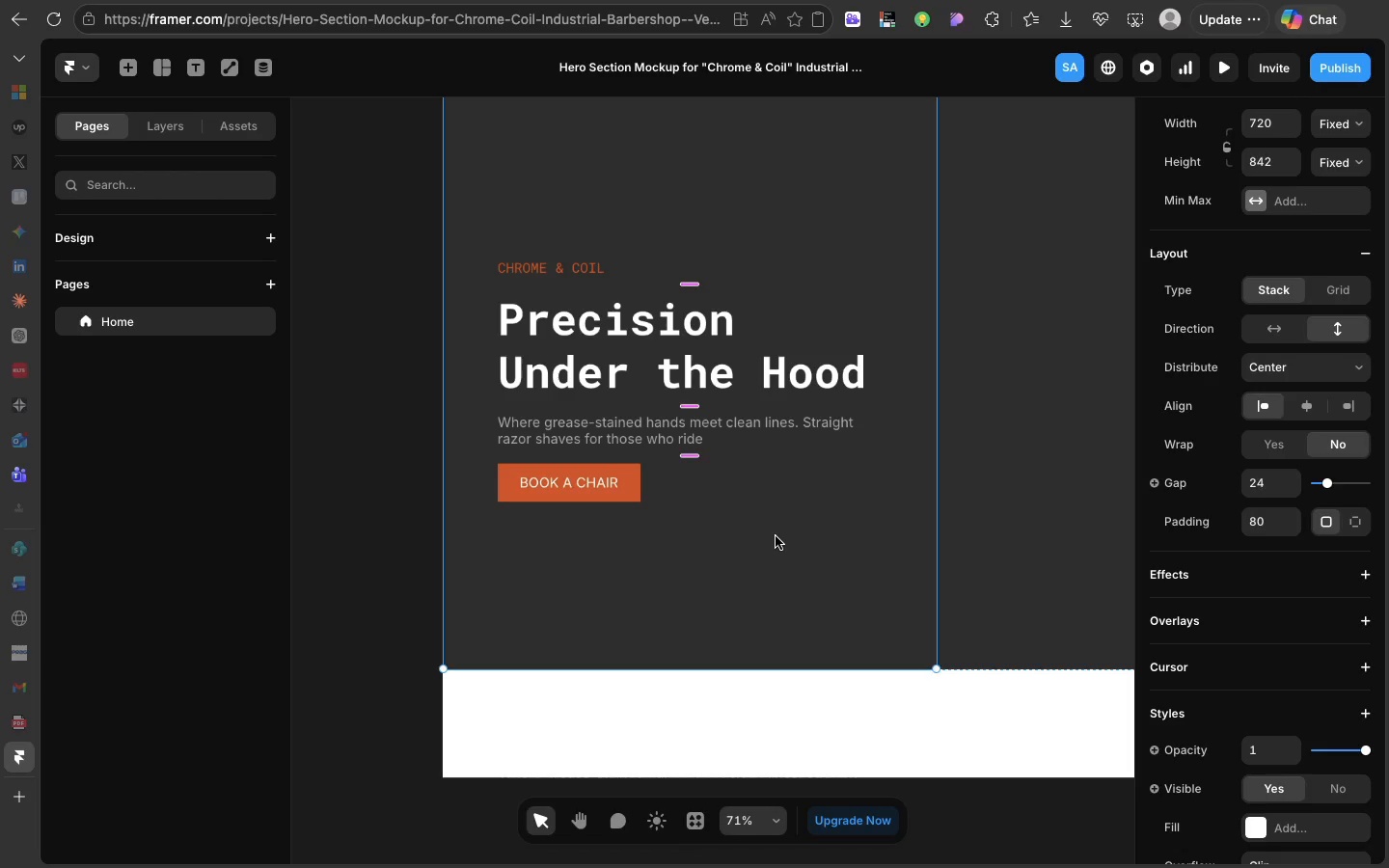 
scroll: coordinate [776, 536], scroll_direction: up, amount: 22.0
 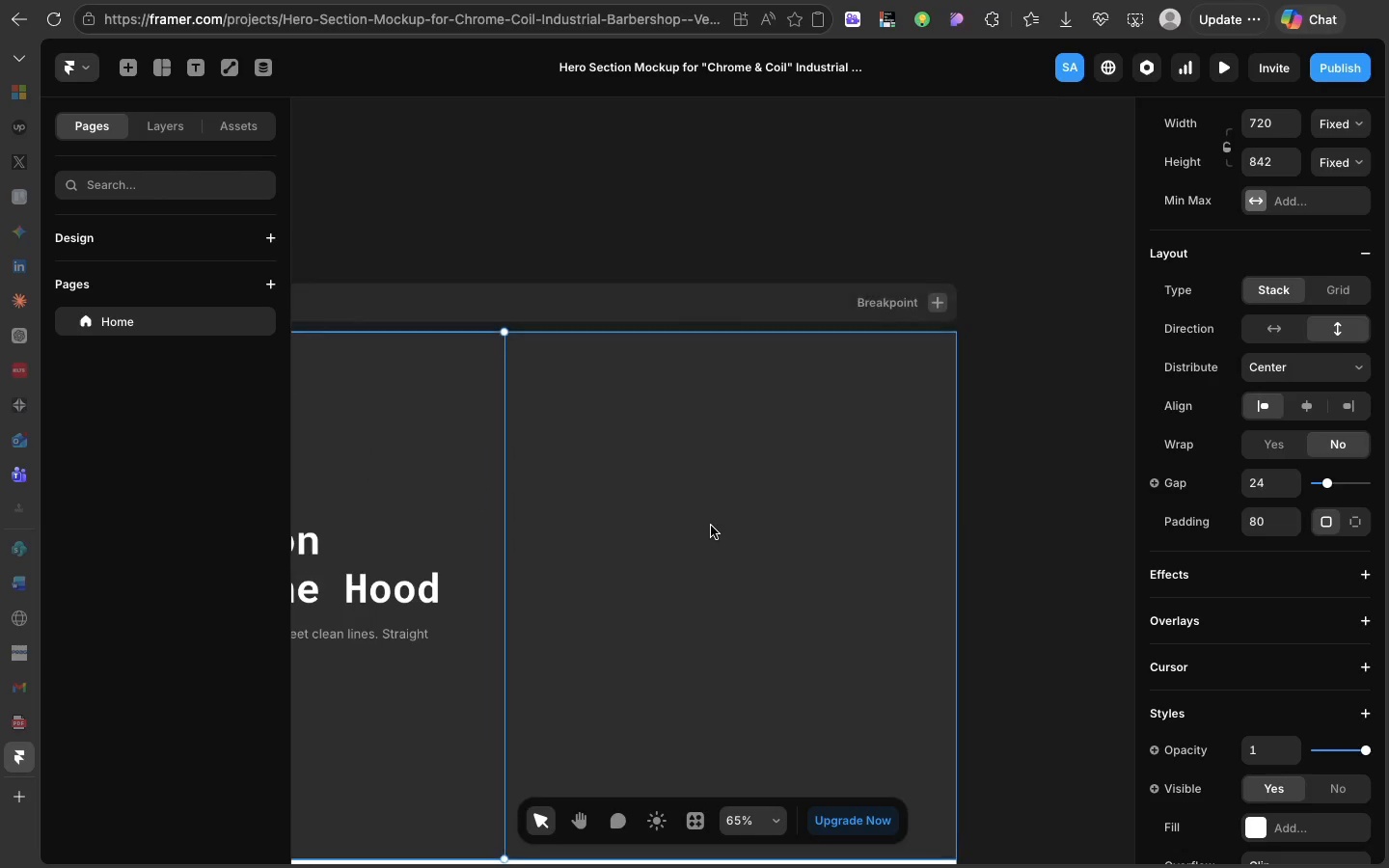 
left_click([711, 526])
 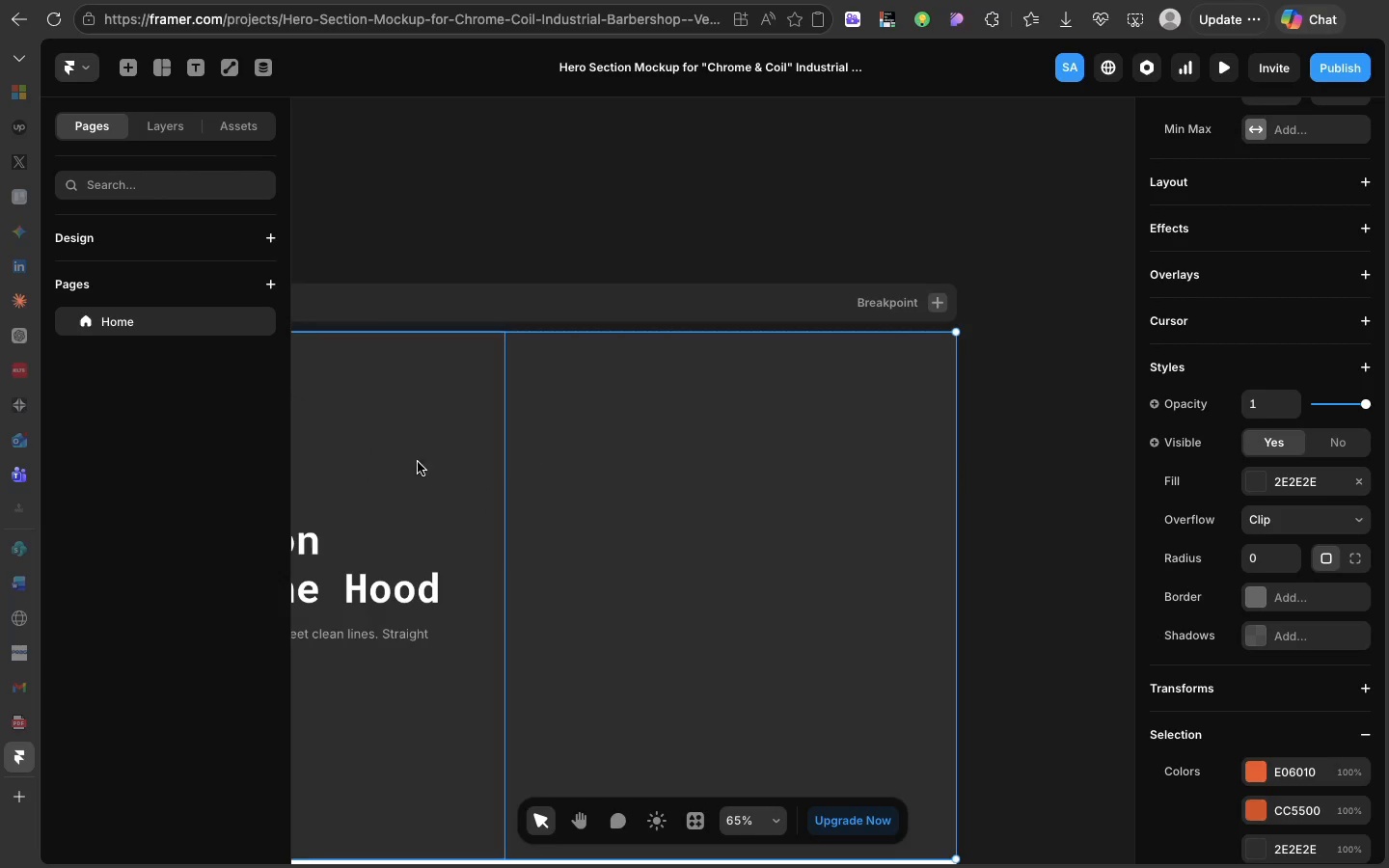 
left_click([413, 471])
 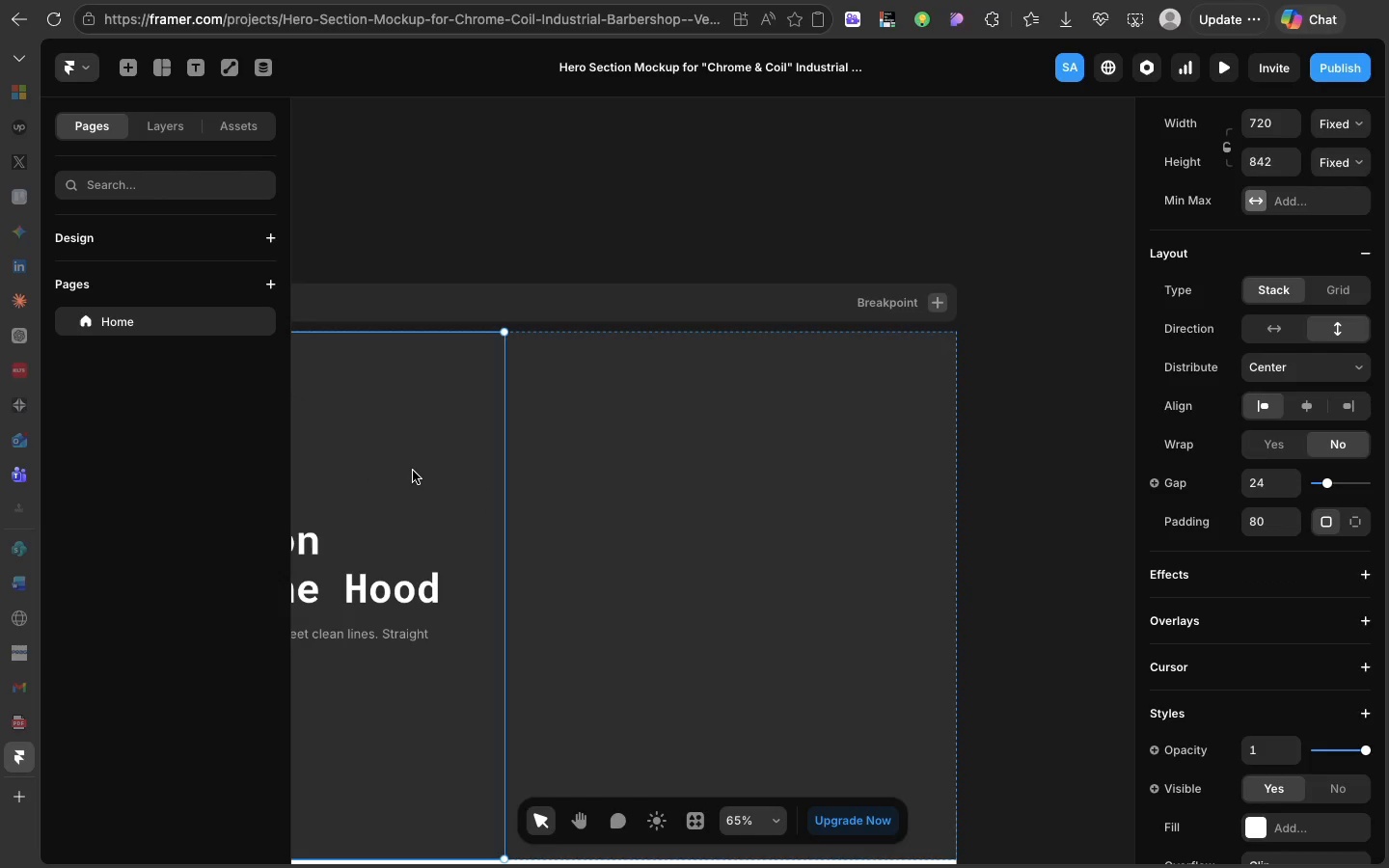 
key(Meta+D)
 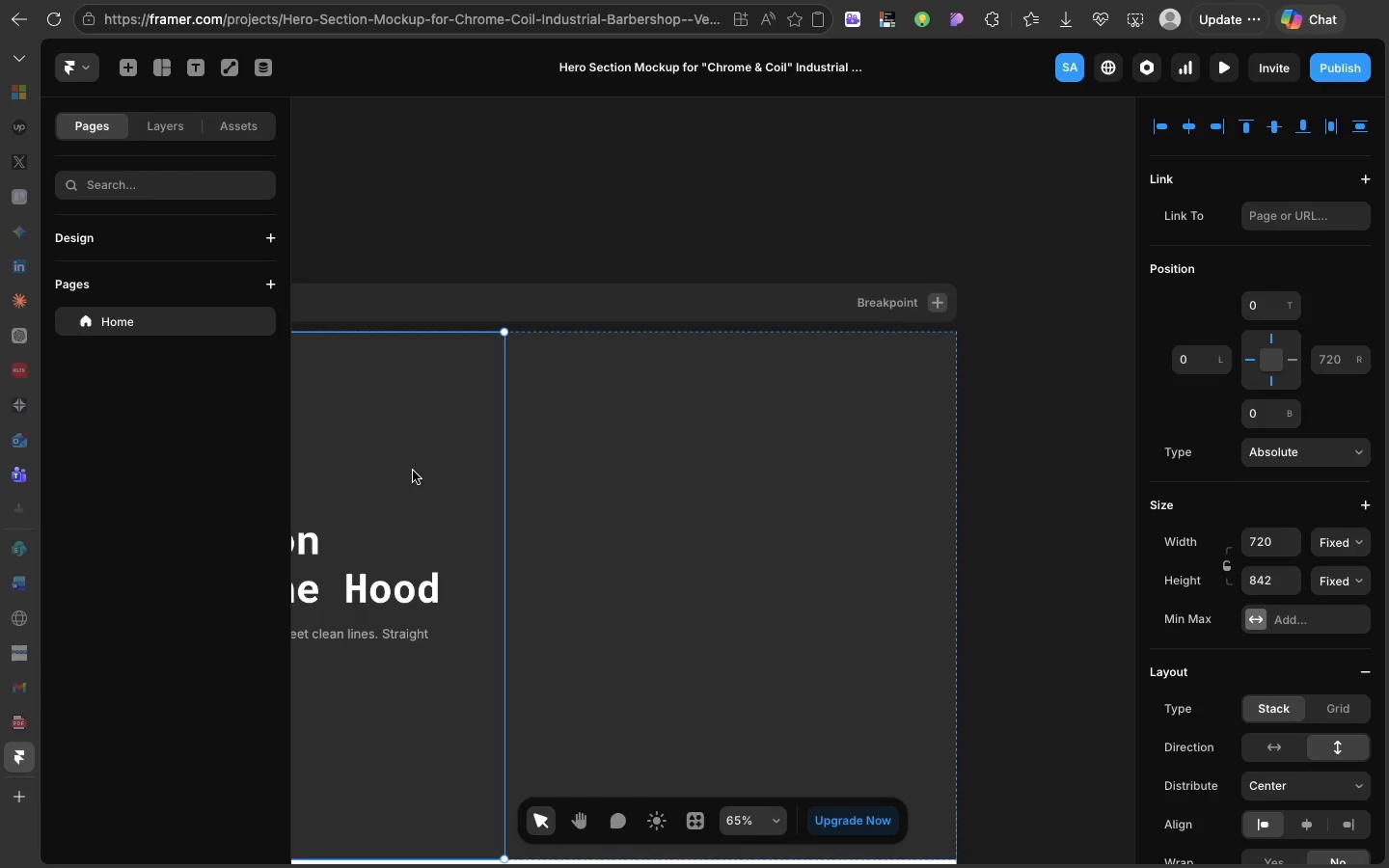 
left_click_drag(start_coordinate=[413, 471], to_coordinate=[867, 470])
 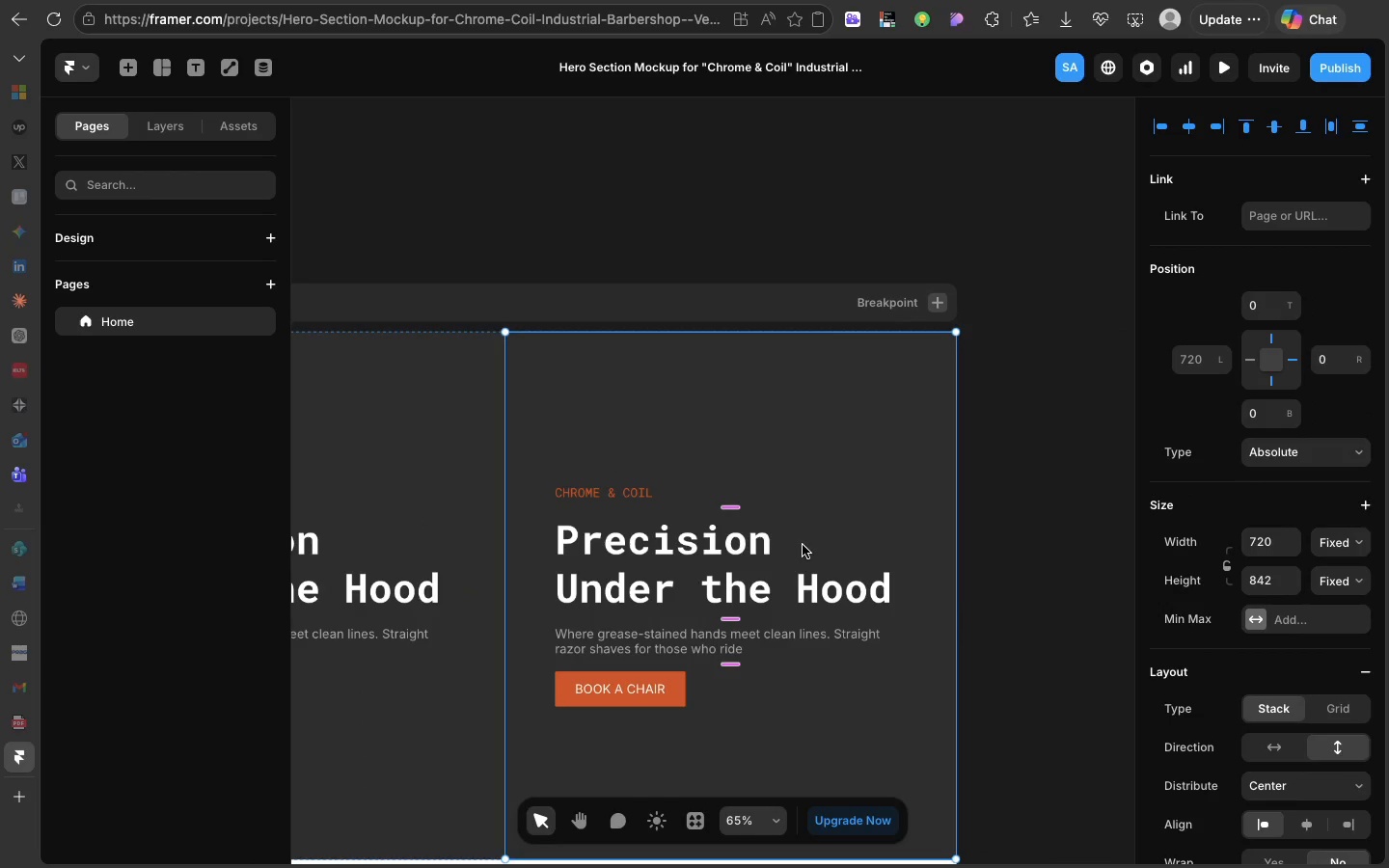 
left_click([803, 547])
 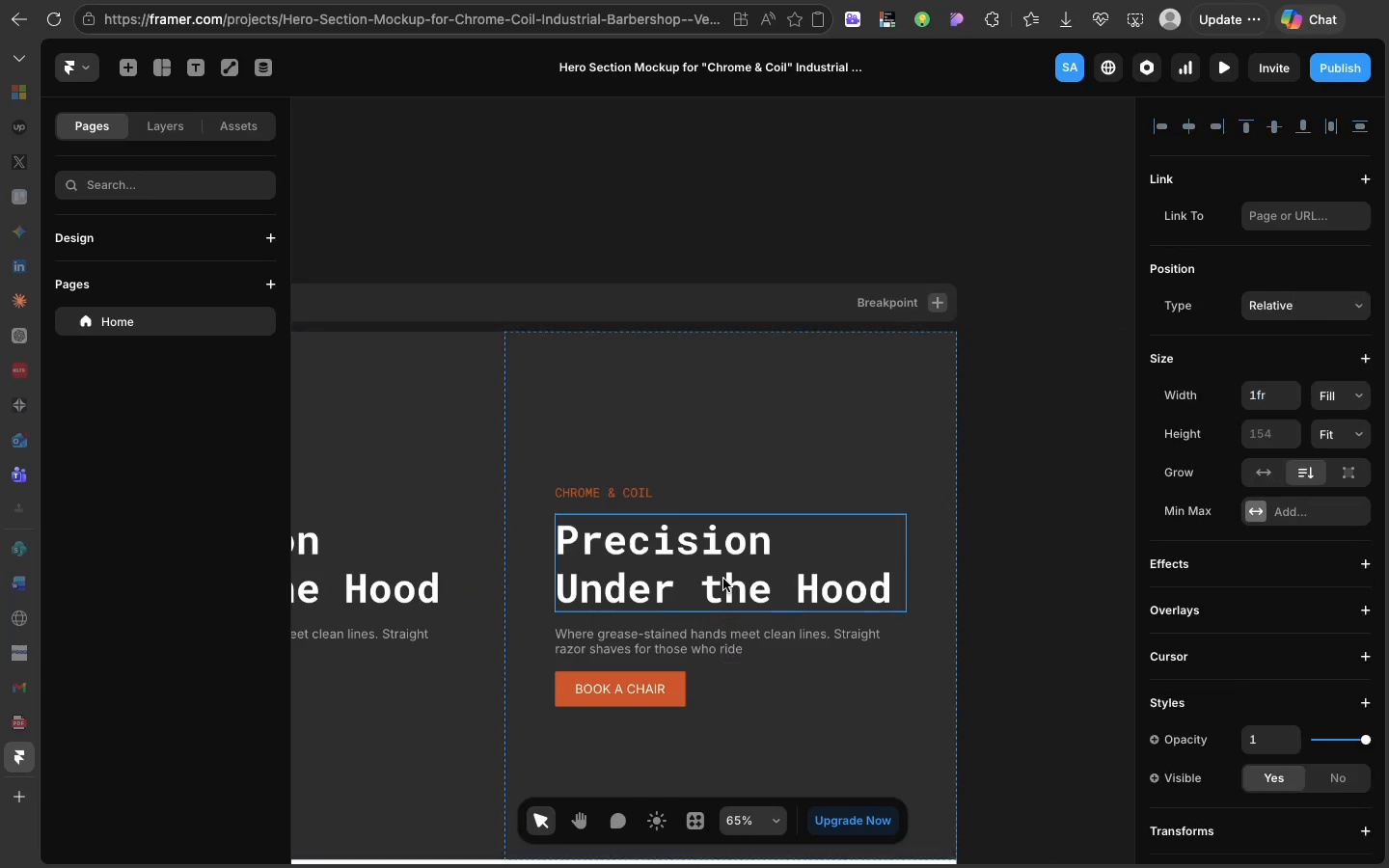 
double_click([723, 579])
 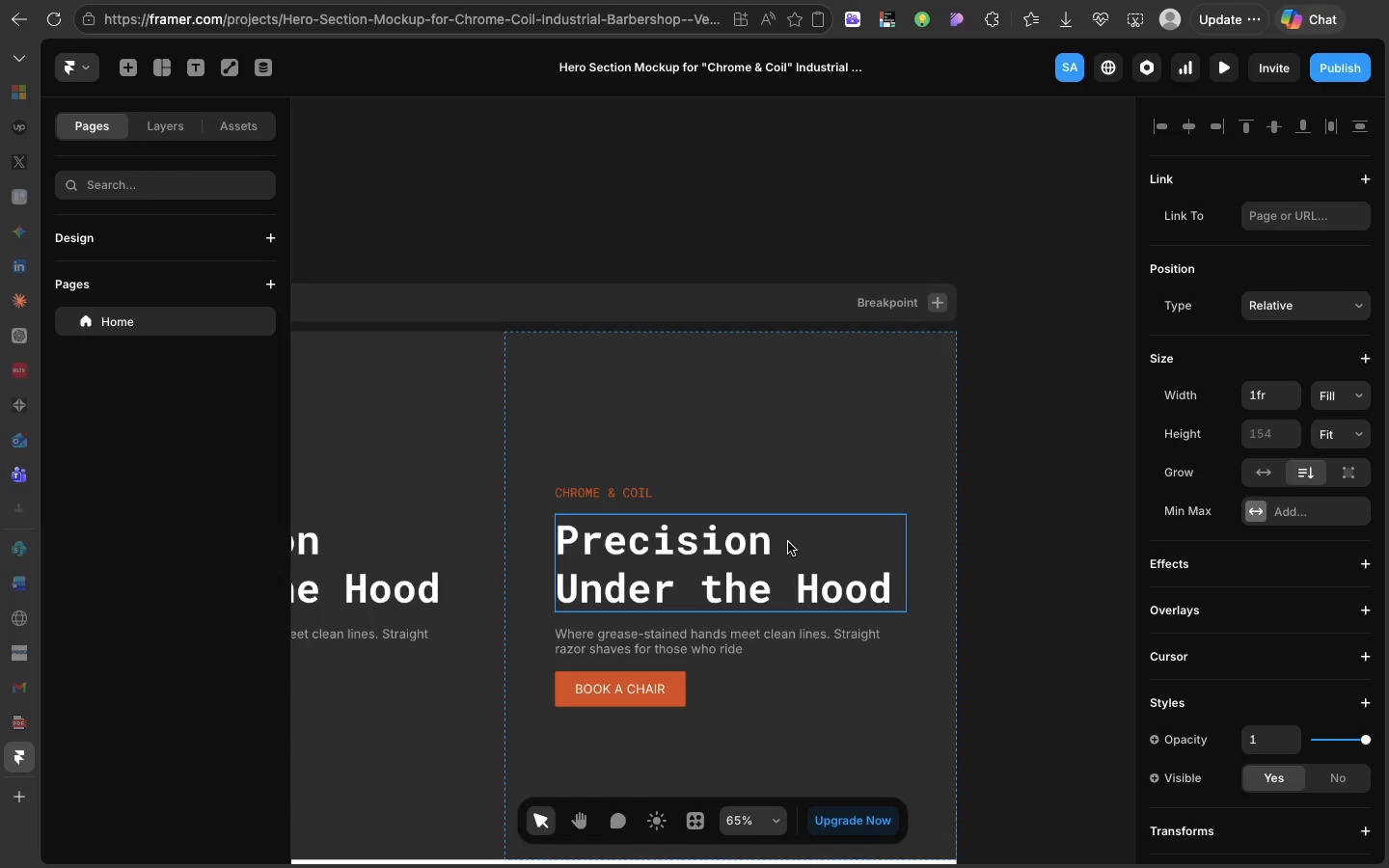 
left_click([788, 542])
 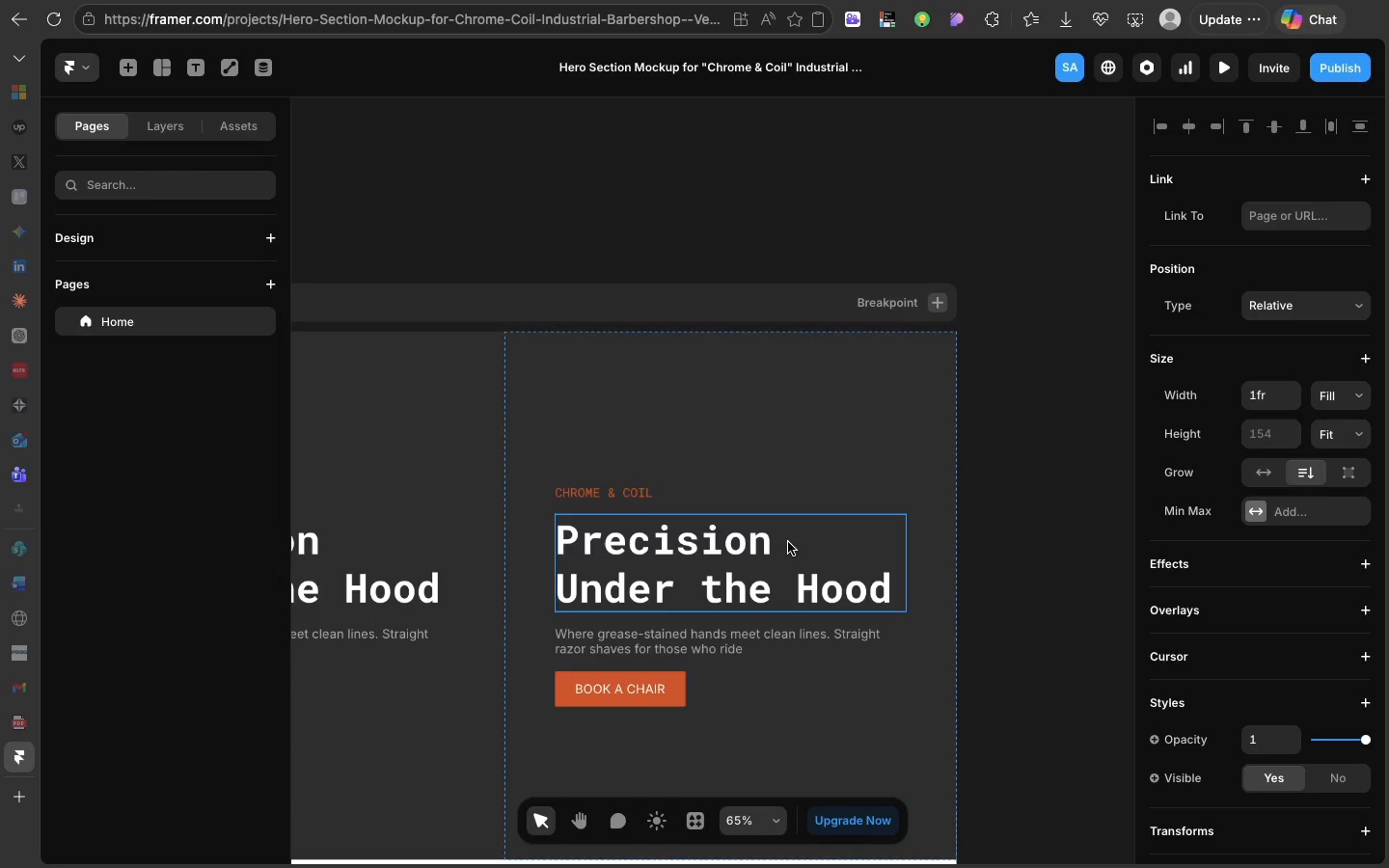 
key(Backspace)
 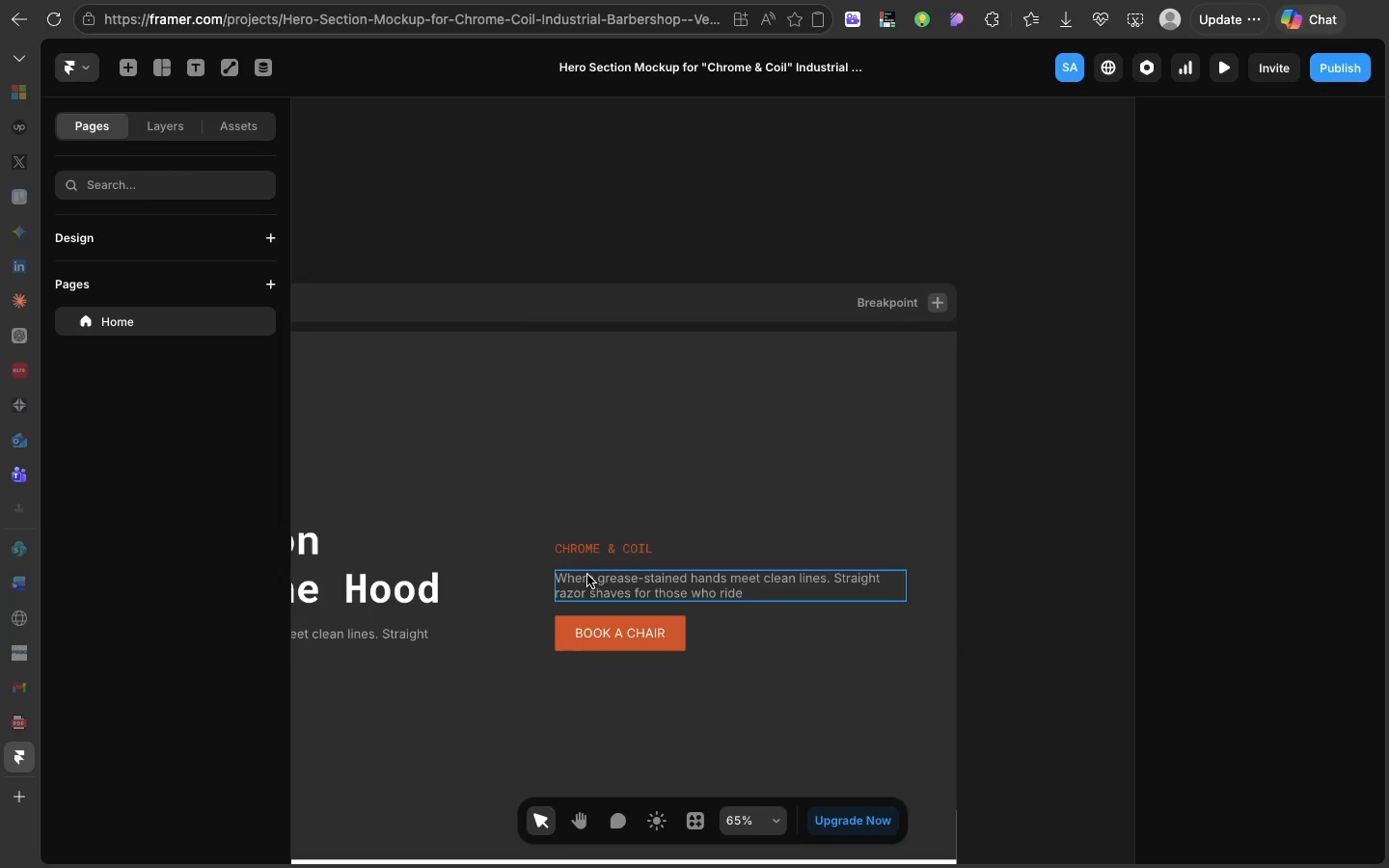 
left_click([587, 575])
 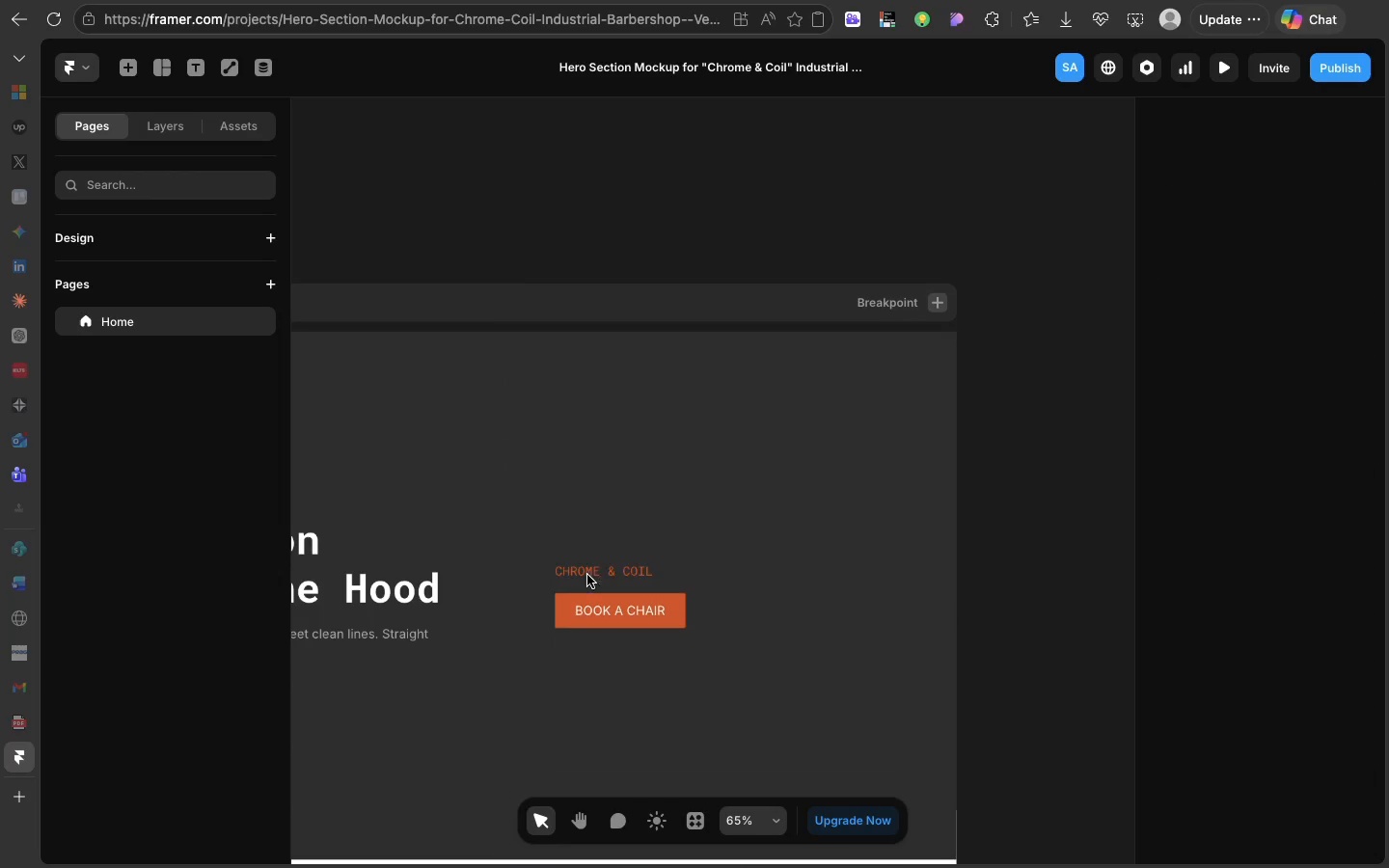 
key(Backspace)
 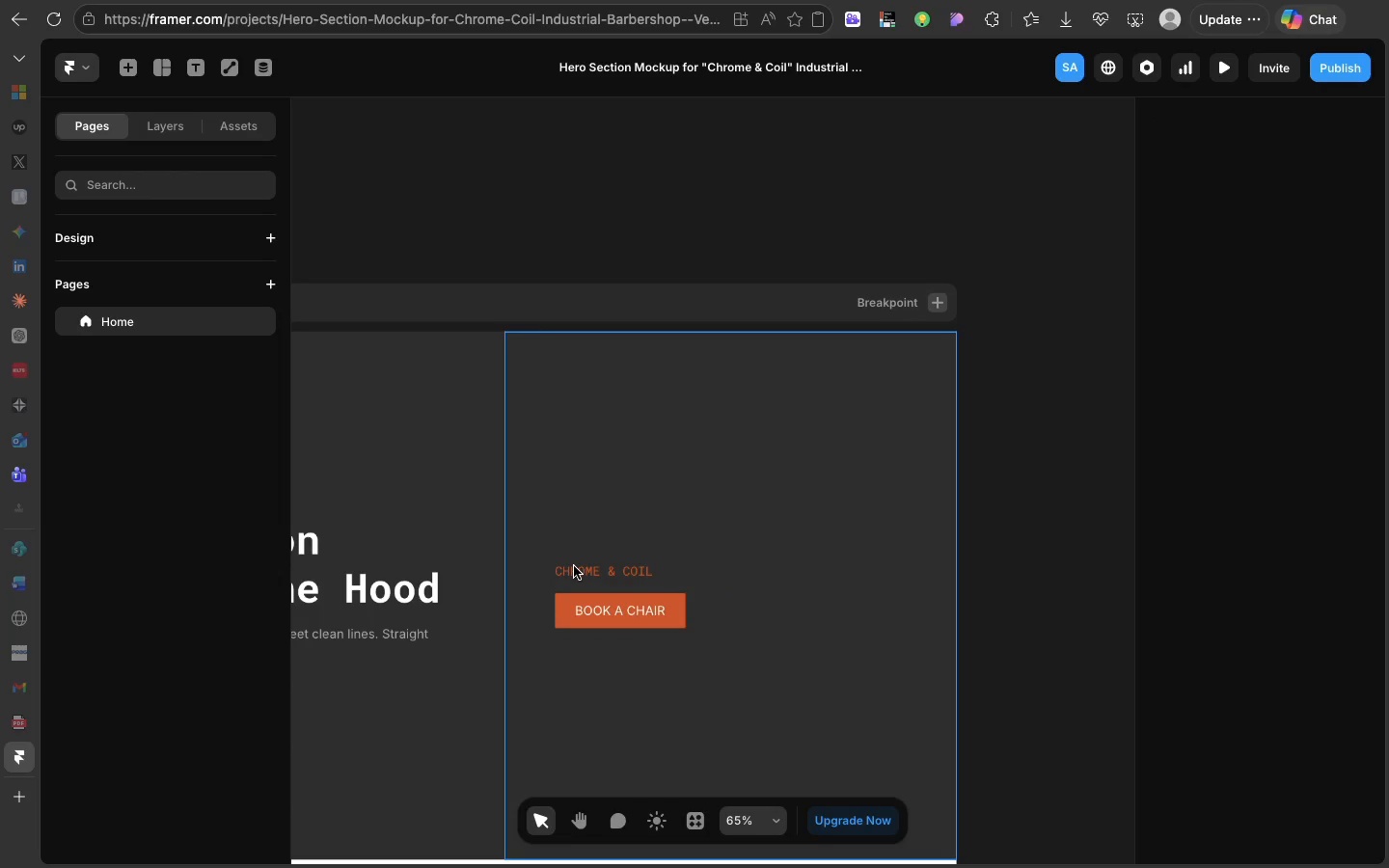 
left_click([576, 575])
 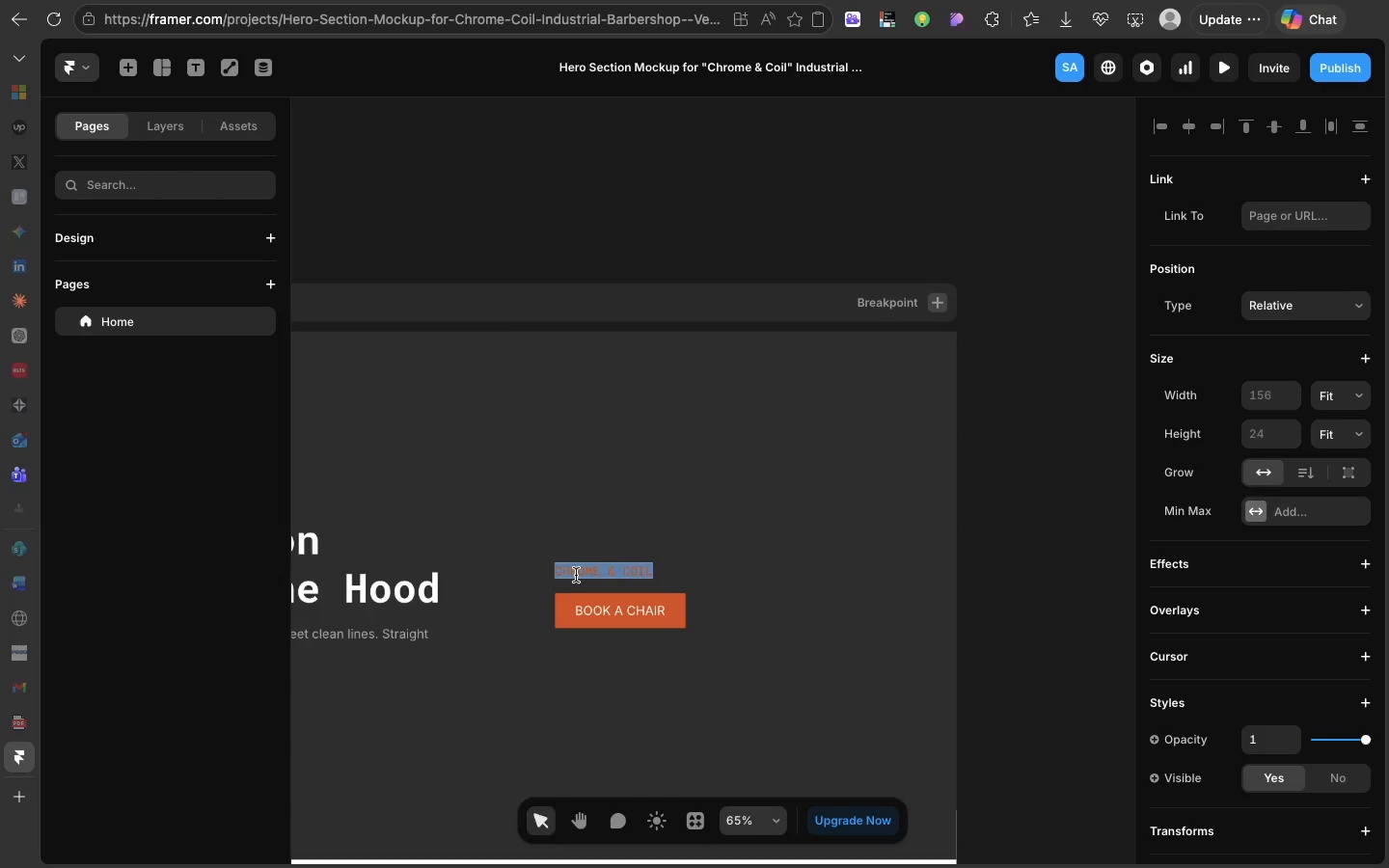 
key(Enter)
 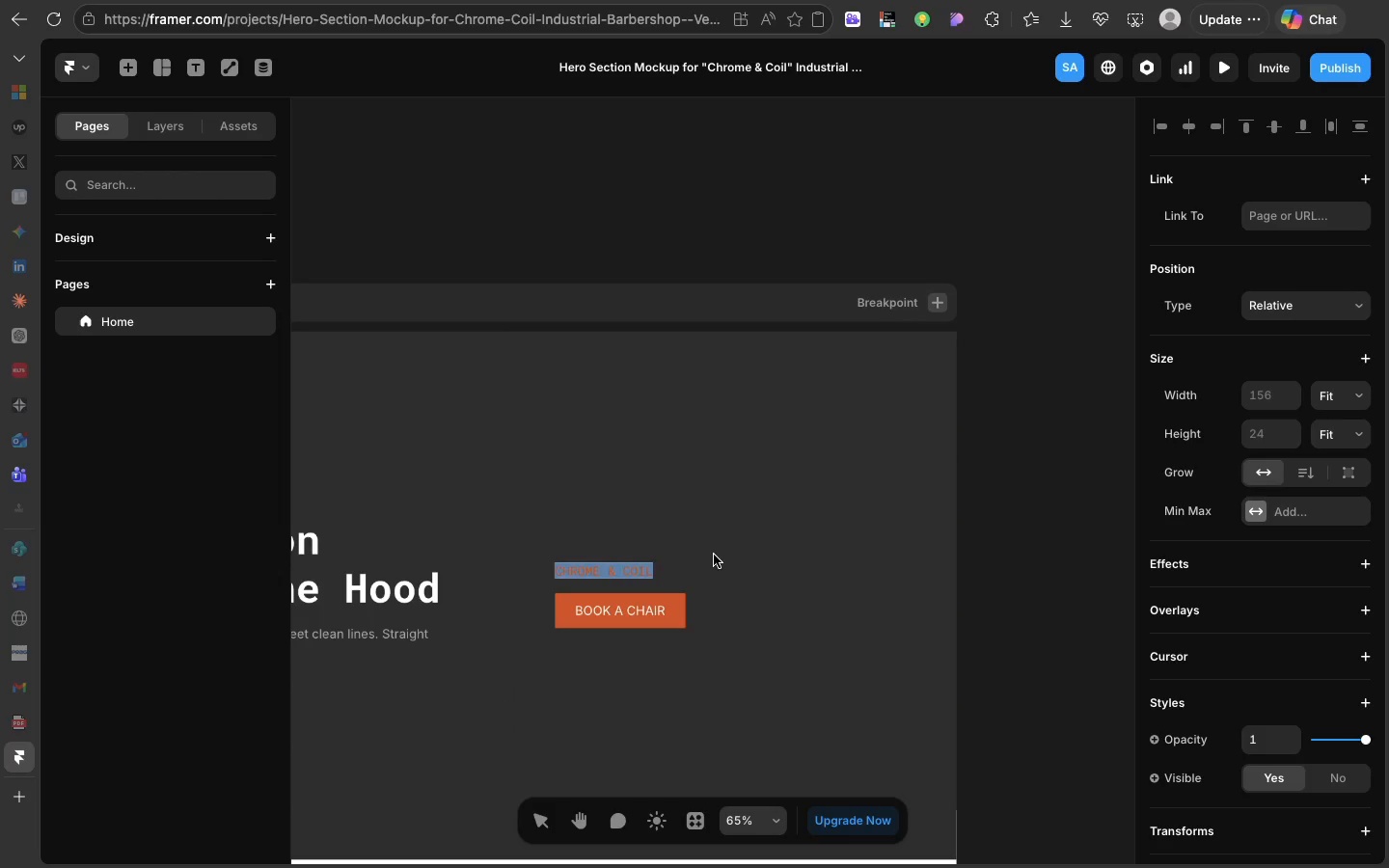 
left_click([719, 561])
 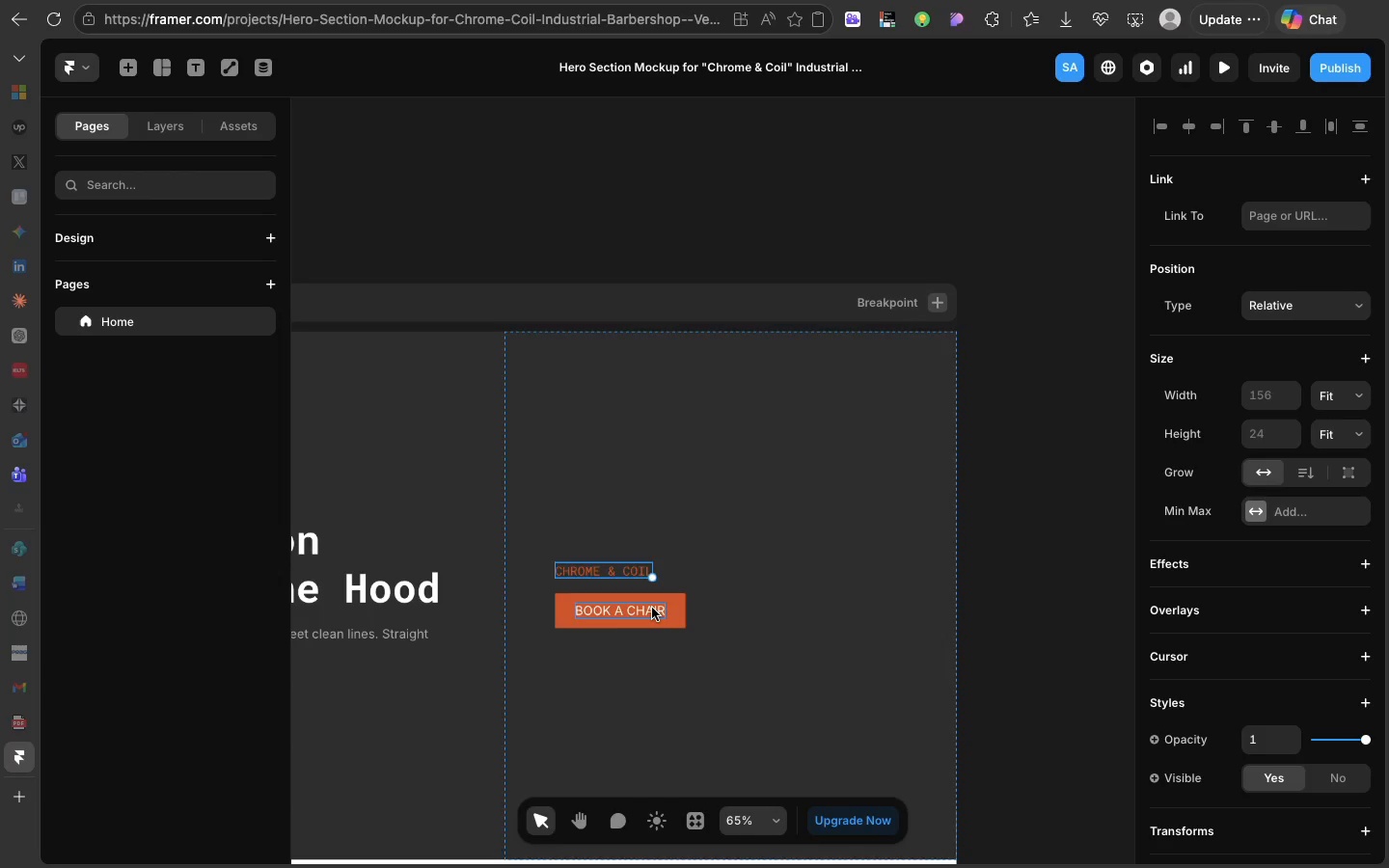 
left_click([652, 608])
 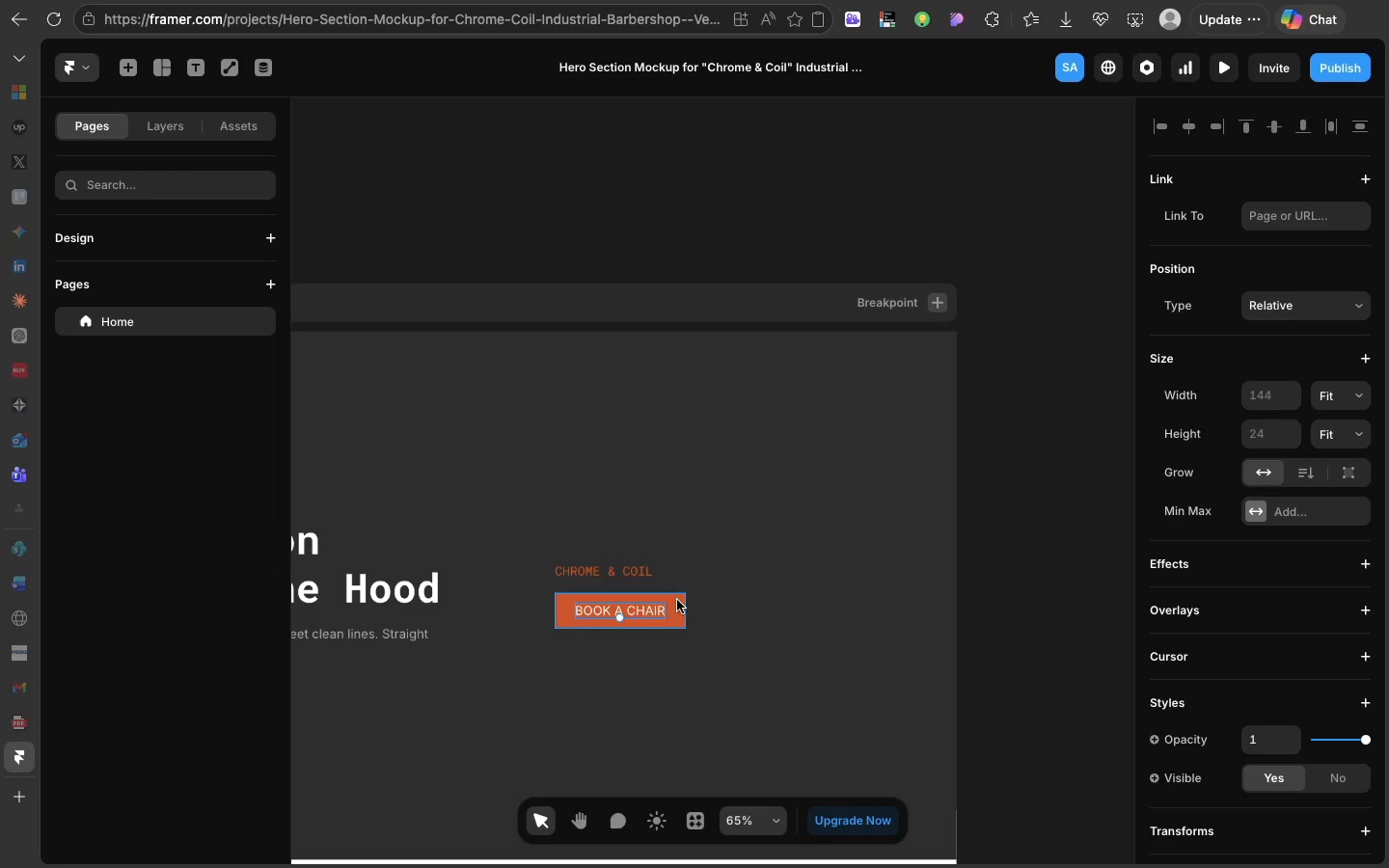 
left_click([677, 600])
 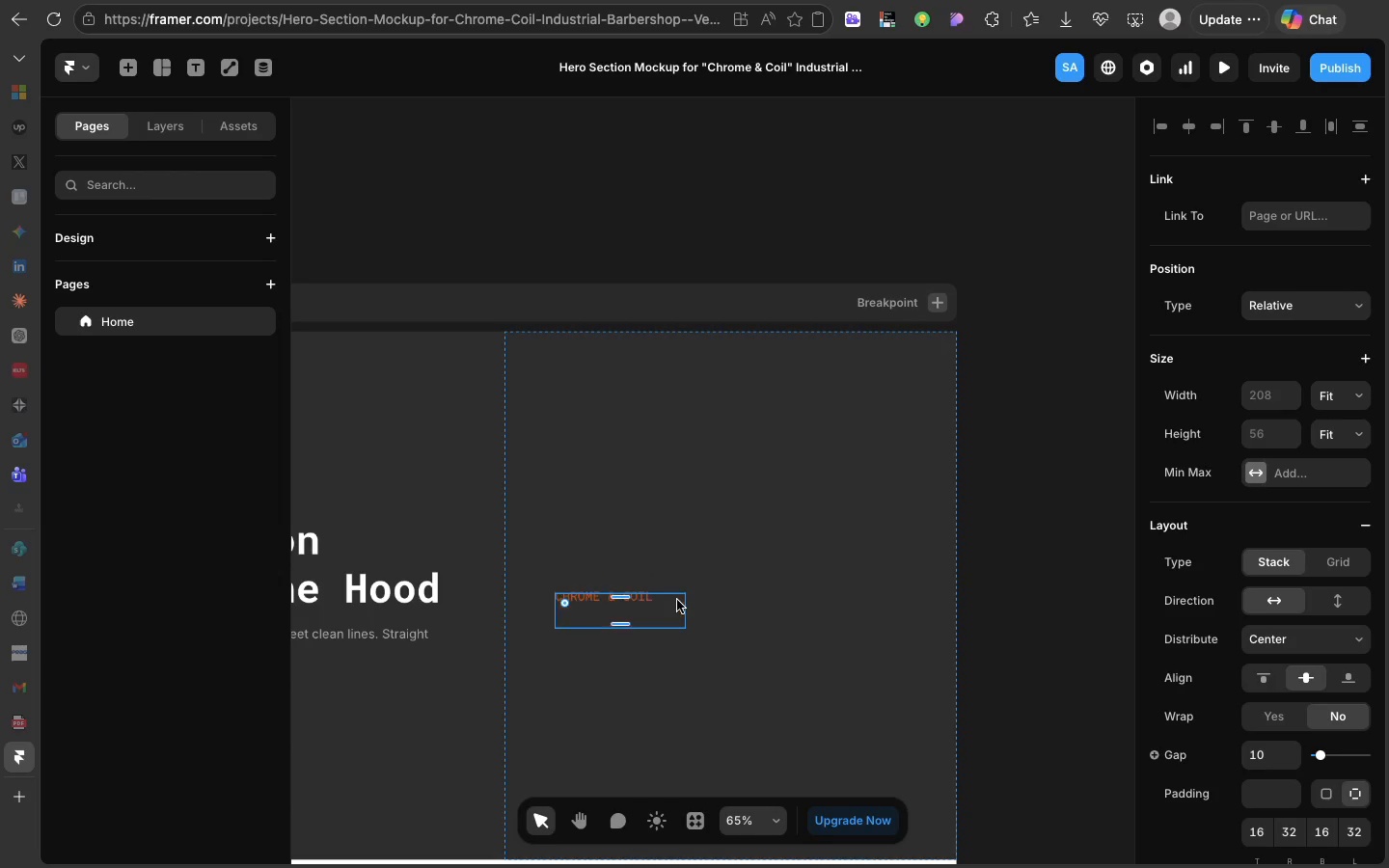 
key(Backspace)
 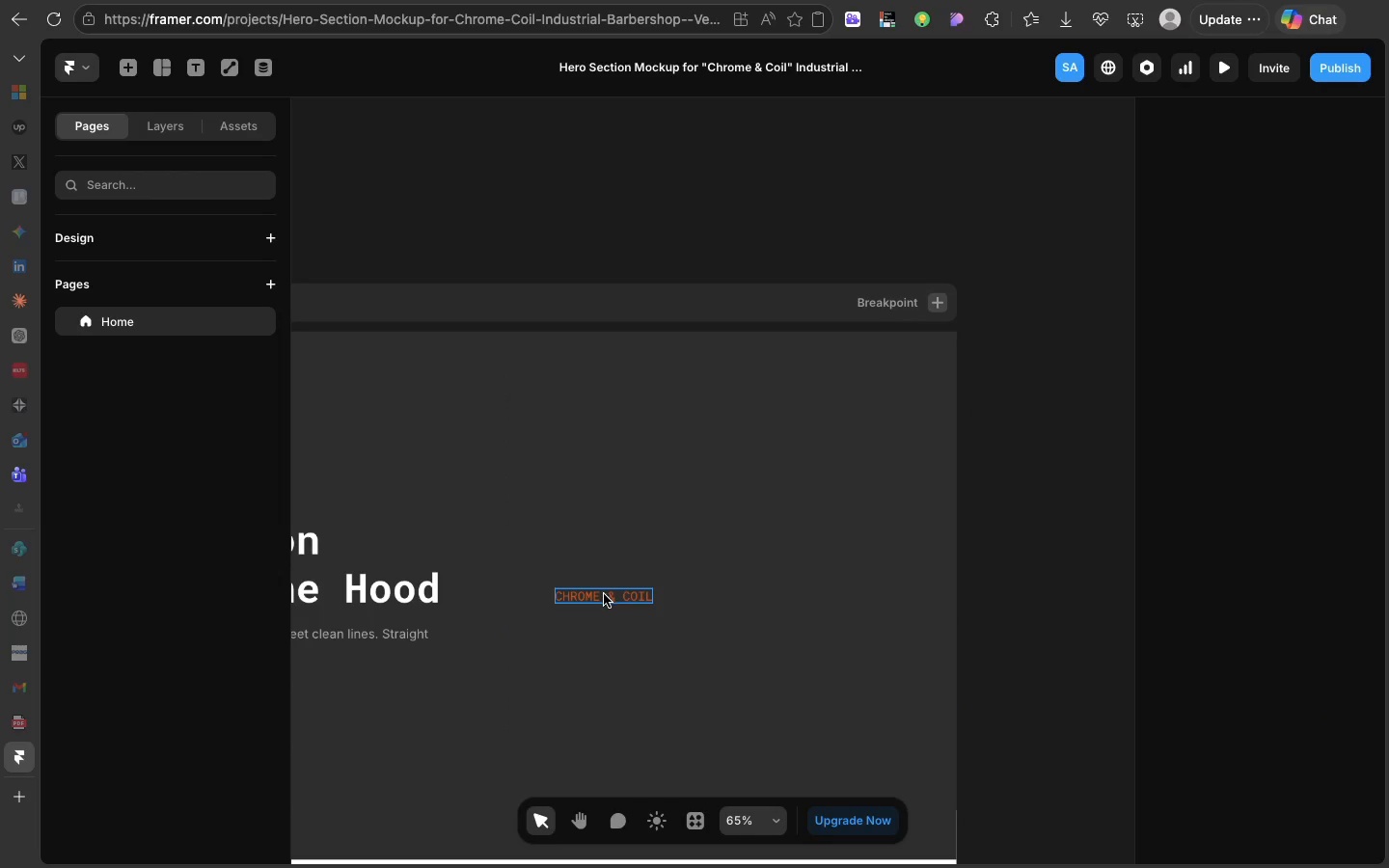 
left_click([604, 594])
 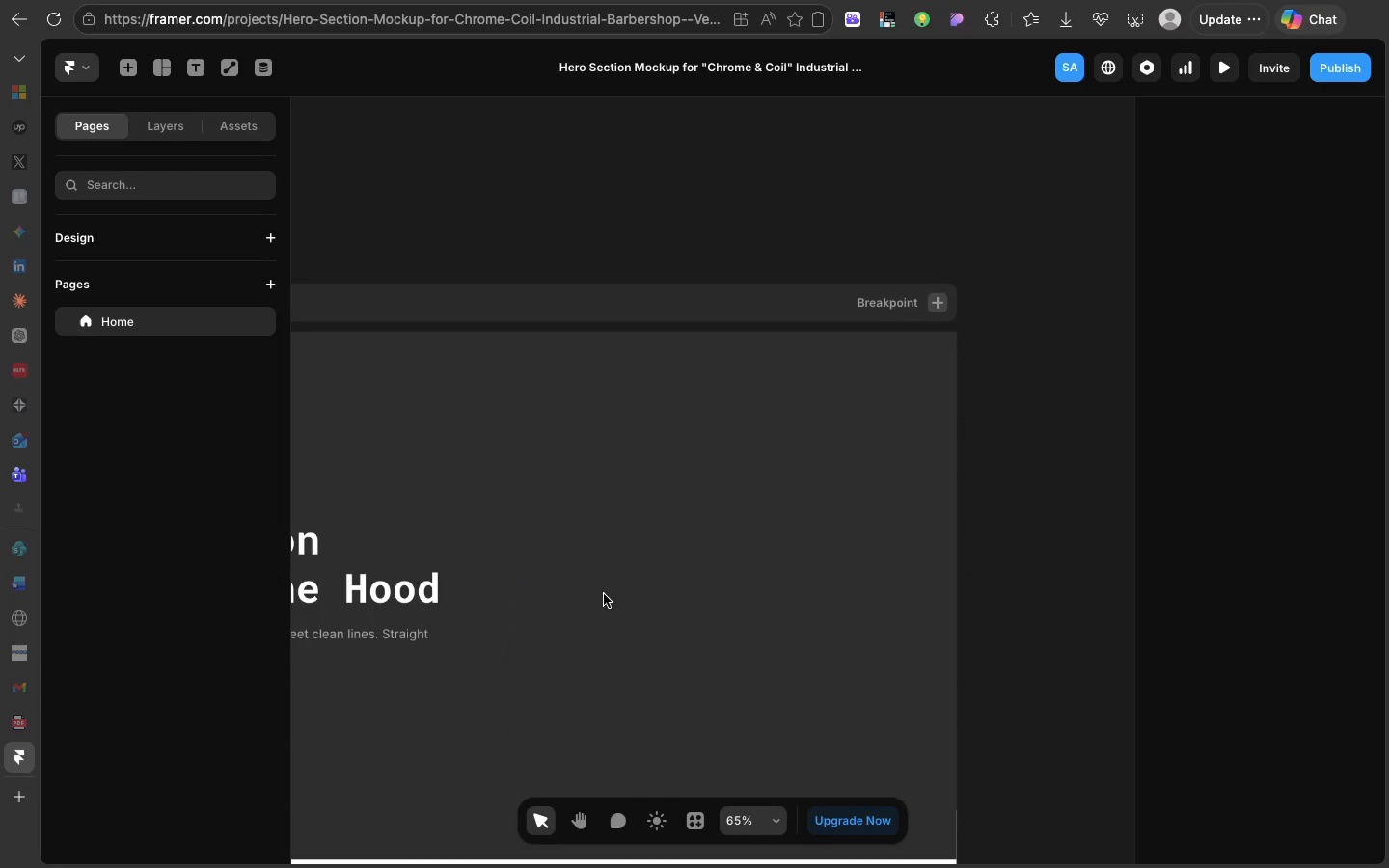 
key(Backspace)
 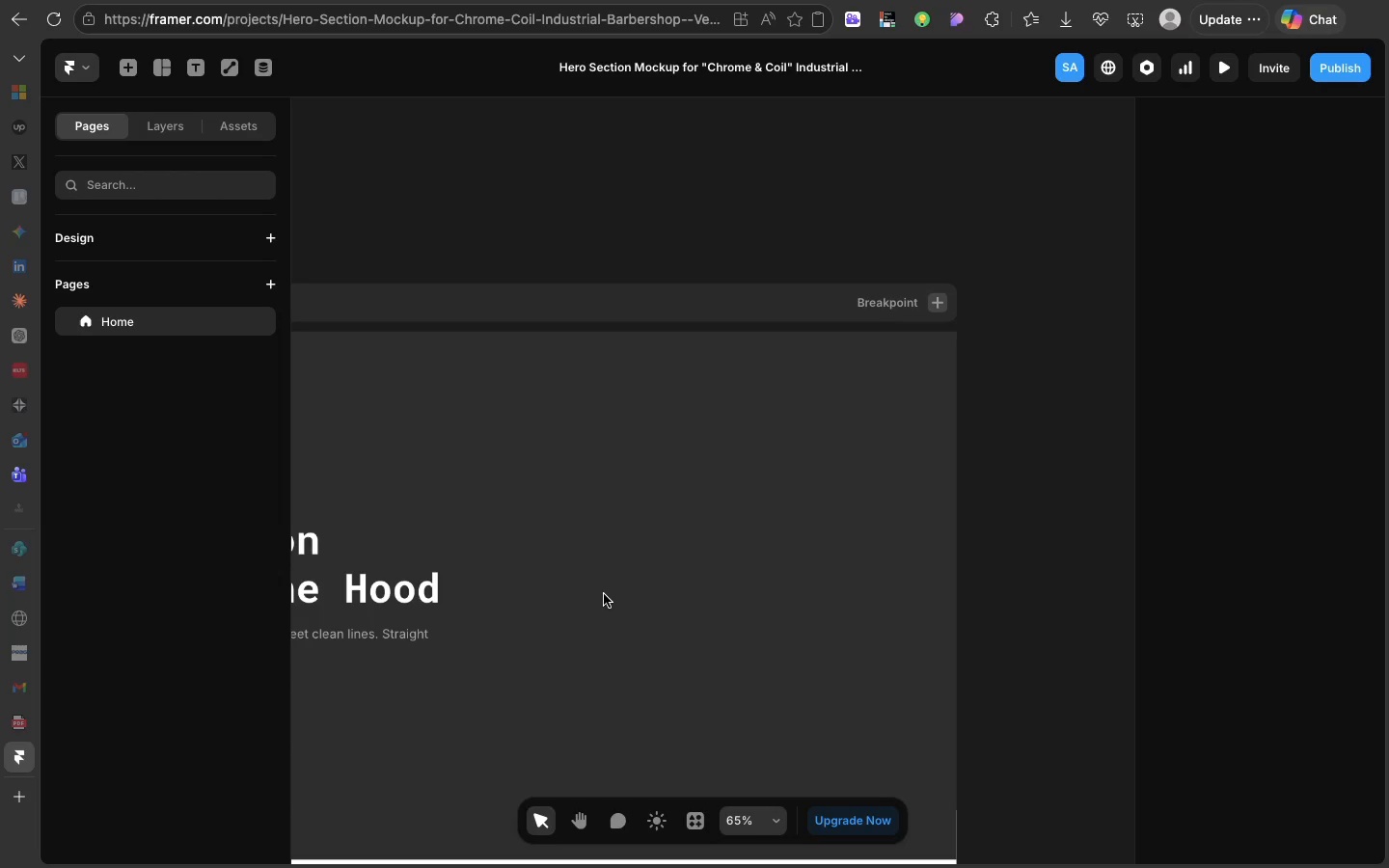 
wait(15.53)
 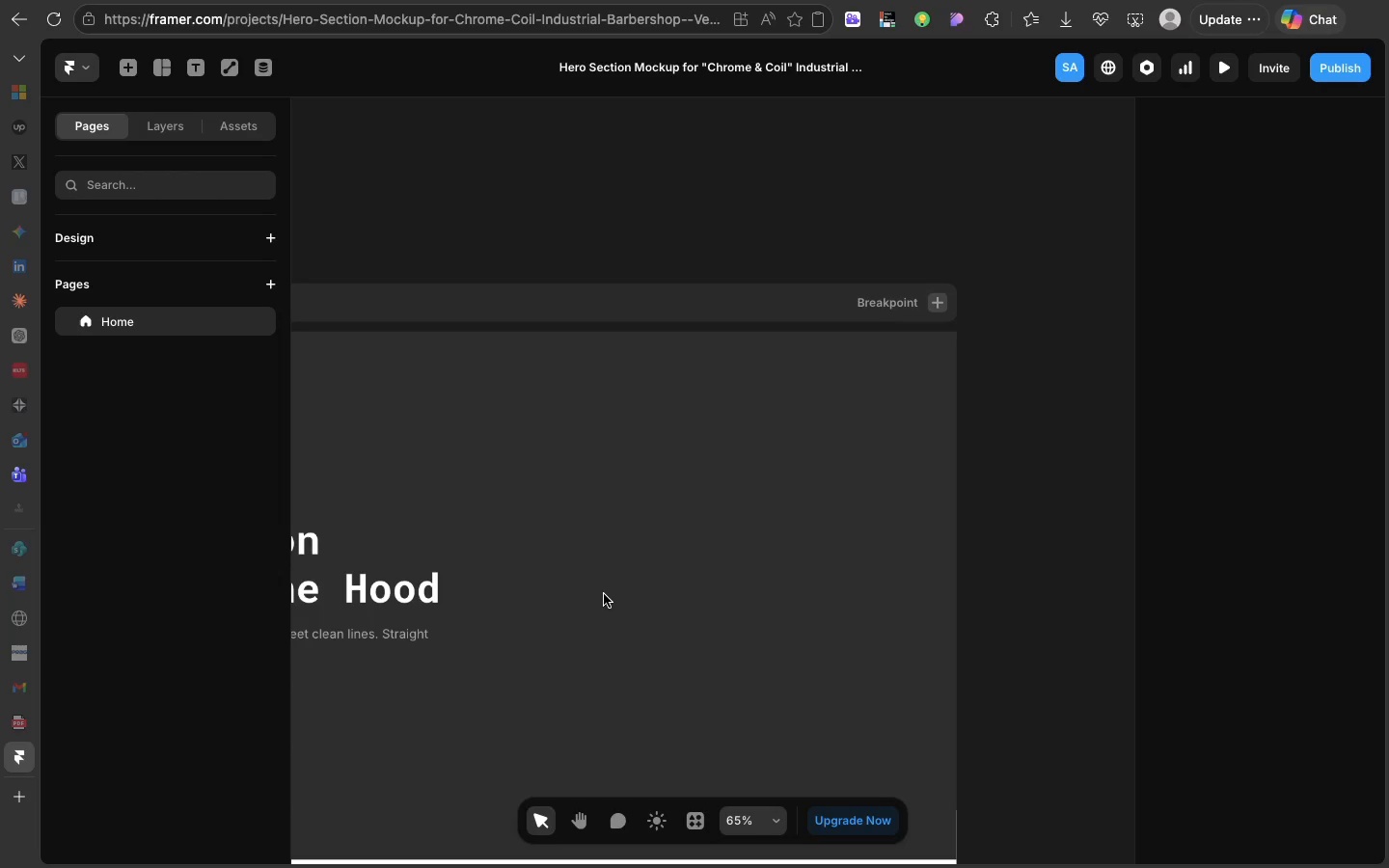 
left_click([604, 569])
 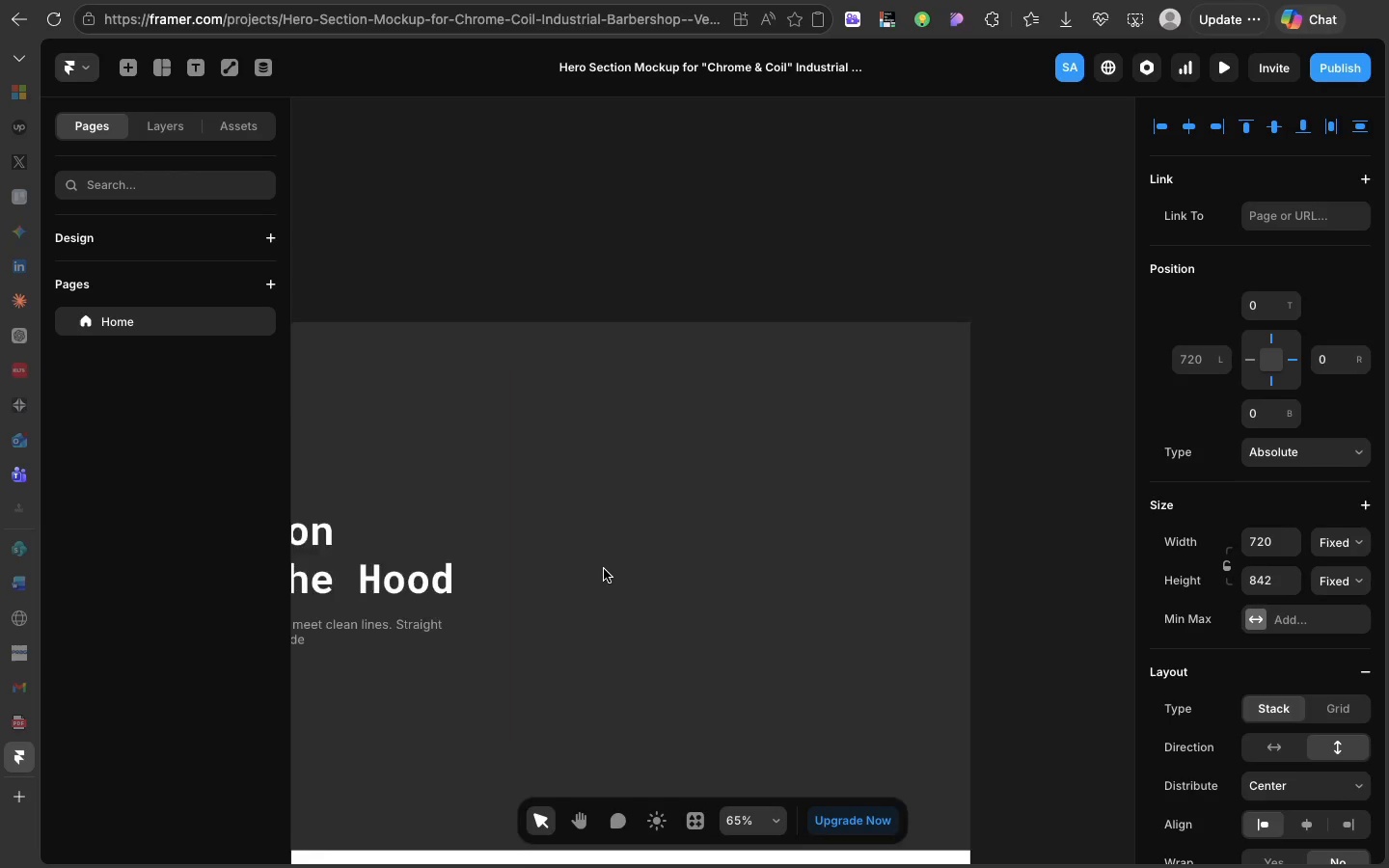 
scroll: coordinate [604, 569], scroll_direction: down, amount: 20.0
 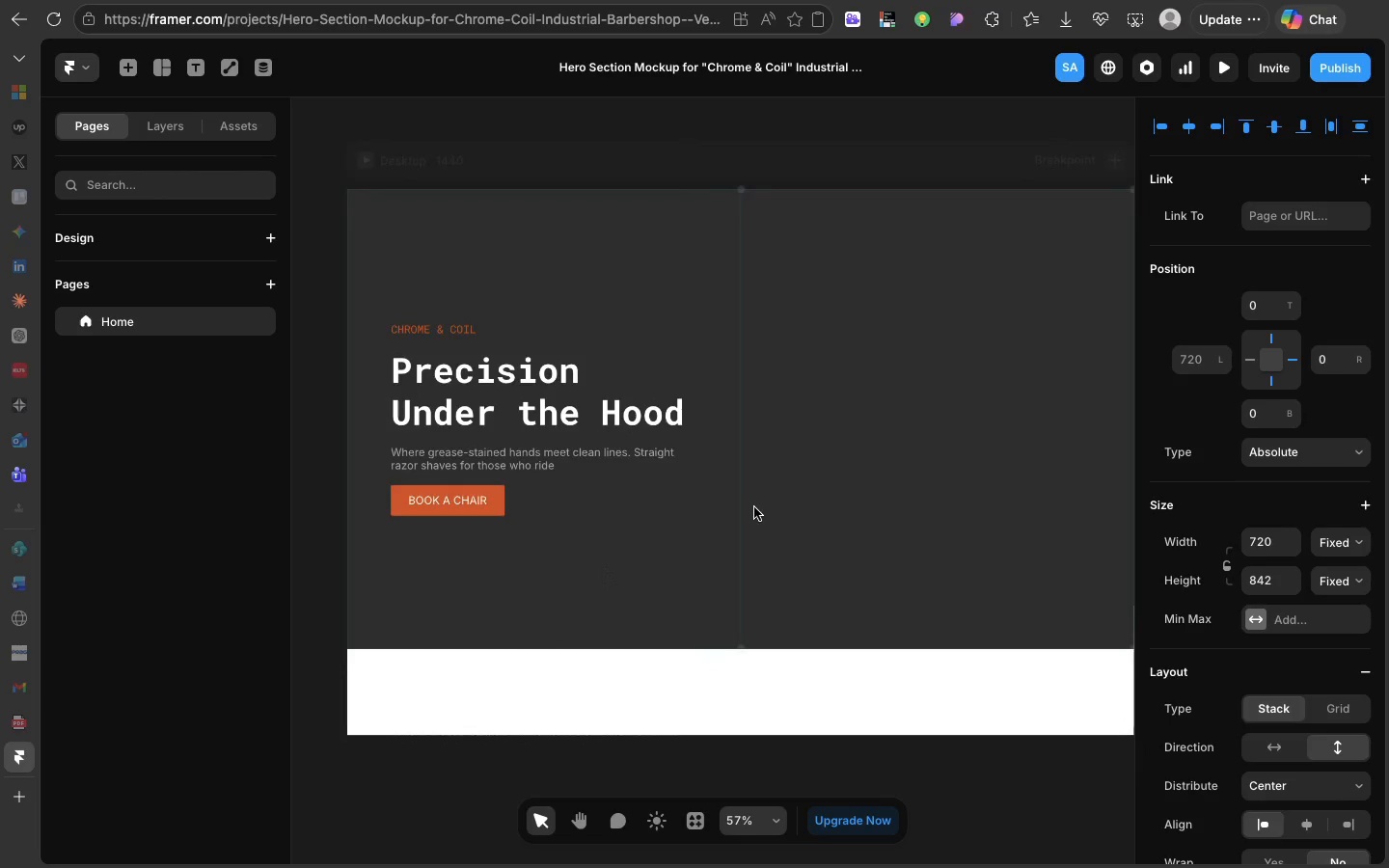 
left_click([864, 488])
 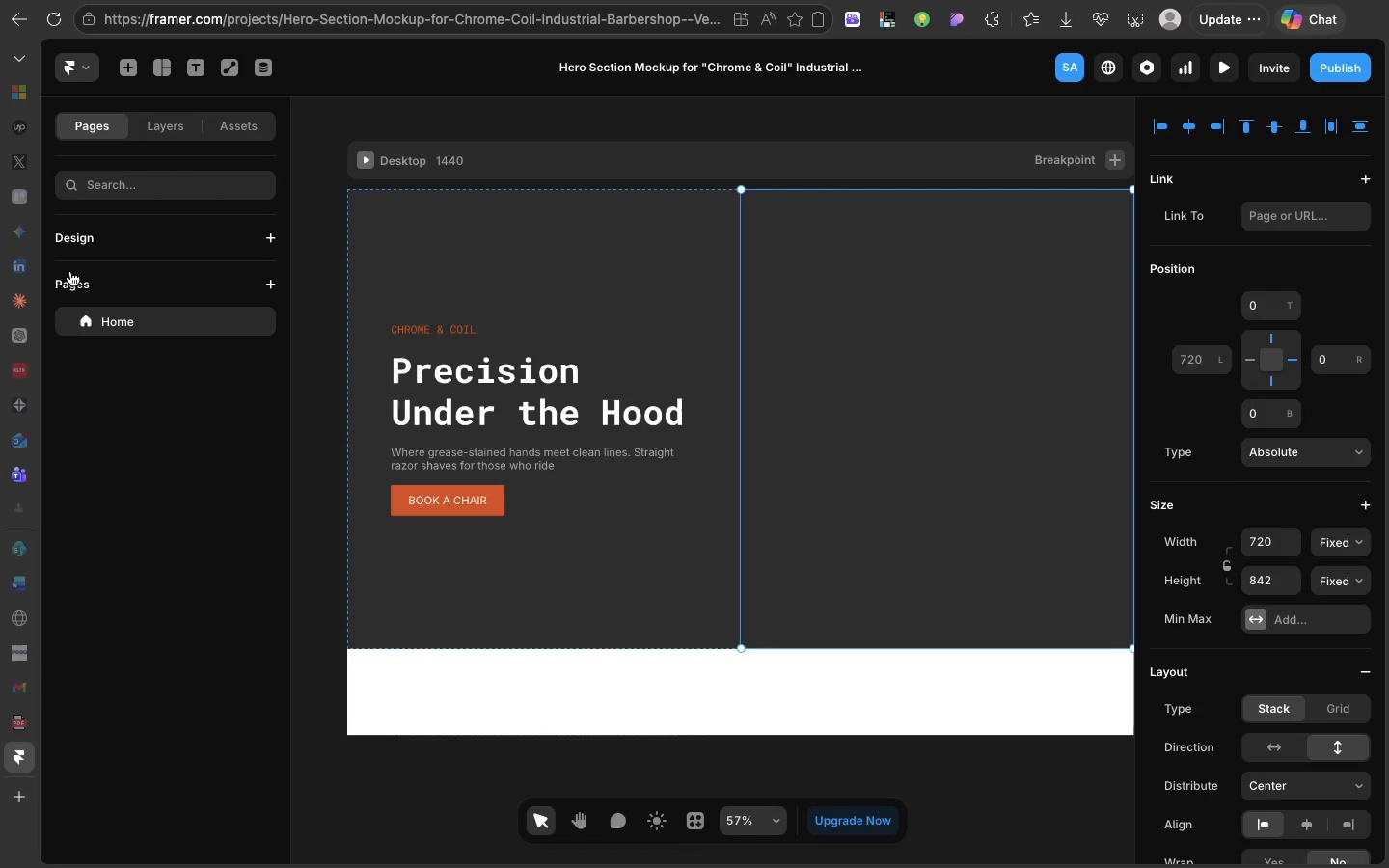 
wait(19.09)
 